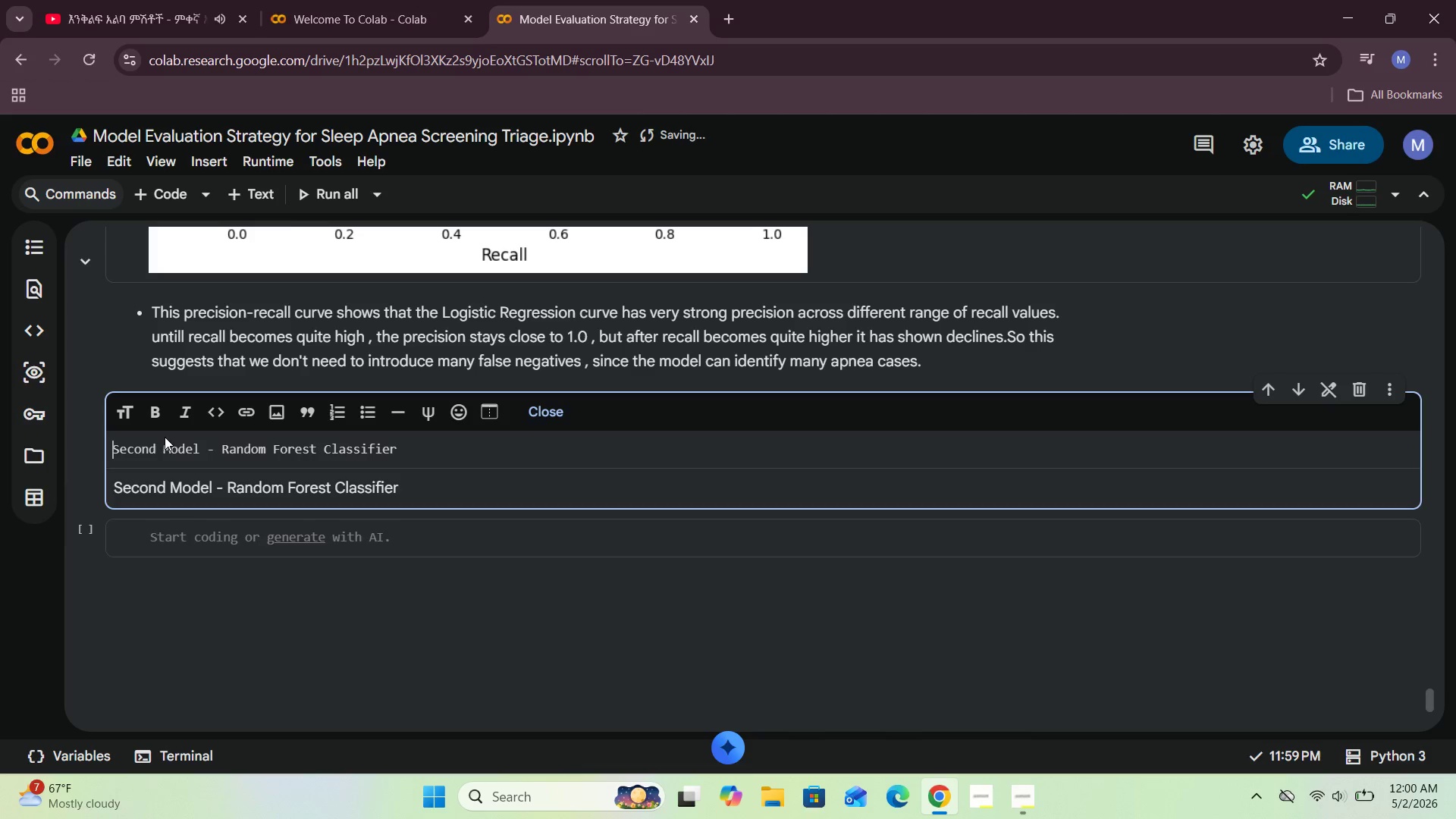 
key(ArrowLeft)
 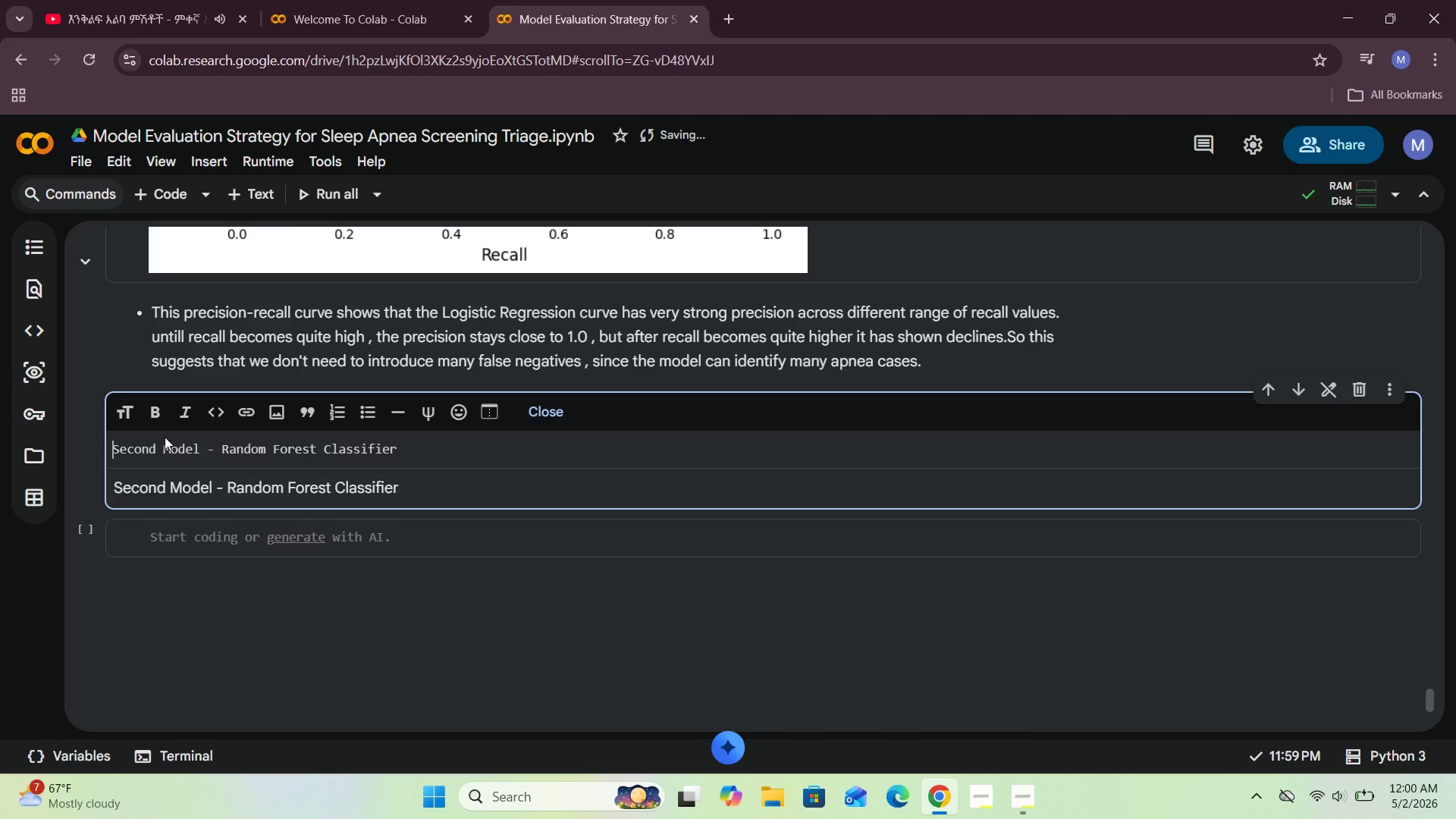 
key(ArrowLeft)
 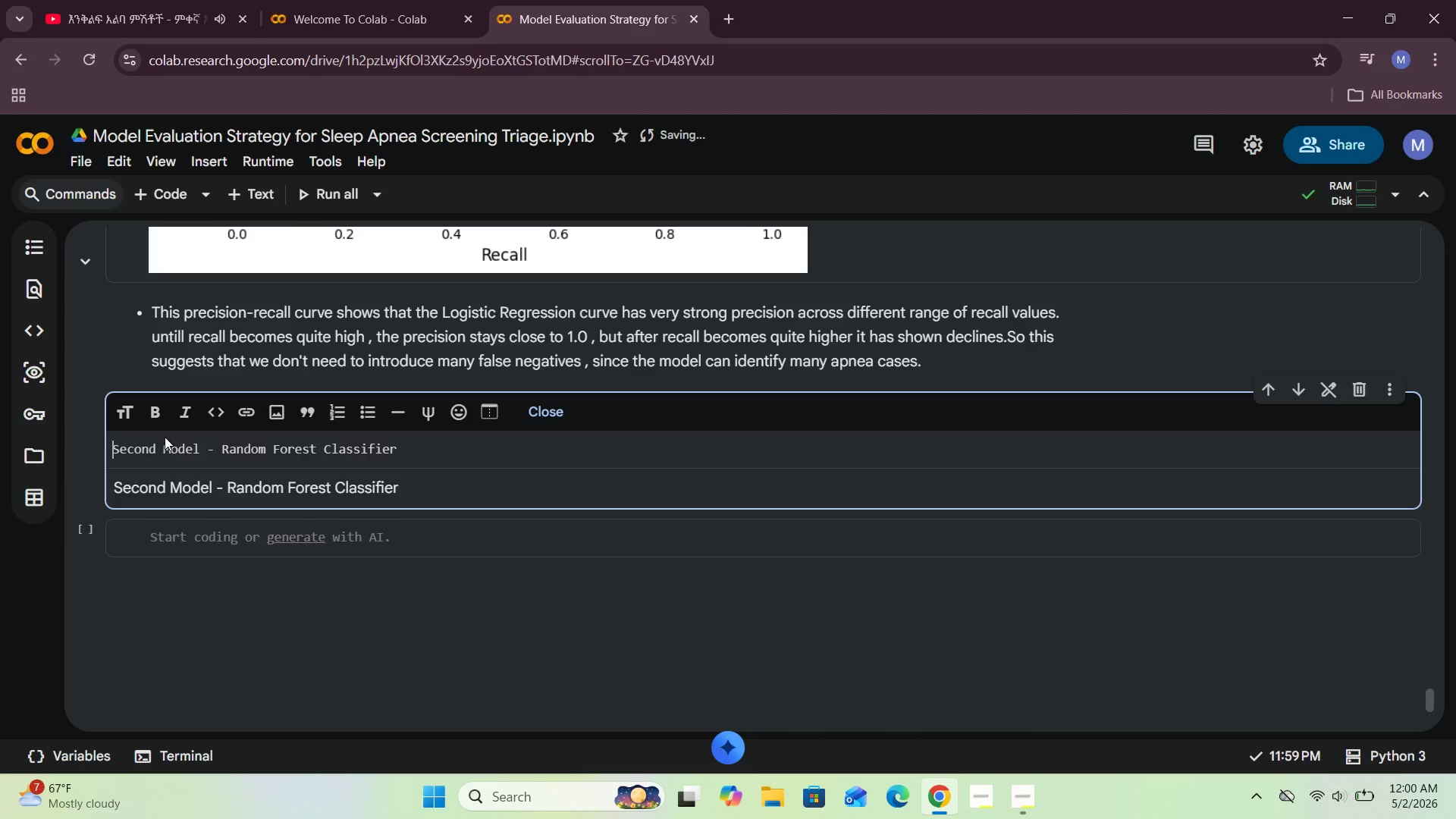 
key(ArrowLeft)
 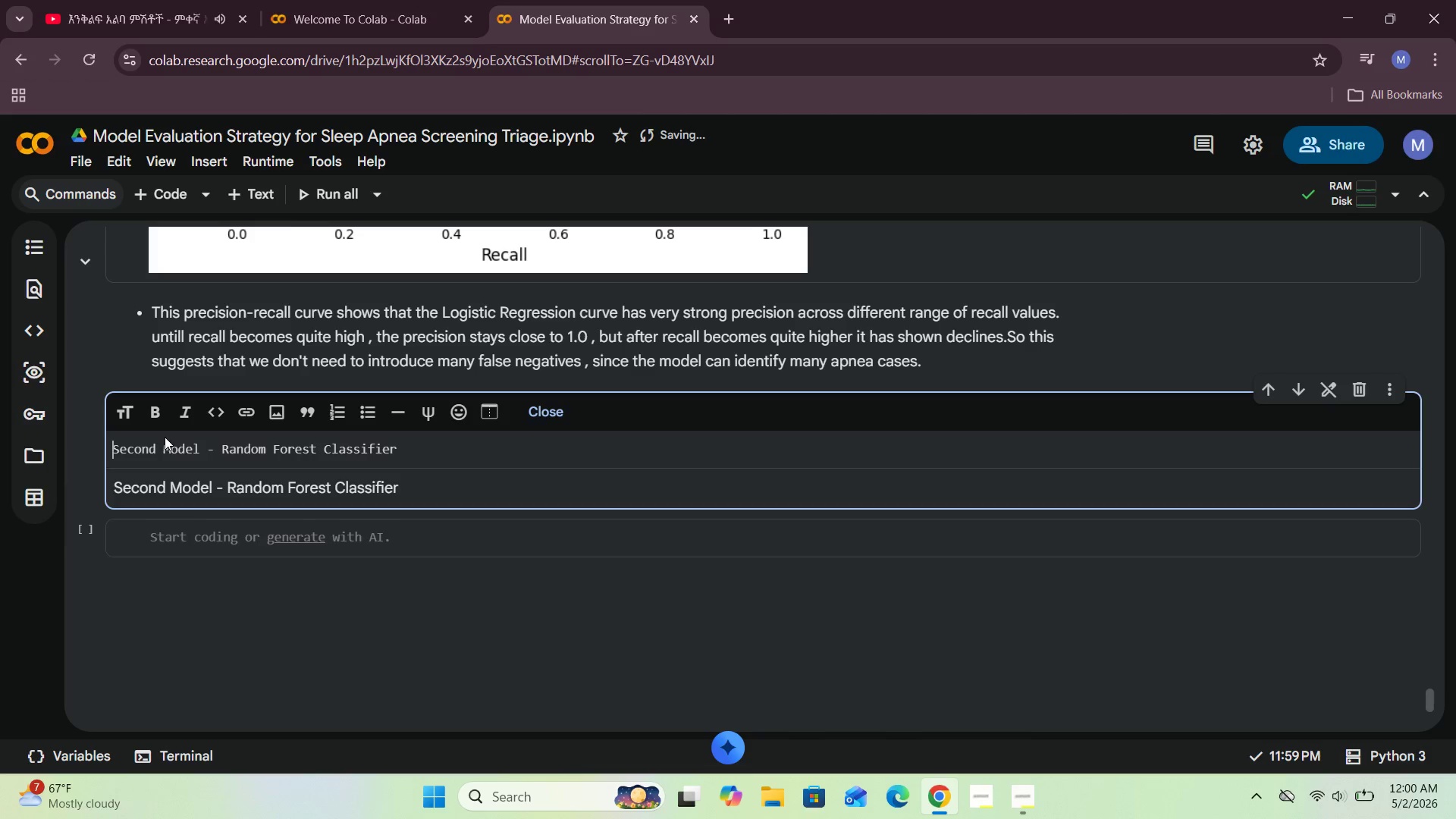 
key(ArrowLeft)
 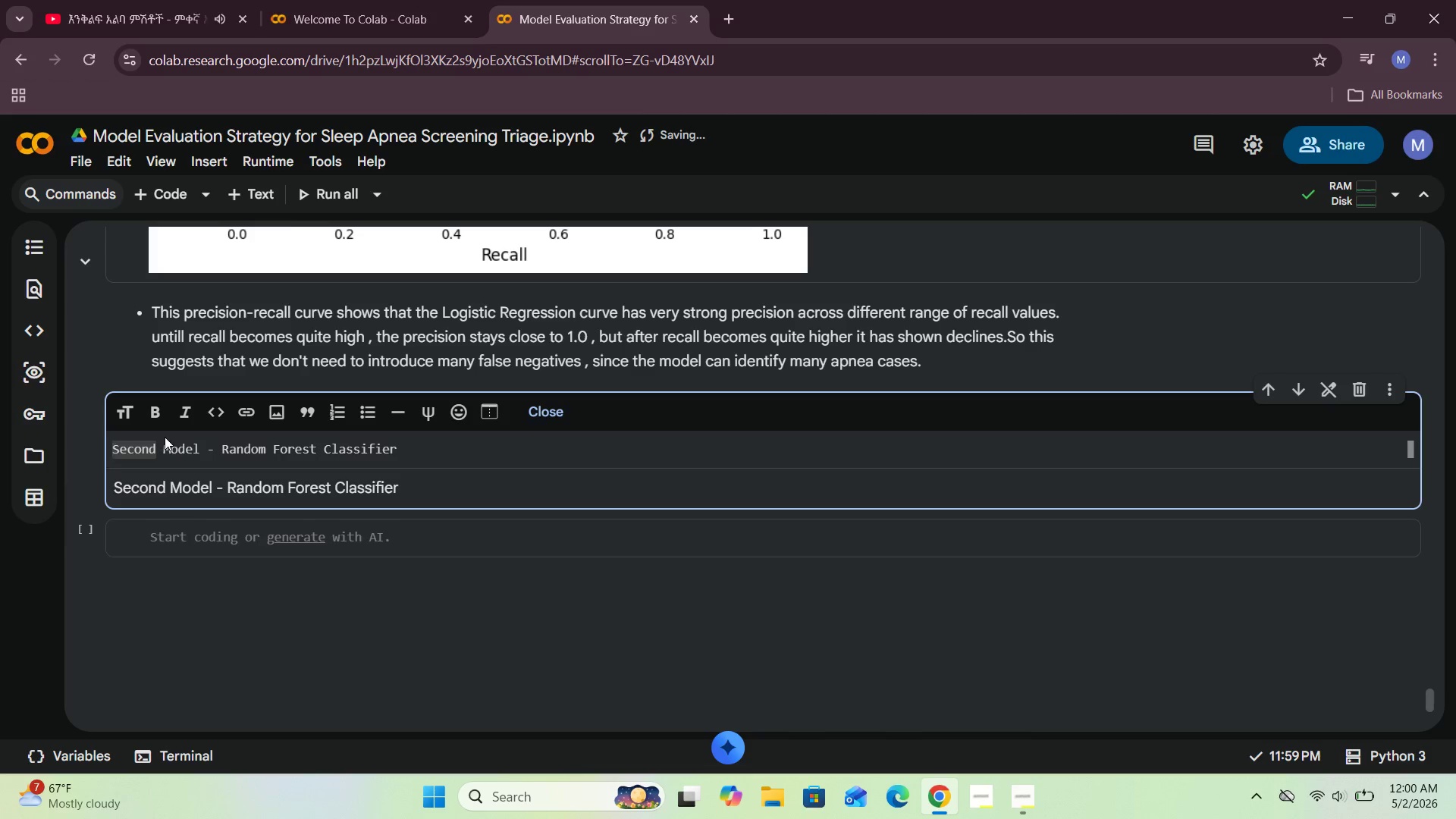 
type(## )
key(Backspace)
type(# )
 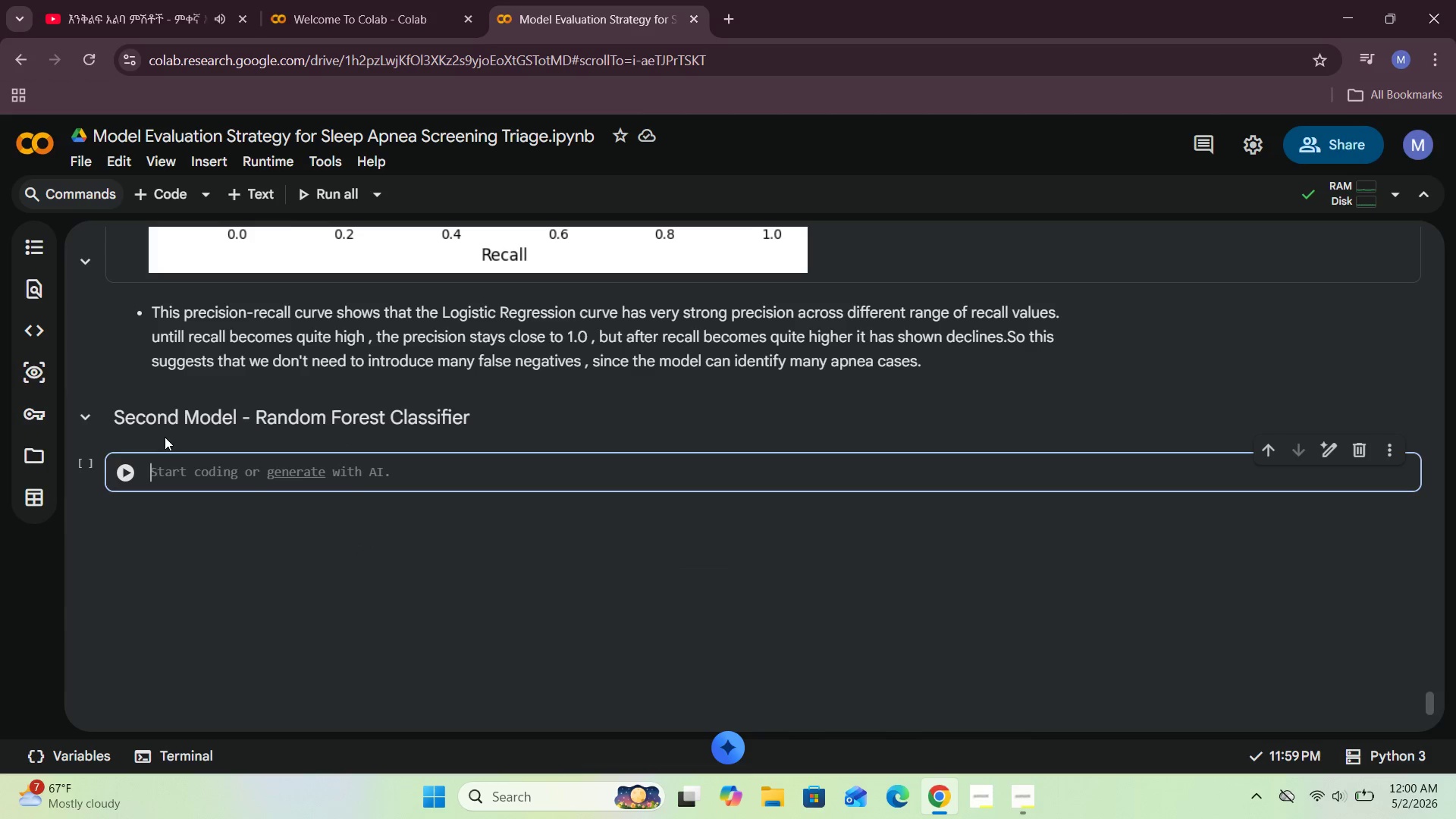 
key(Shift+Enter)
 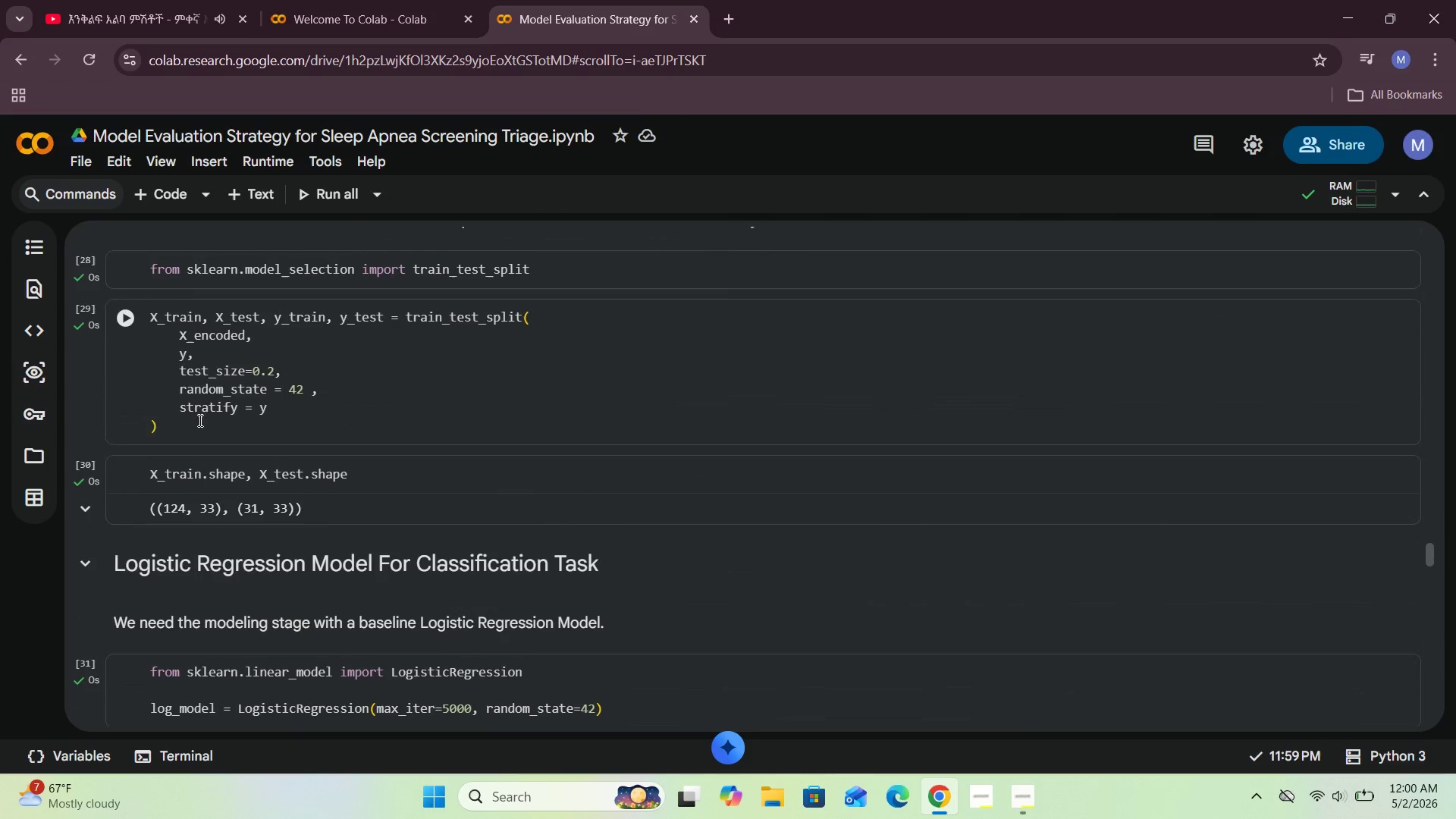 
wait(18.05)
 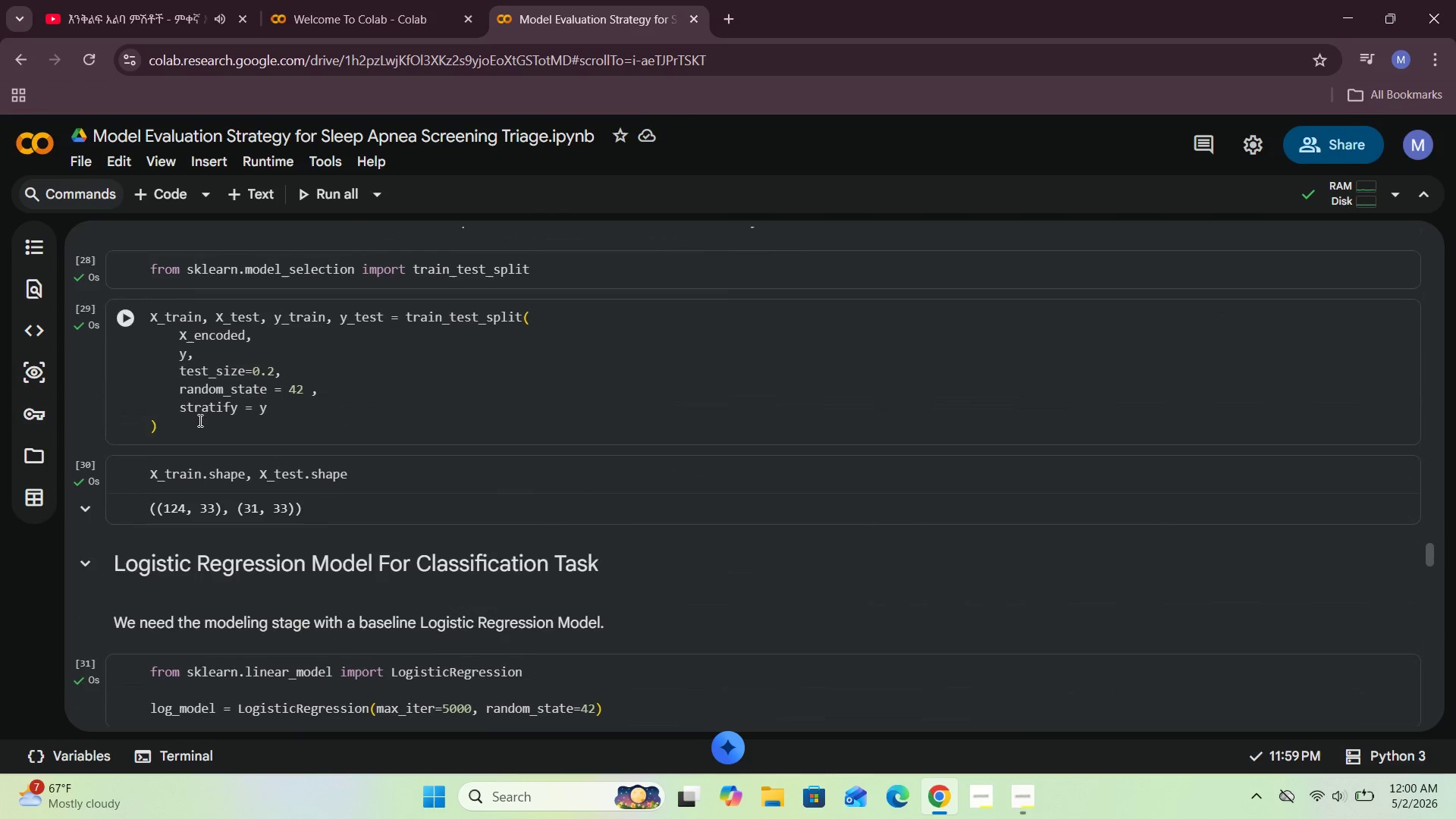 
scroll: coordinate [595, 568], scroll_direction: up, amount: 2.0
 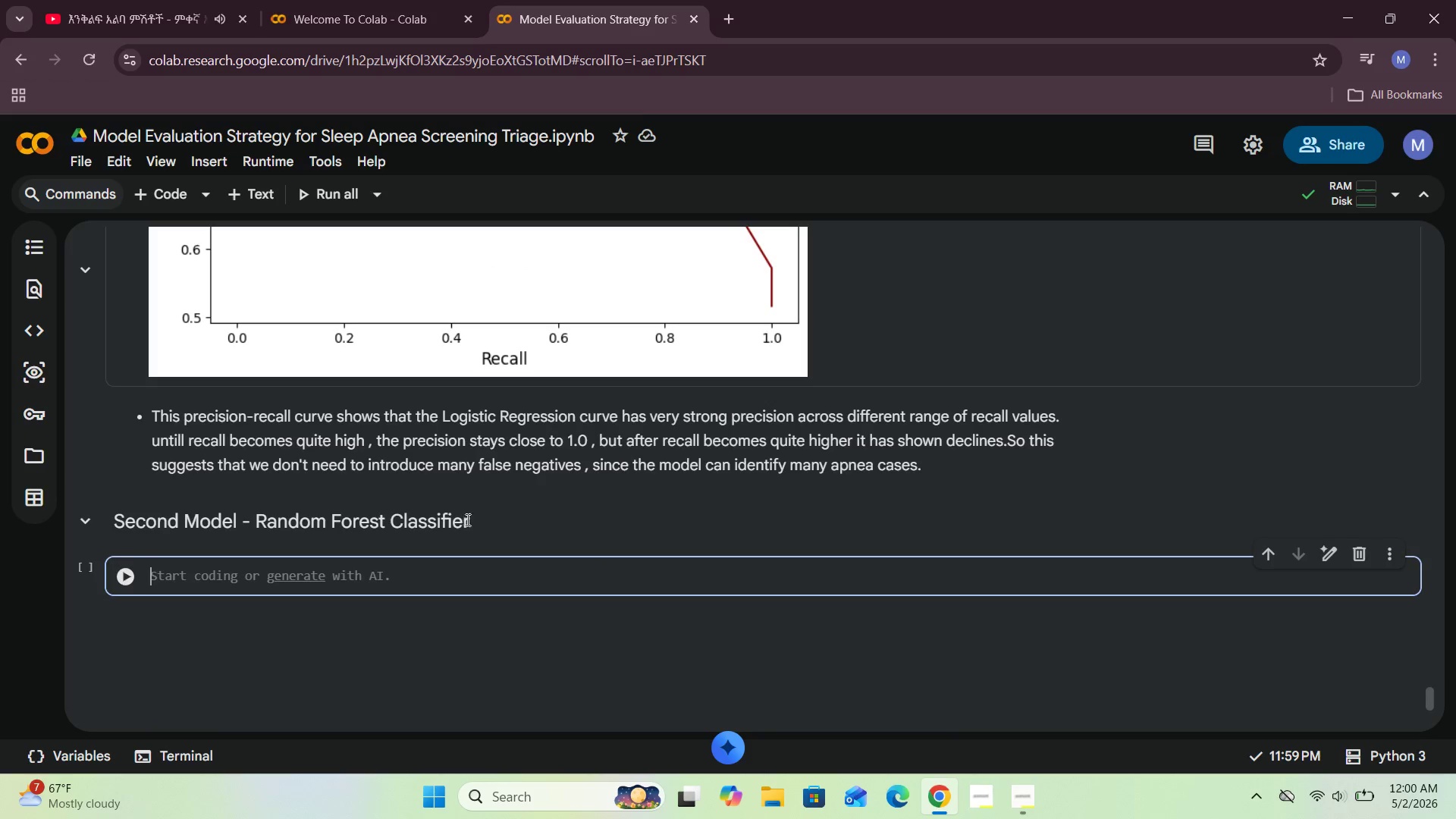 
left_click_drag(start_coordinate=[471, 520], to_coordinate=[104, 525])
 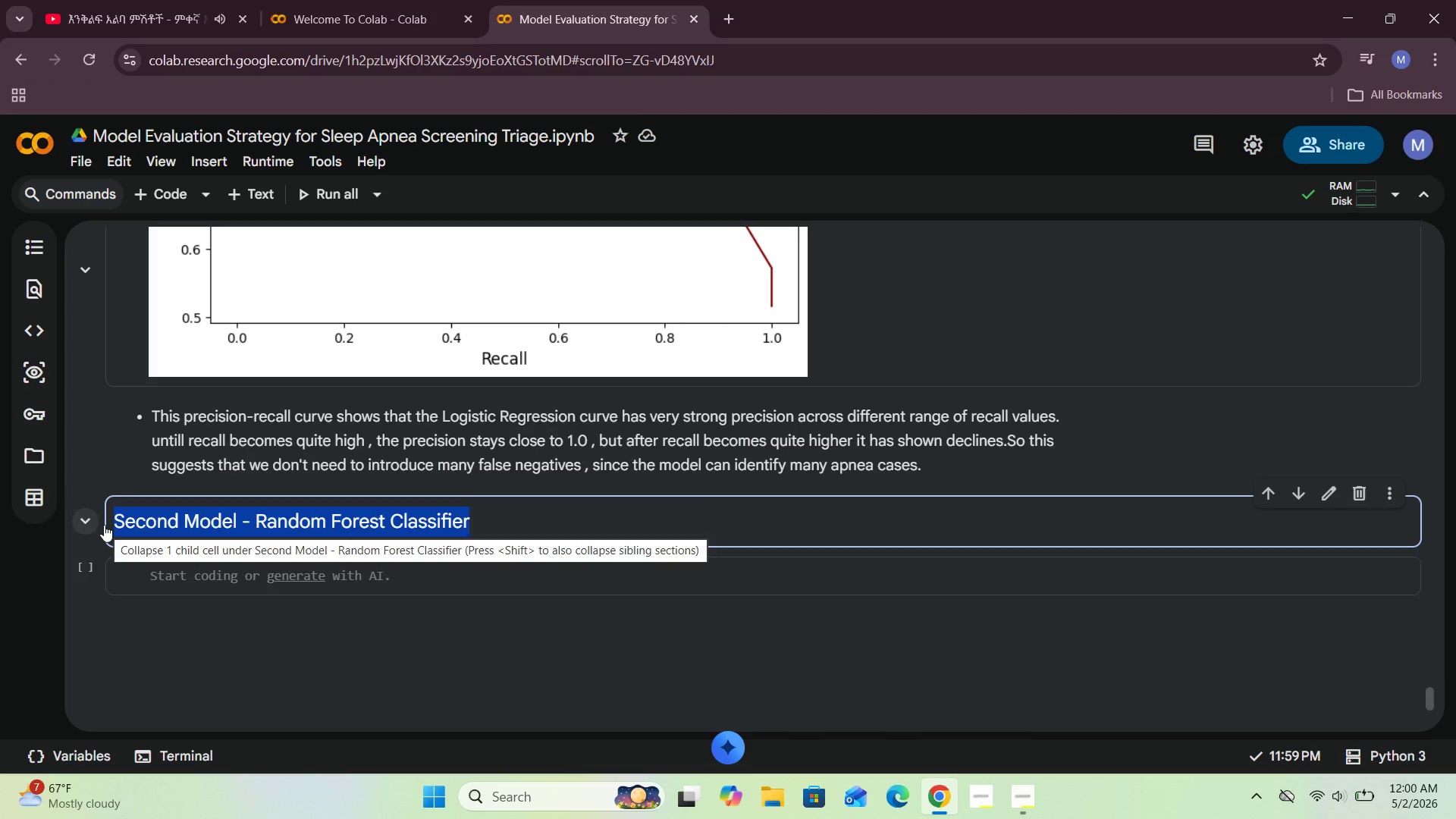 
key(Control+C)
 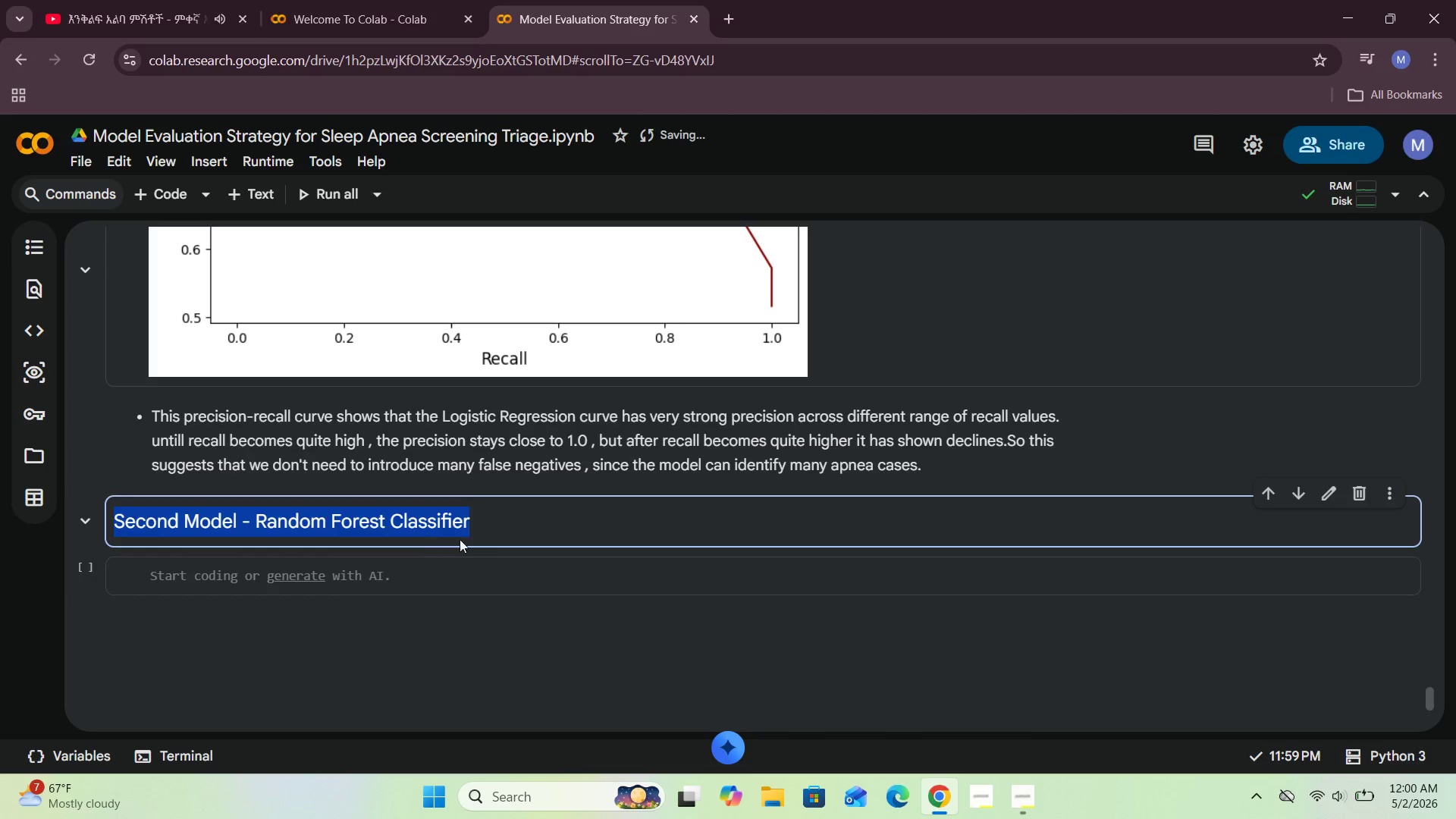 
left_click([491, 539])
 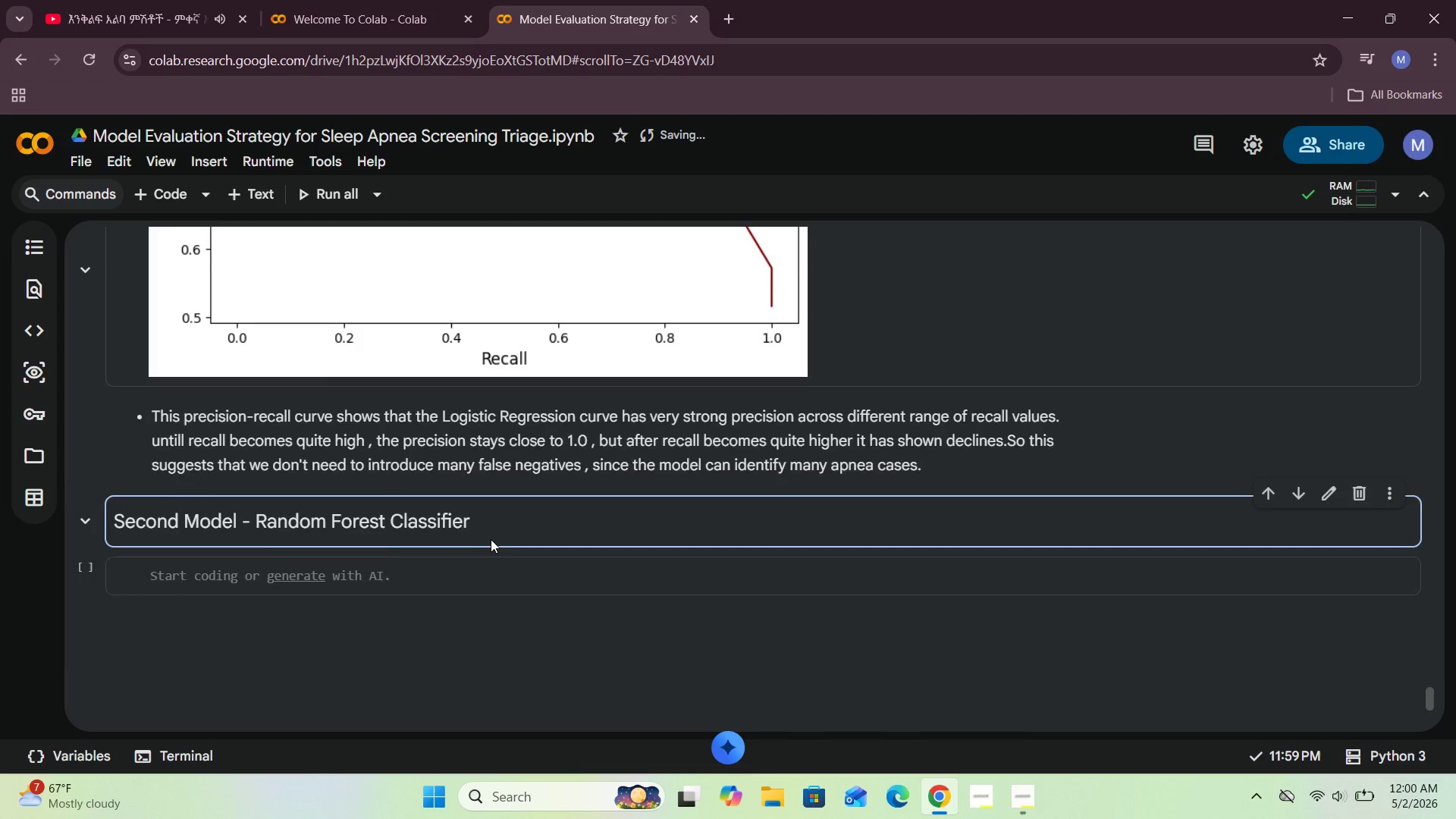 
scroll: coordinate [488, 543], scroll_direction: up, amount: 32.0
 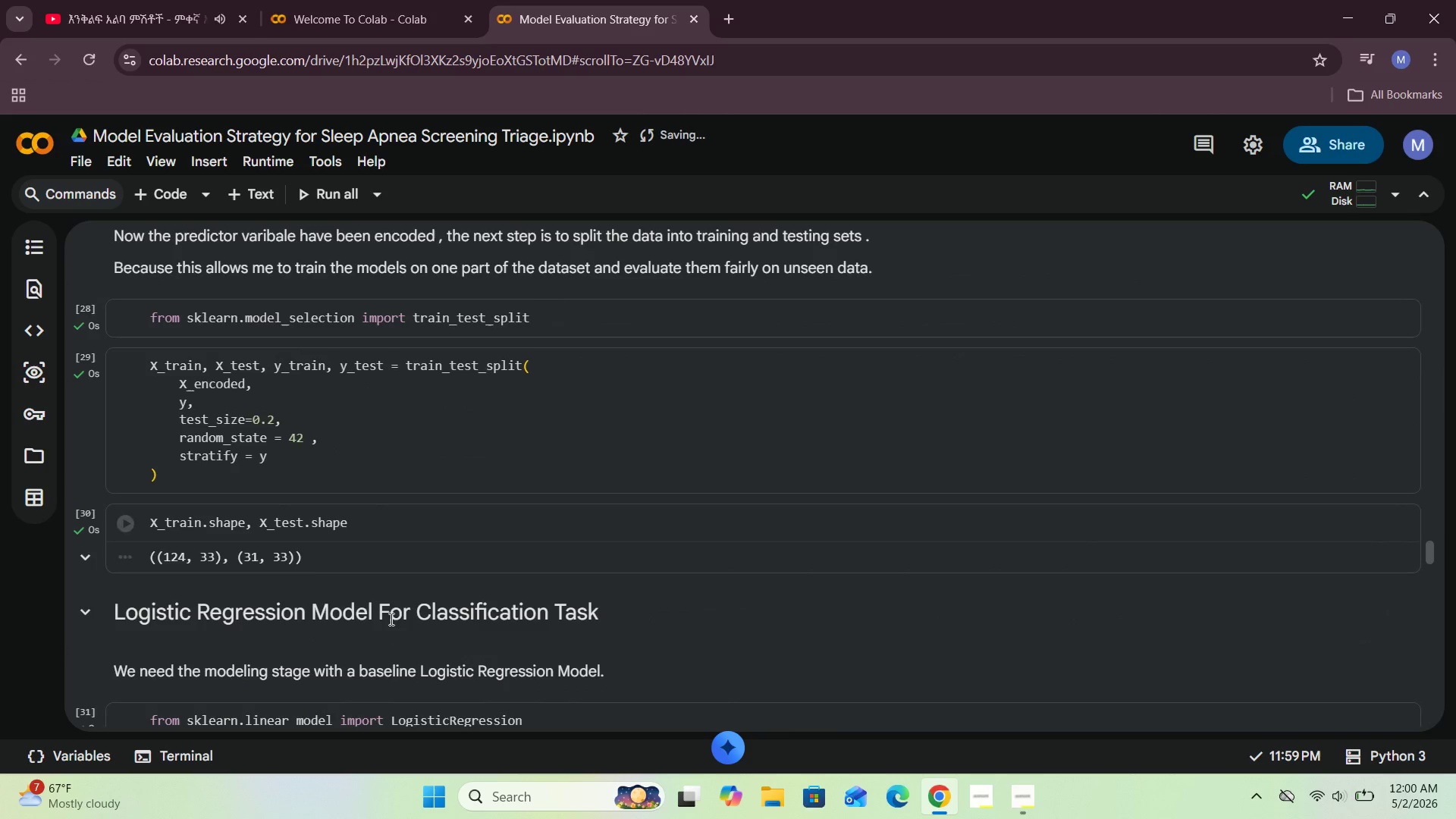 
double_click([391, 619])
 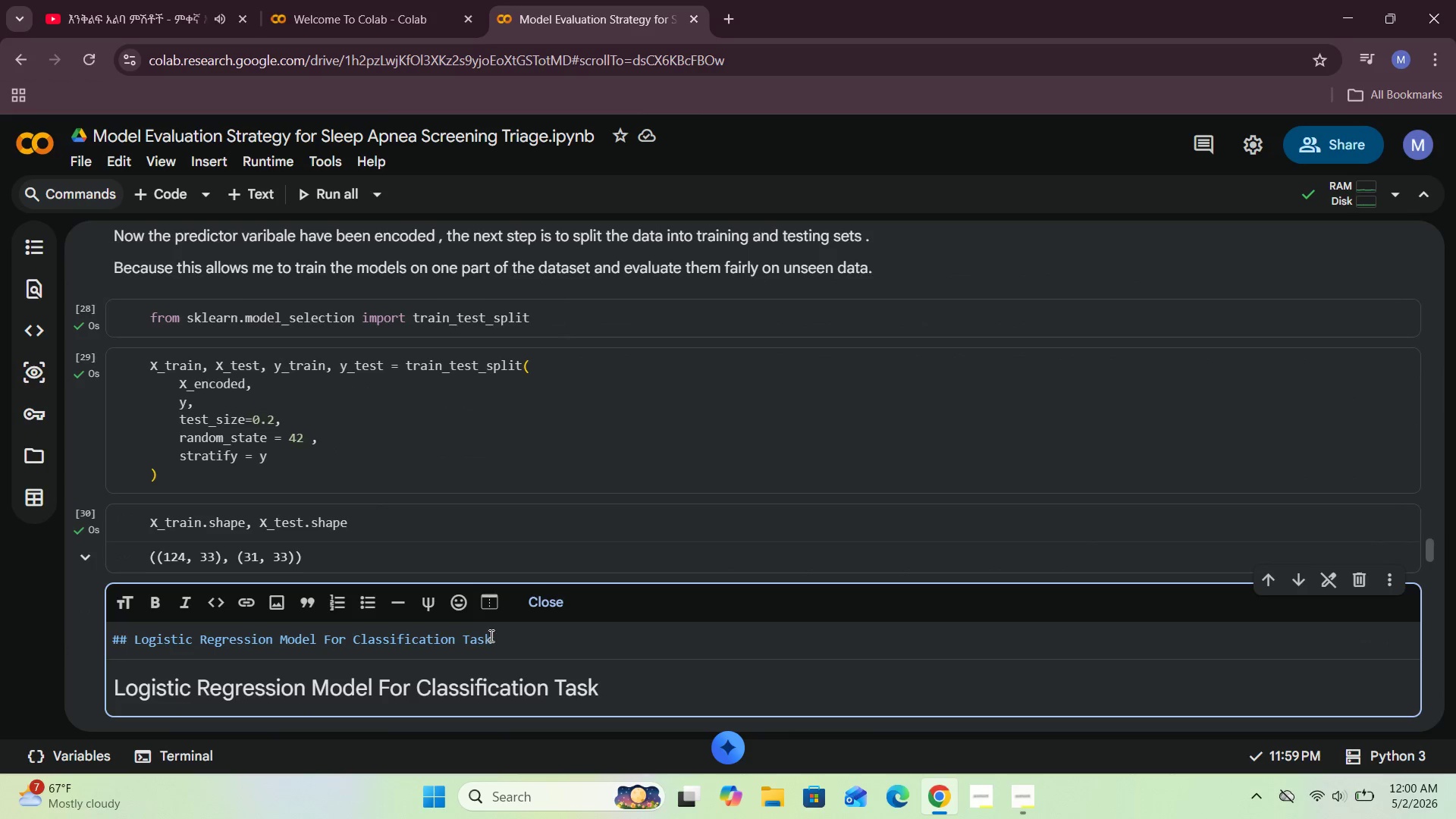 
left_click_drag(start_coordinate=[499, 639], to_coordinate=[100, 642])
 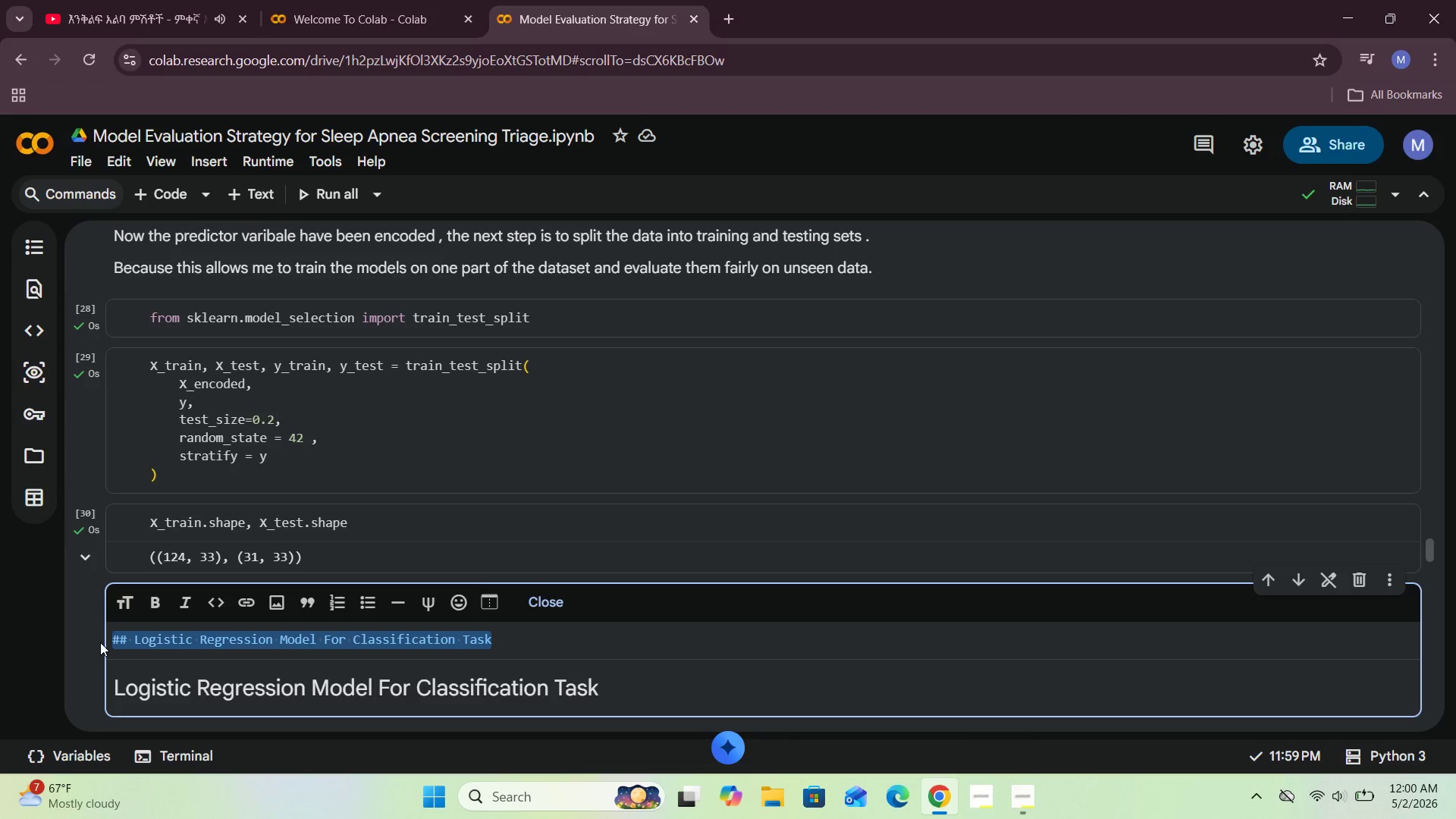 
key(Control+V)
 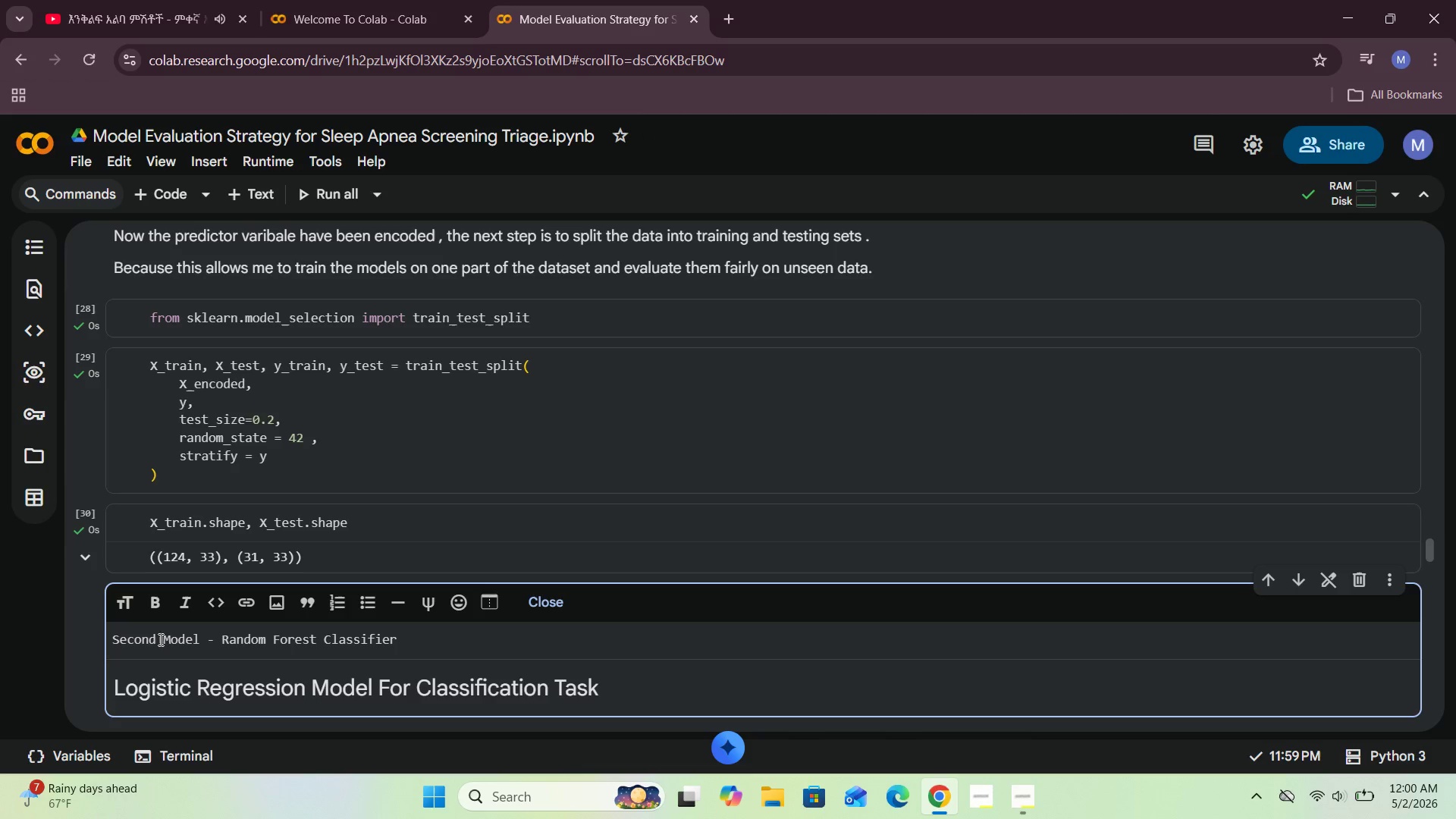 
left_click([156, 639])
 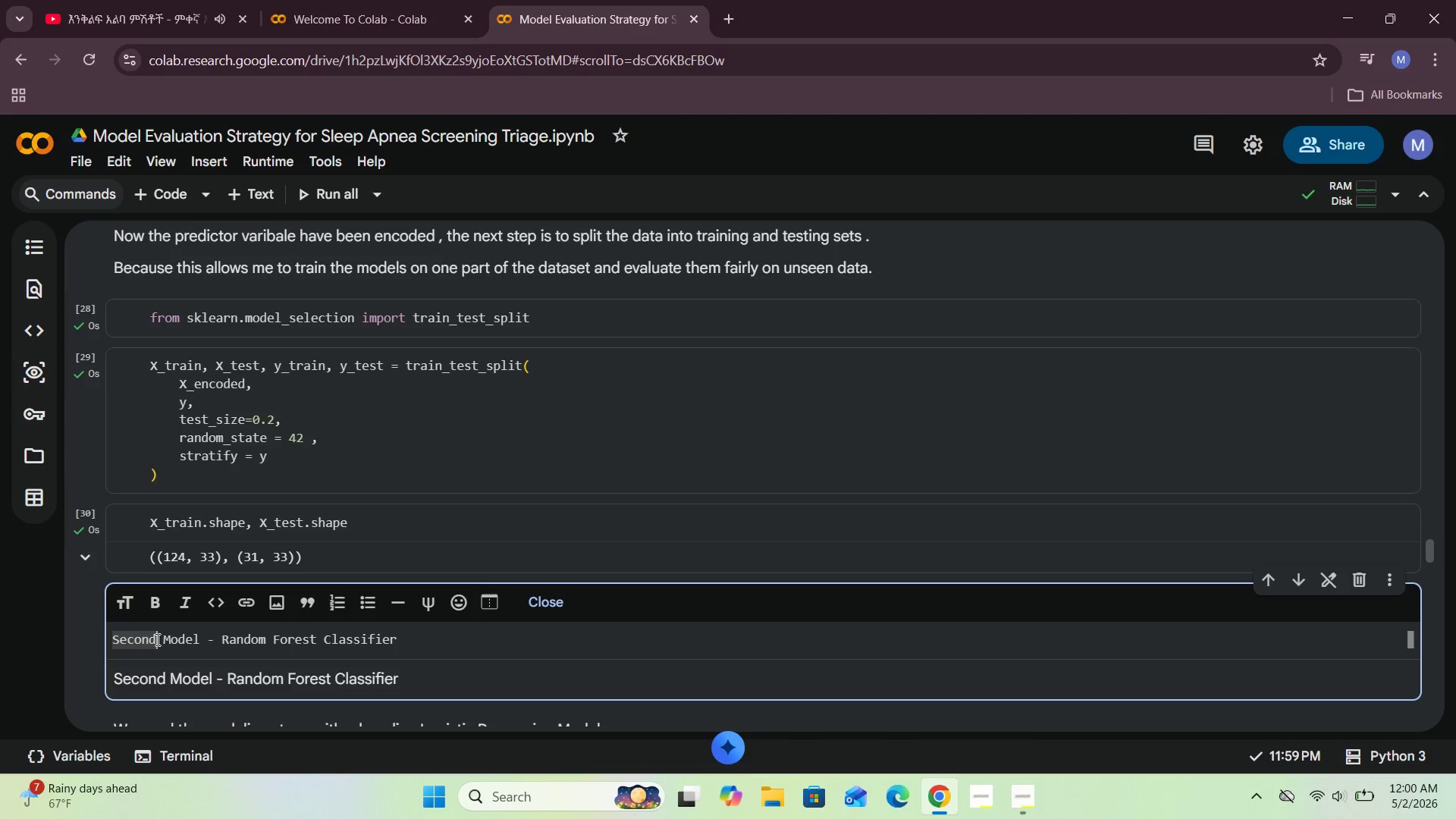 
key(Backspace)
key(Backspace)
key(Backspace)
key(Backspace)
key(Backspace)
key(Backspace)
type(First)
 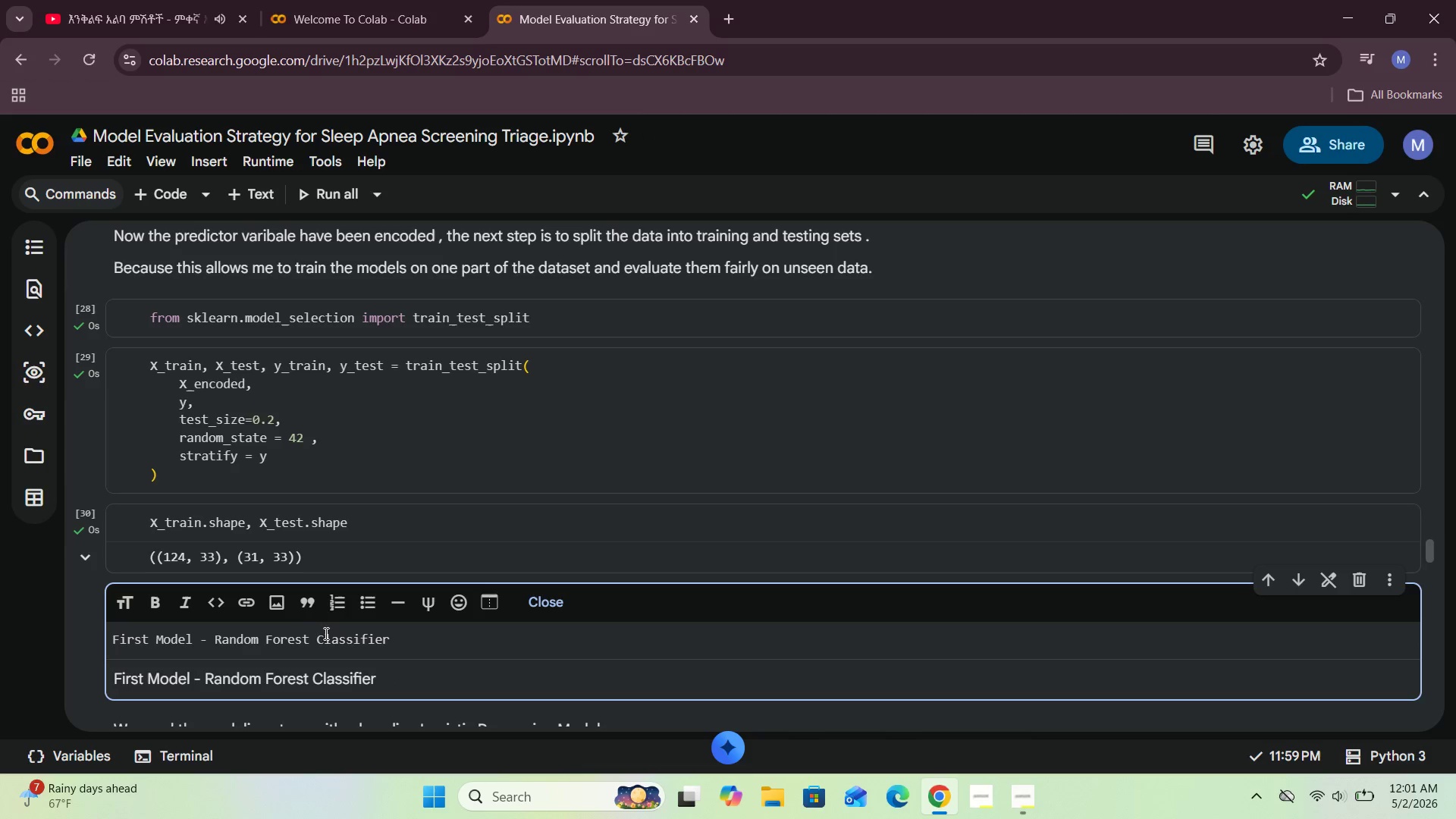 
left_click([395, 639])
 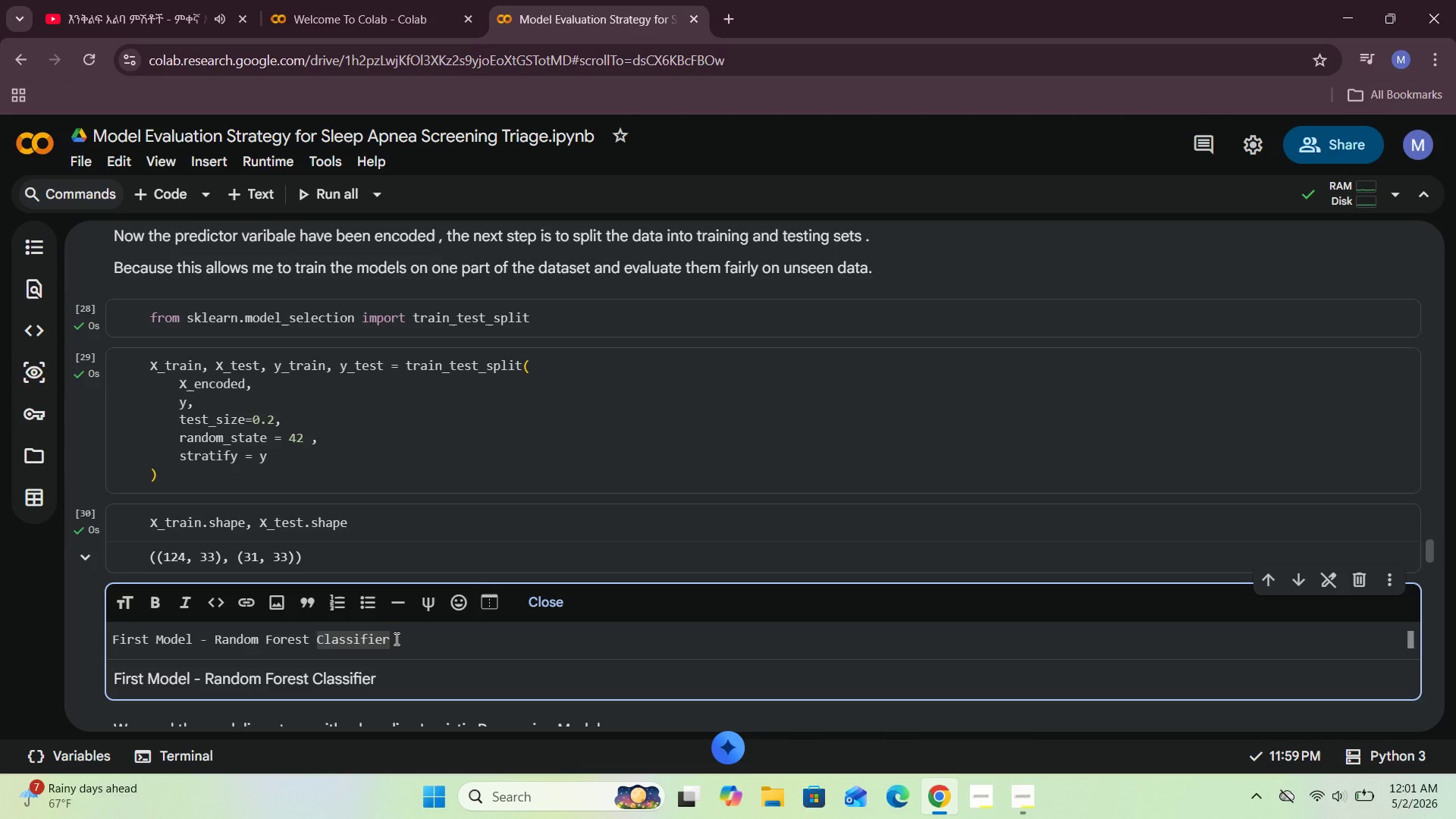 
hold_key(key=Backspace, duration=1.11)
 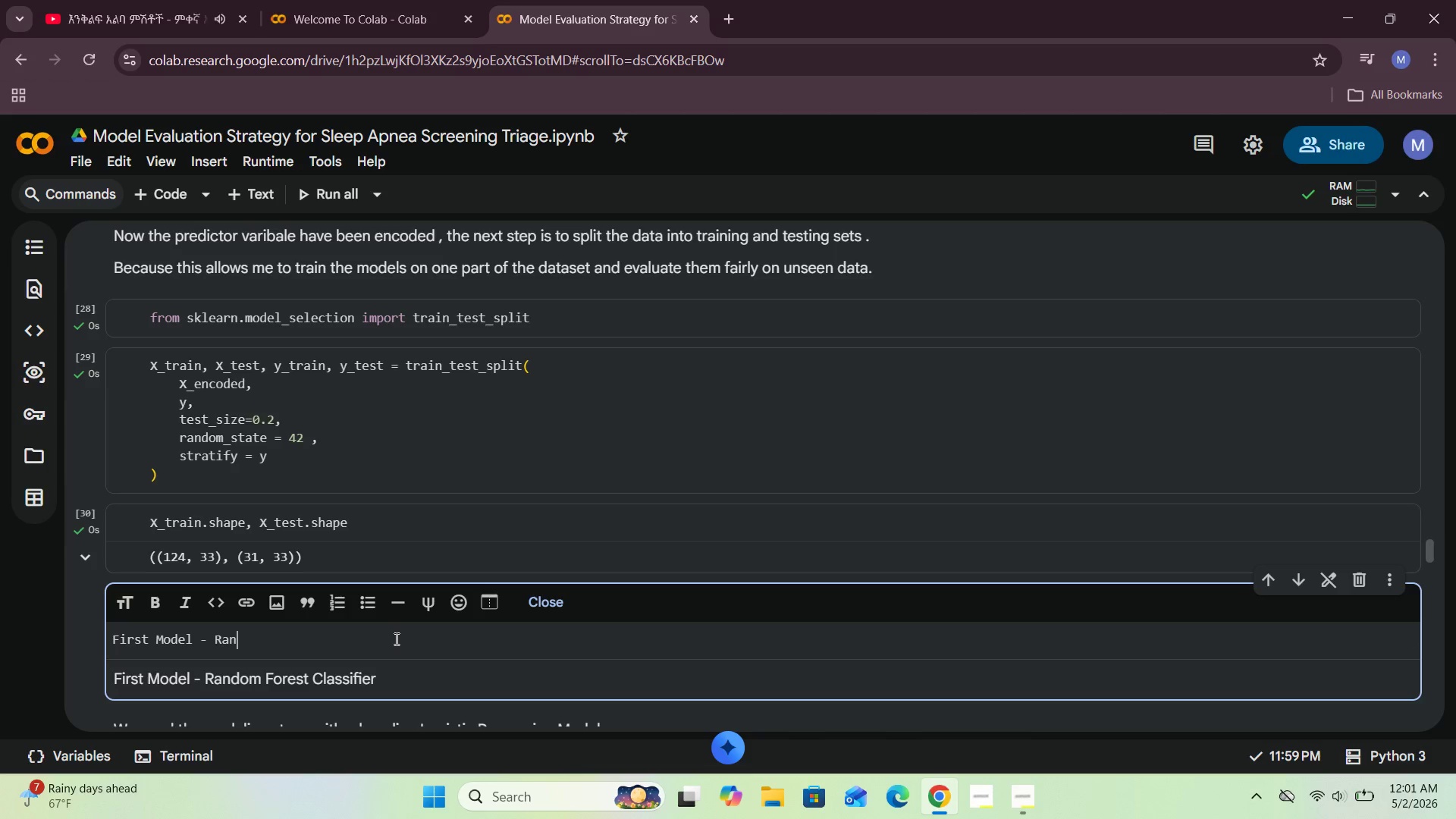 
key(Backspace)
key(Backspace)
key(Backspace)
type(Logistic Regression Model)
 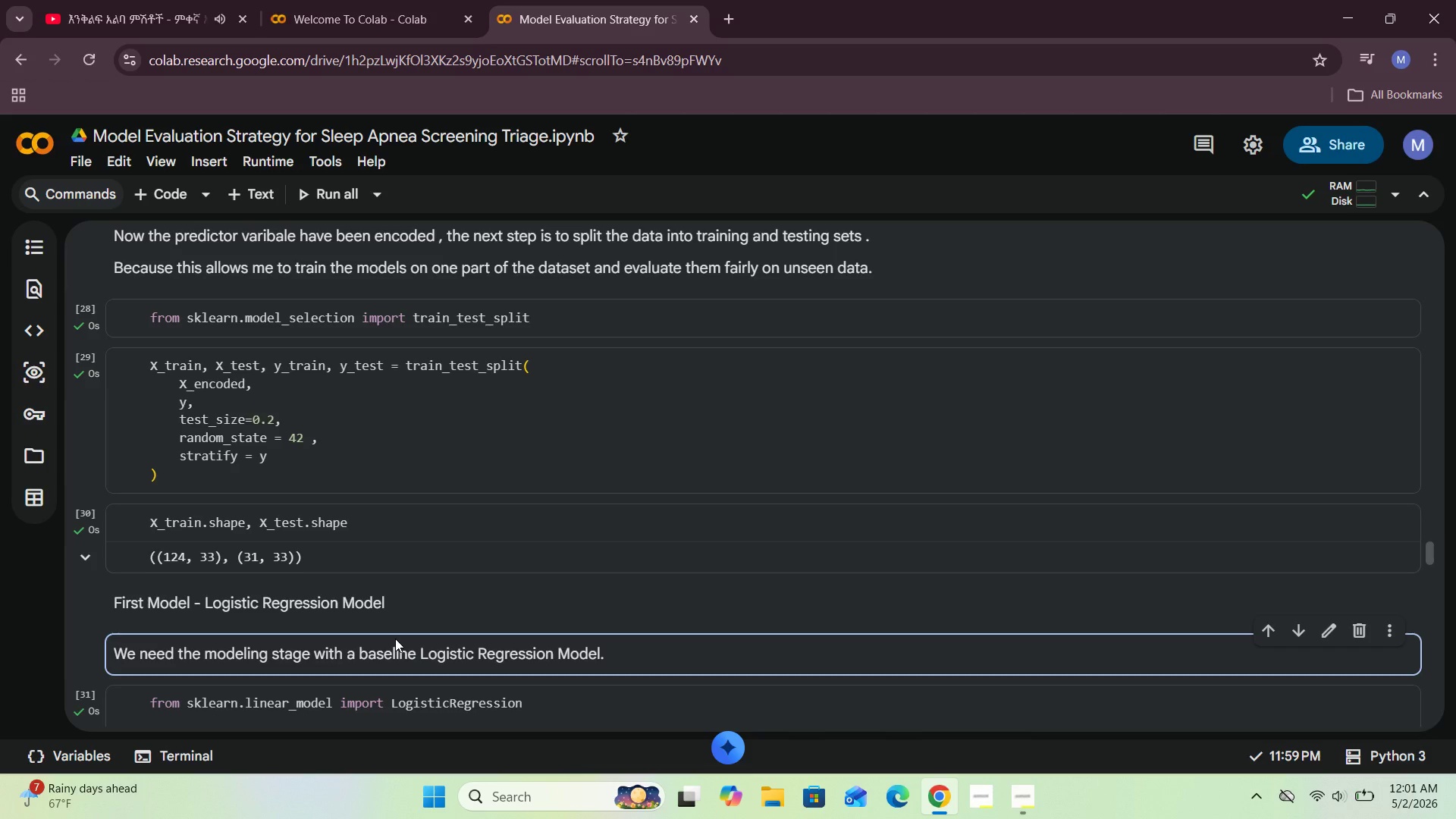 
key(Shift+Enter)
 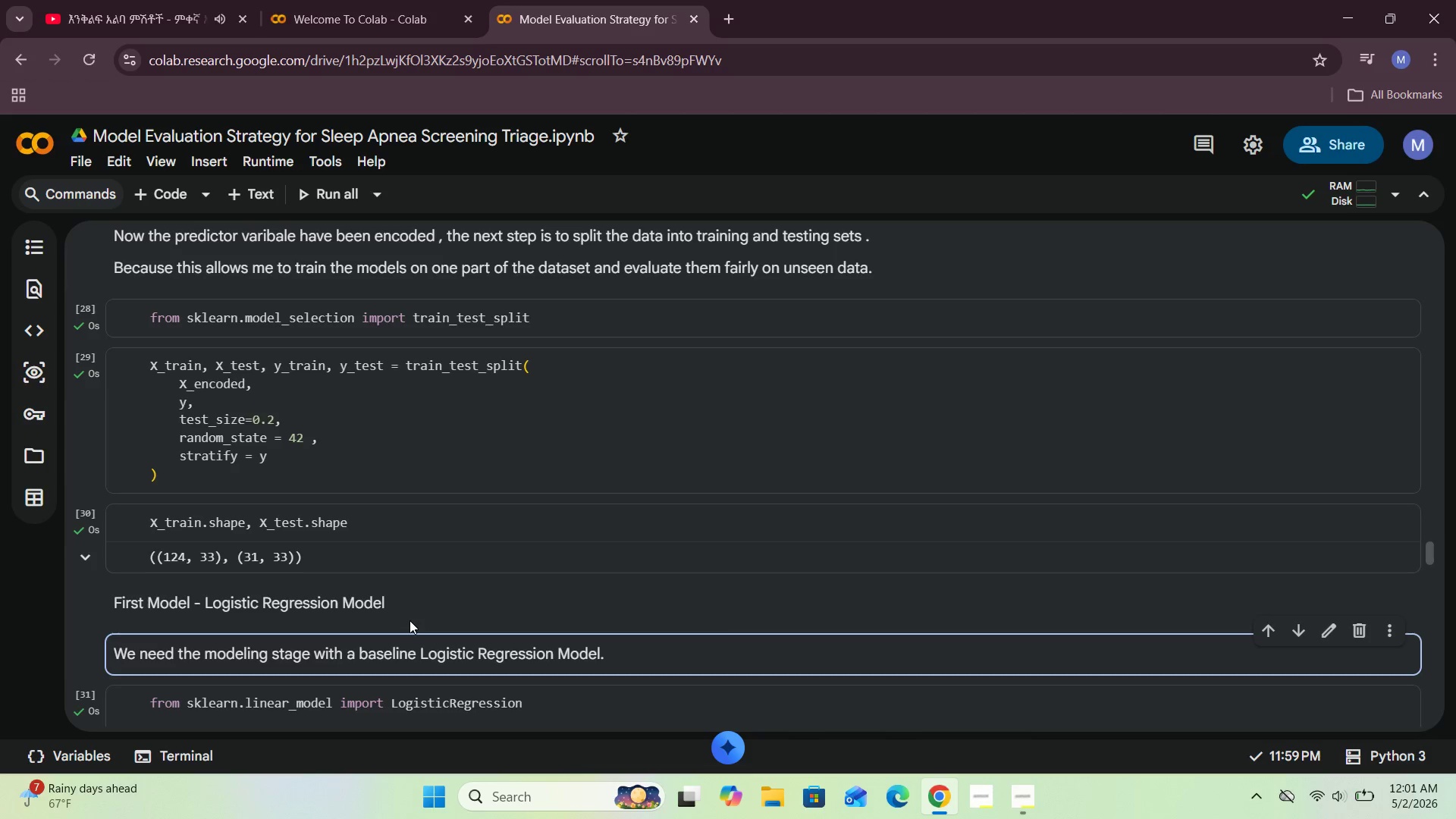 
double_click([410, 620])
 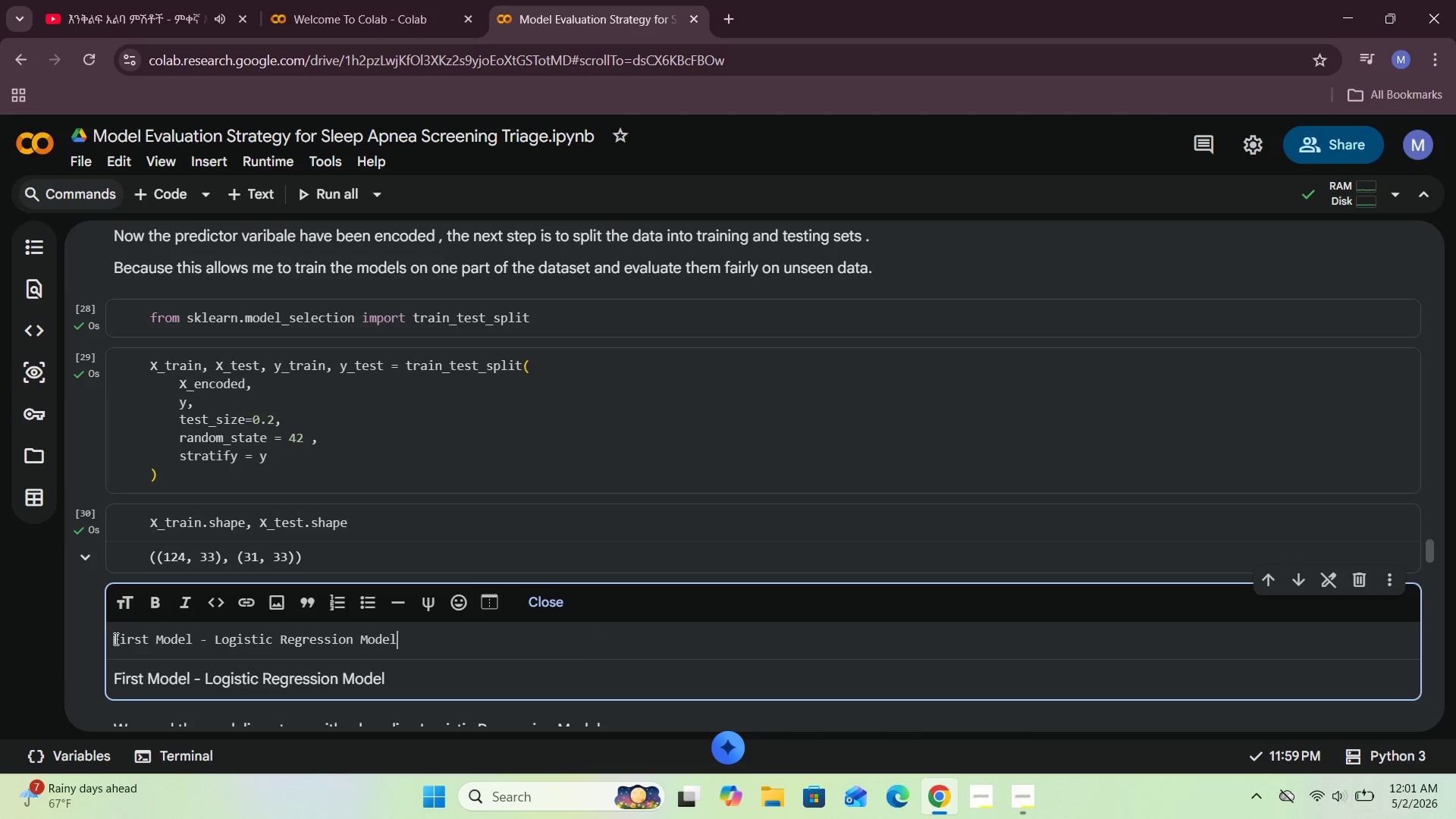 
left_click([117, 639])
 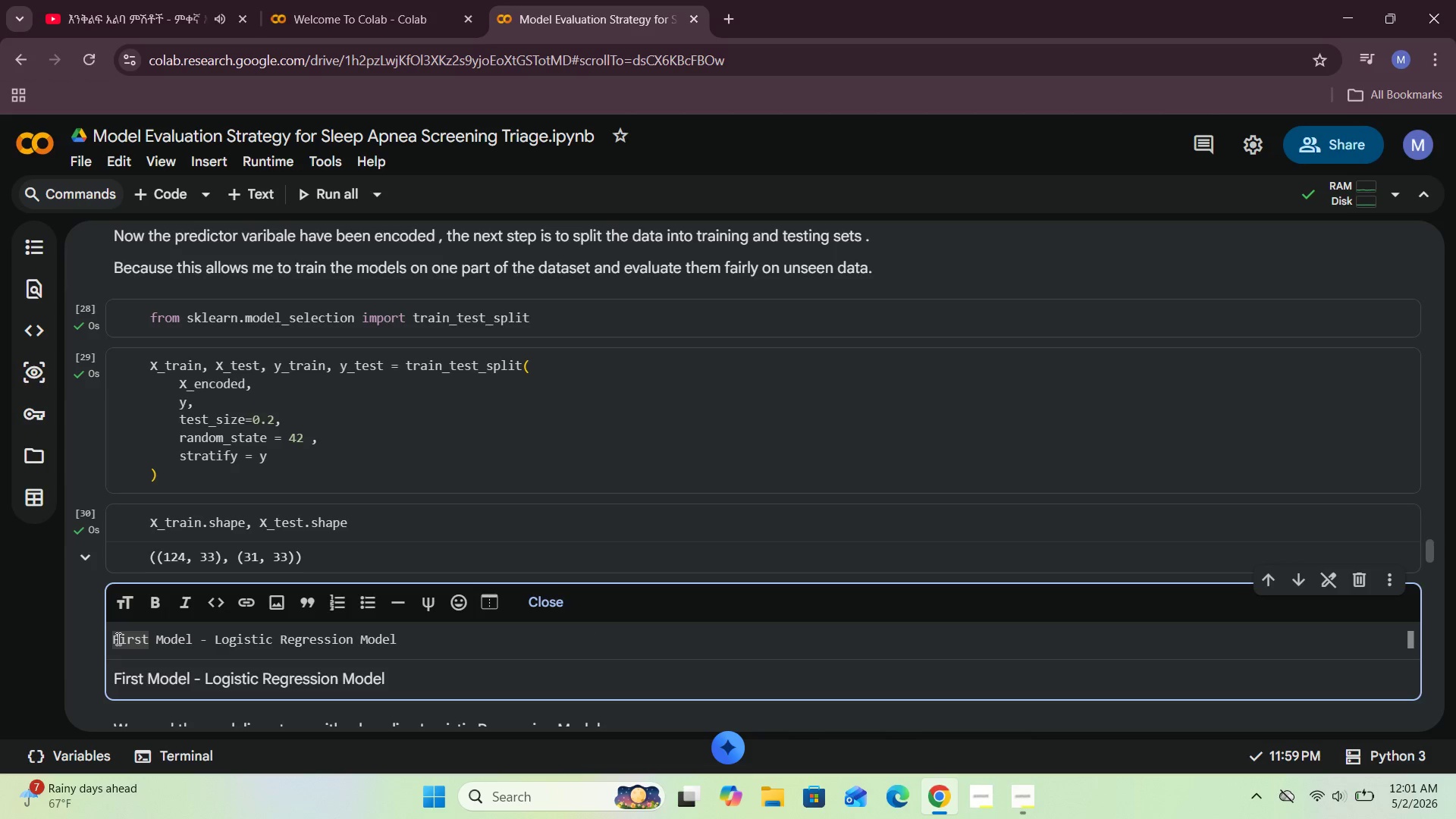 
key(ArrowLeft)
 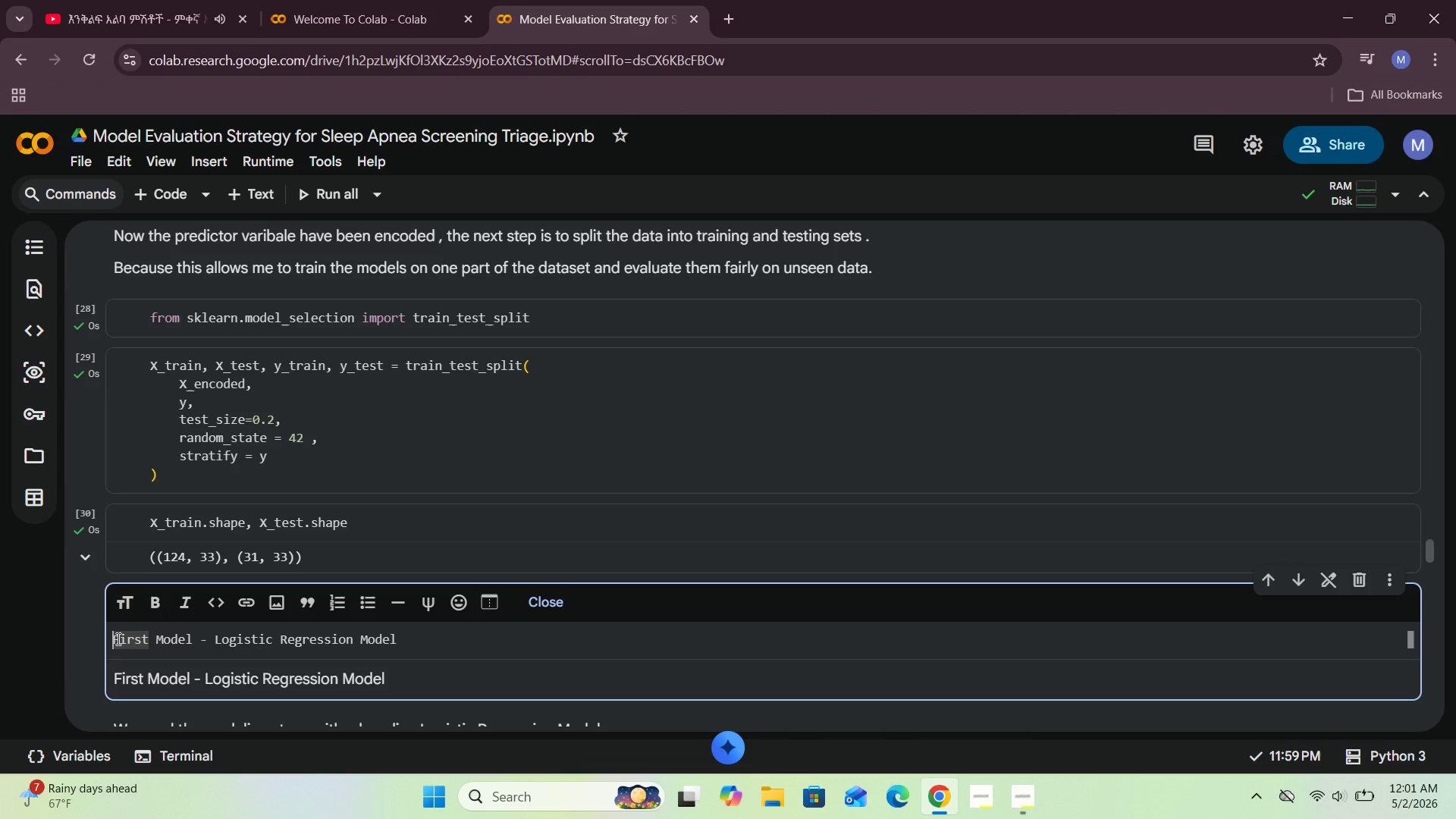 
type(### )
 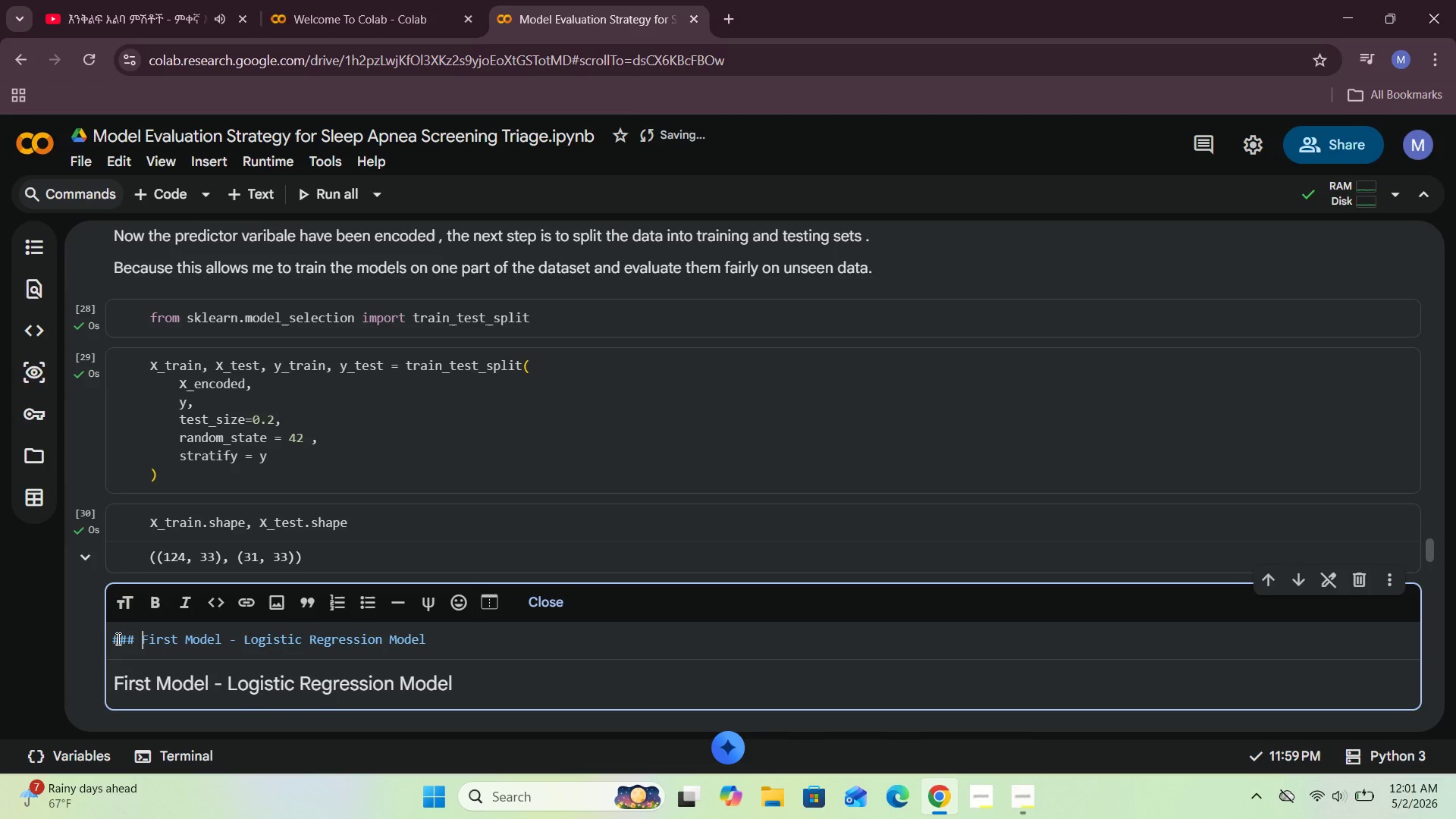 
key(Shift+ShiftRight)
 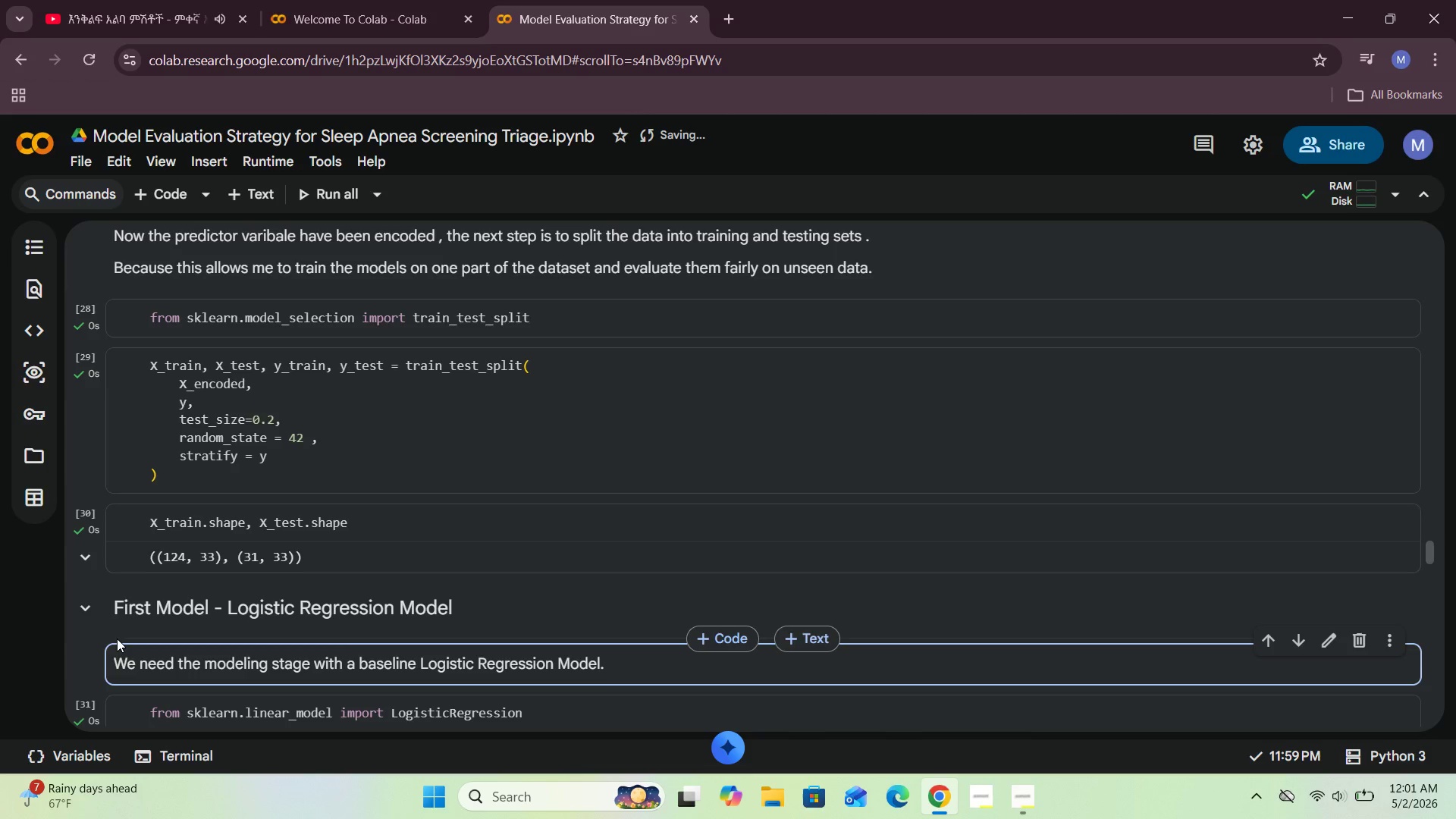 
key(Shift+Enter)
 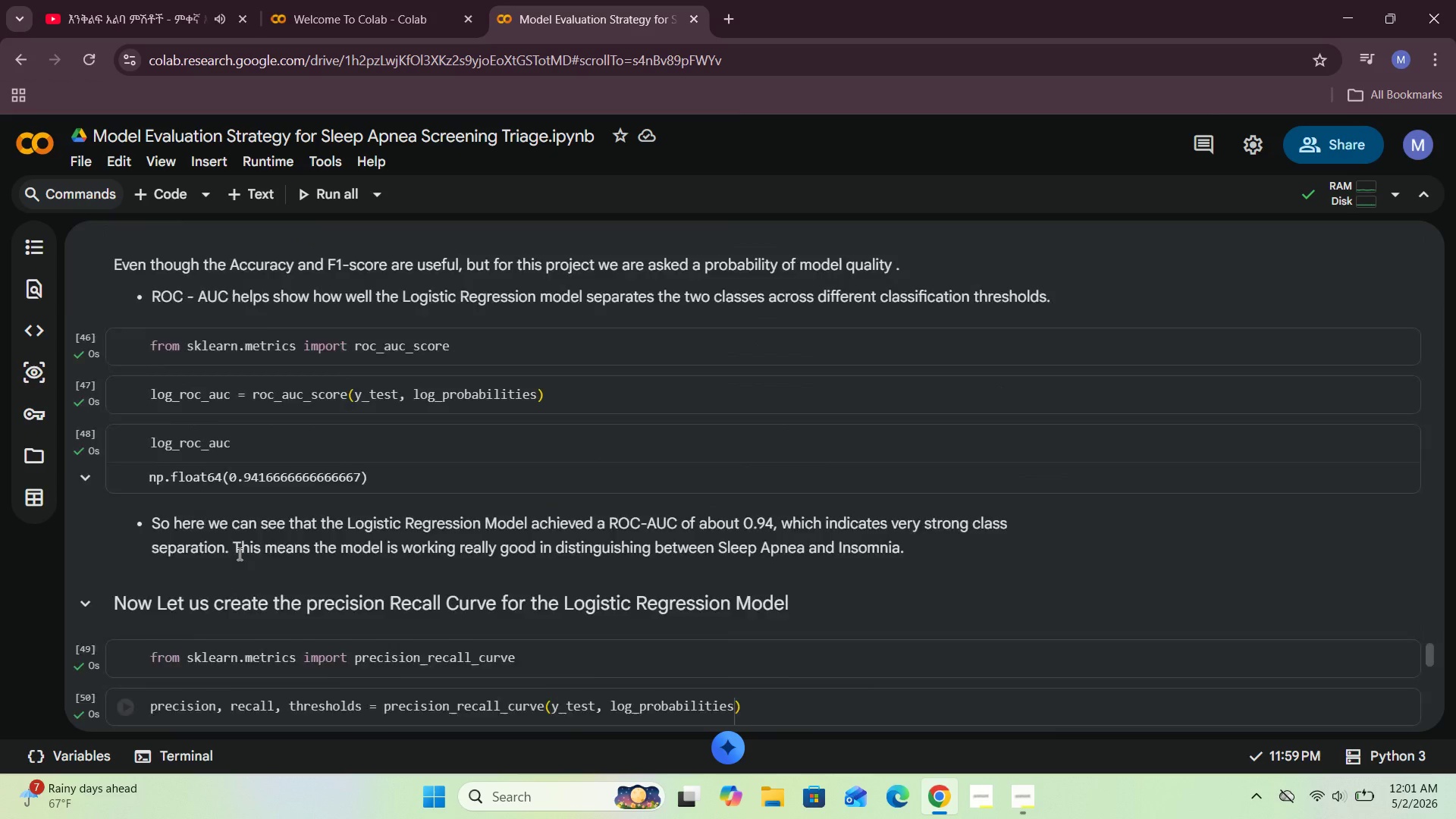 
wait(13.81)
 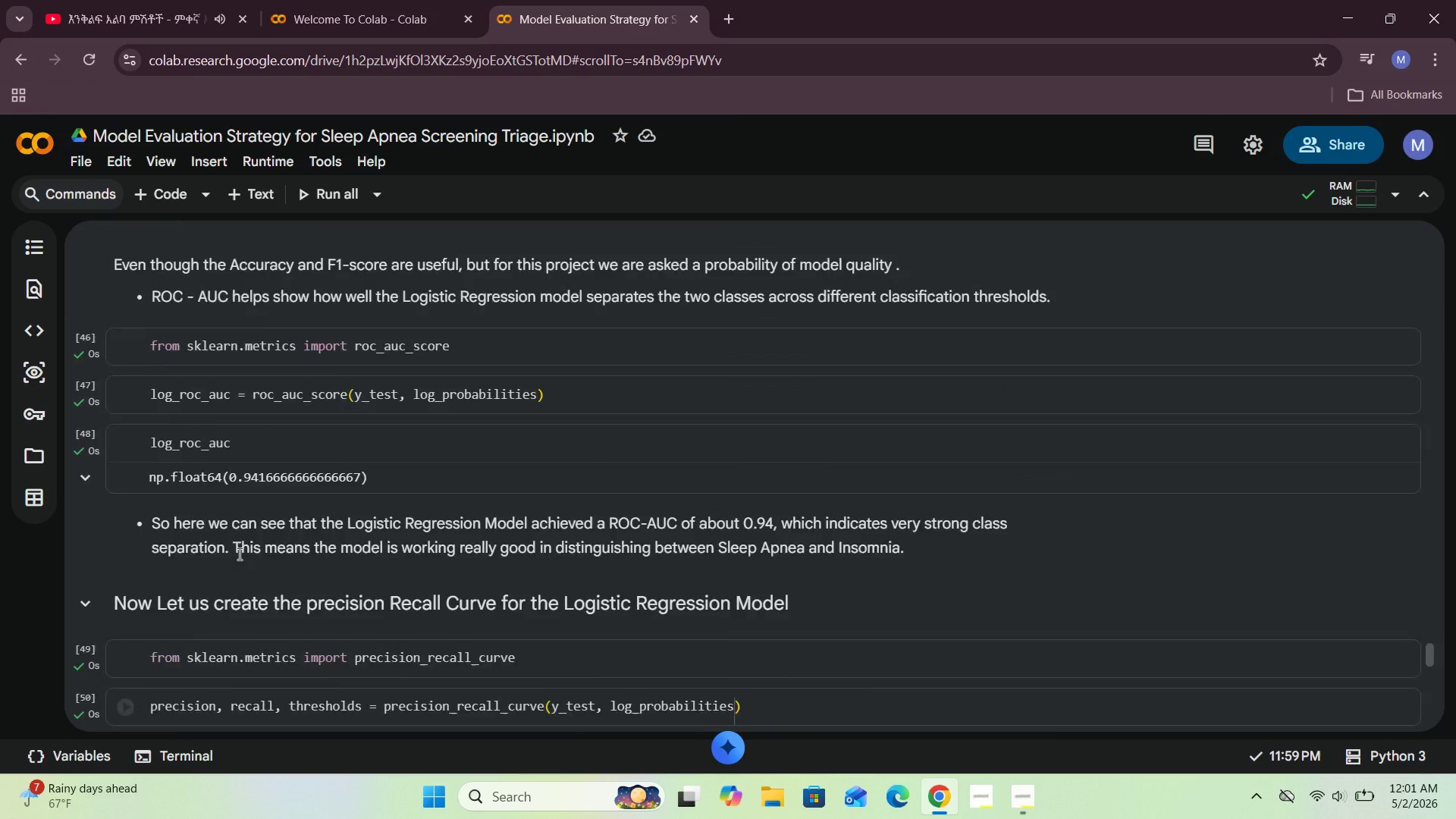 
scroll: coordinate [322, 536], scroll_direction: down, amount: 29.0
 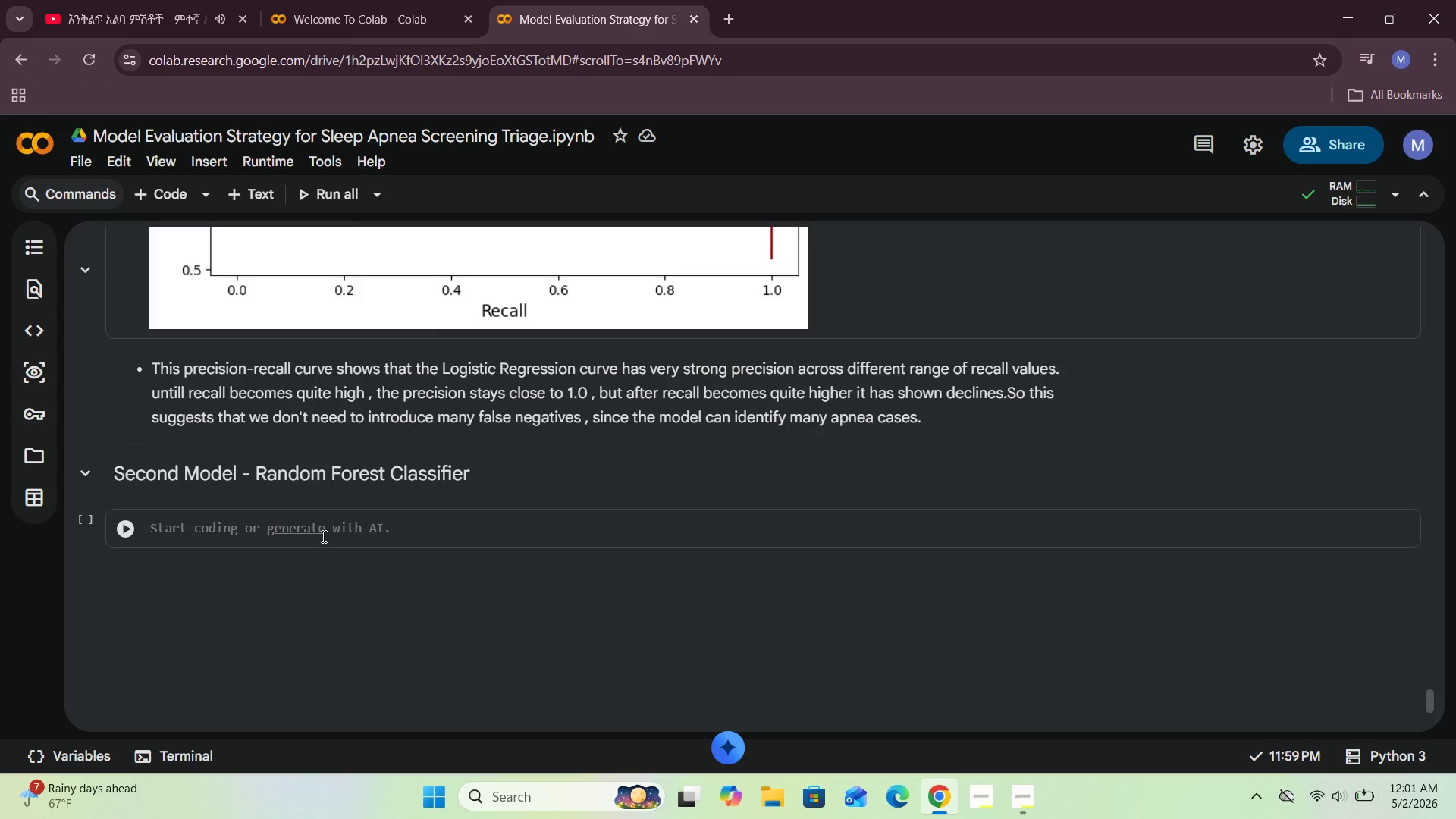 
scroll: coordinate [322, 536], scroll_direction: up, amount: 1.0
 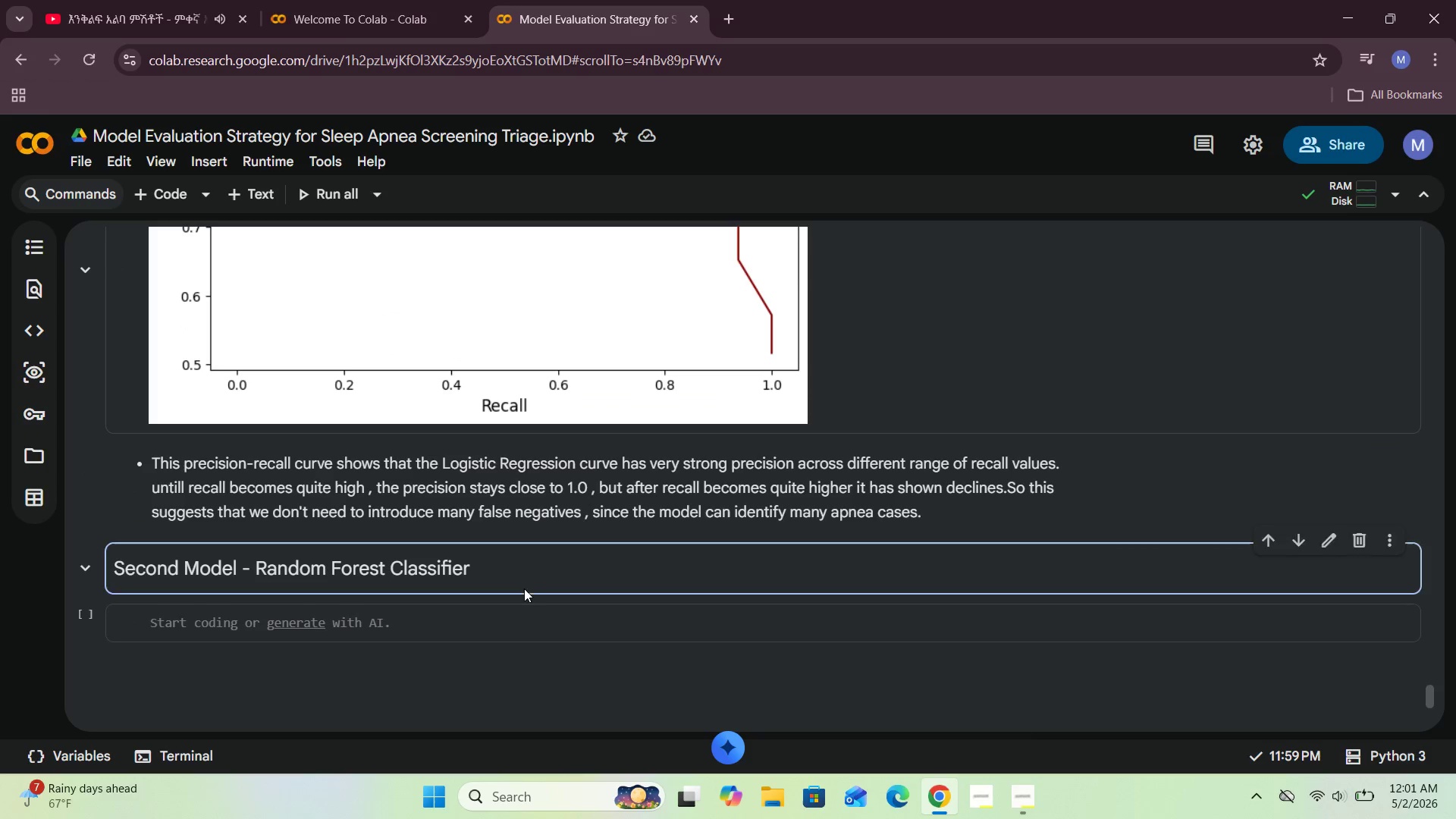 
double_click([517, 588])
 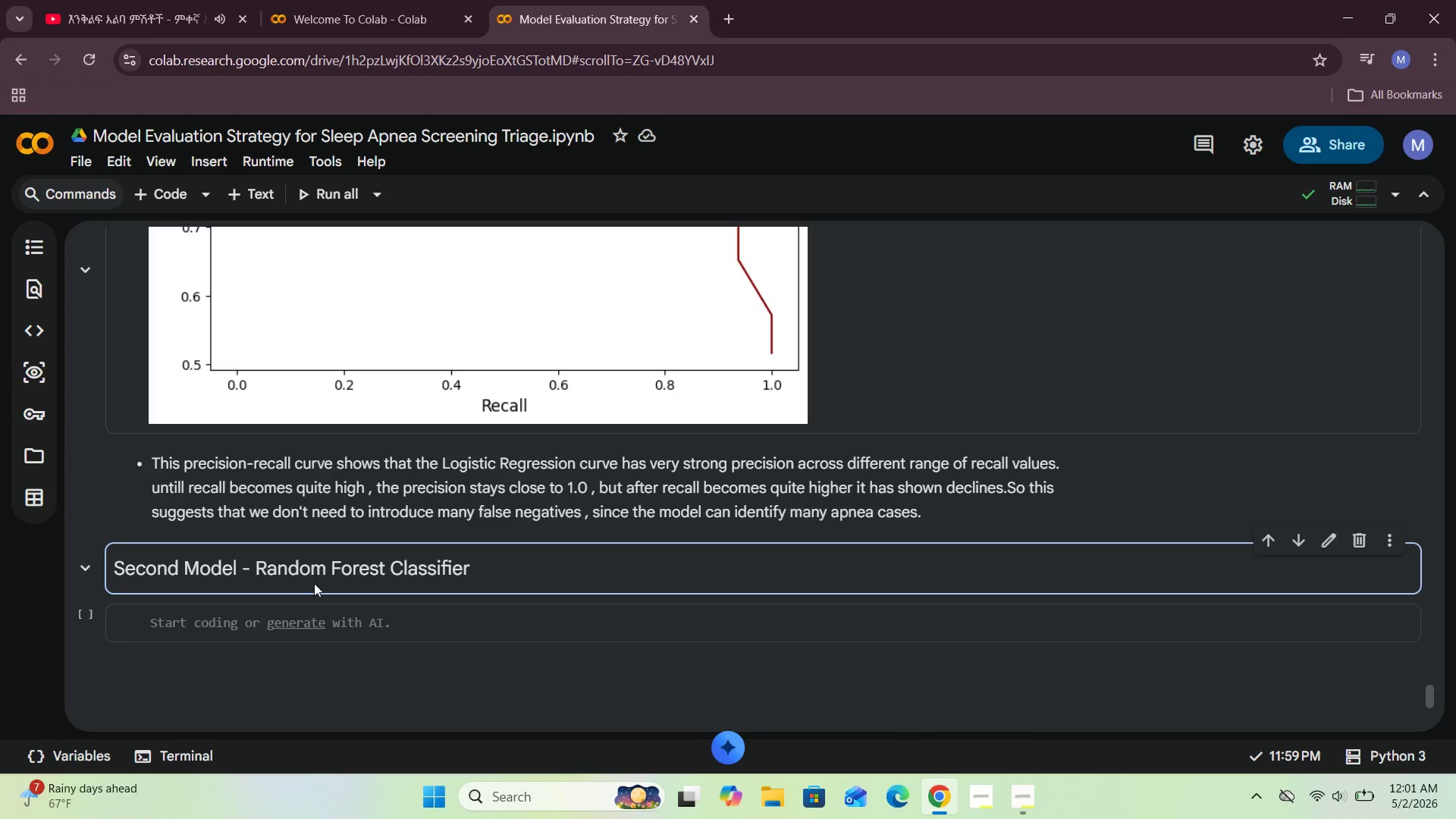 
double_click([322, 585])
 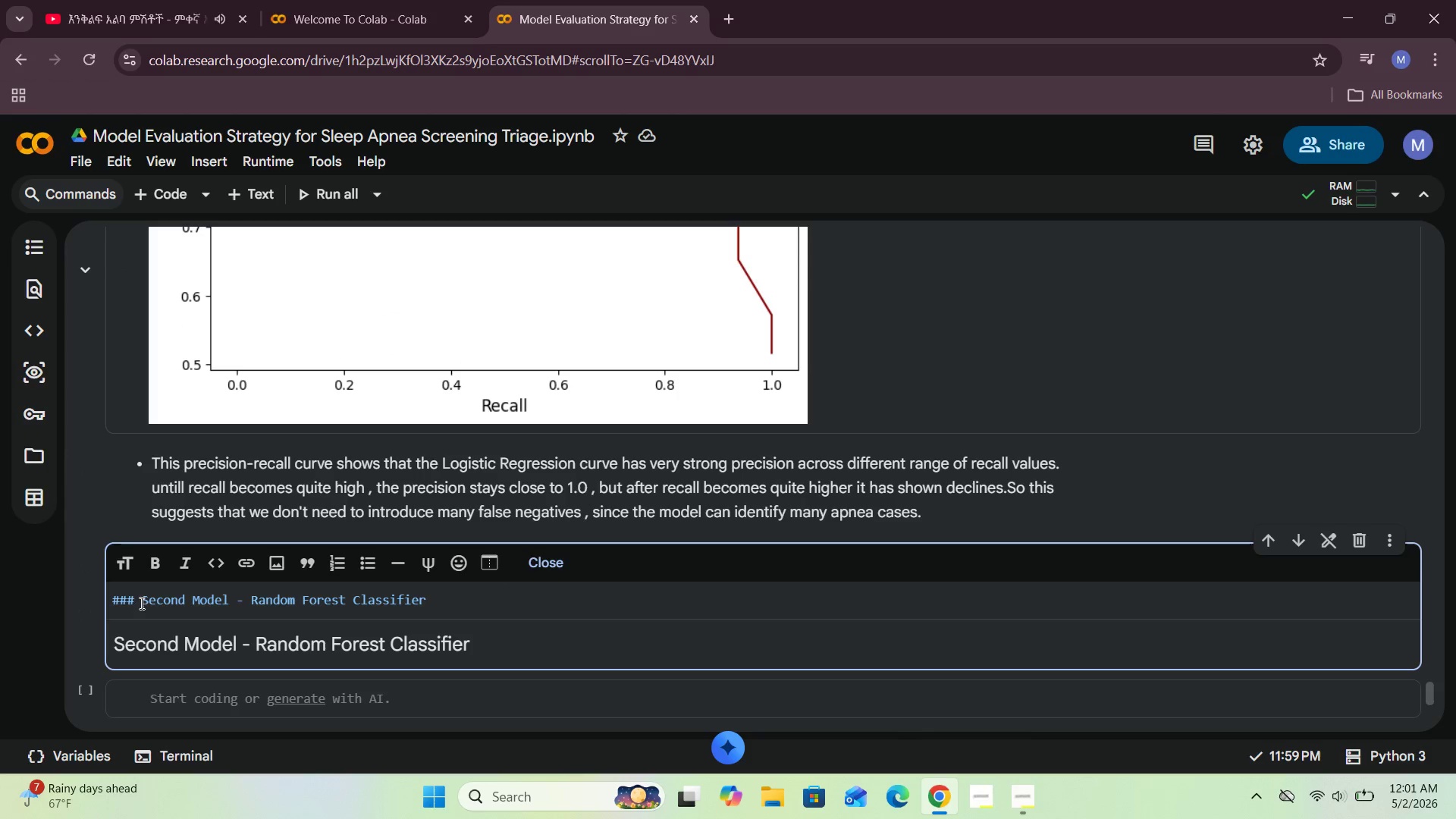 
left_click([135, 601])
 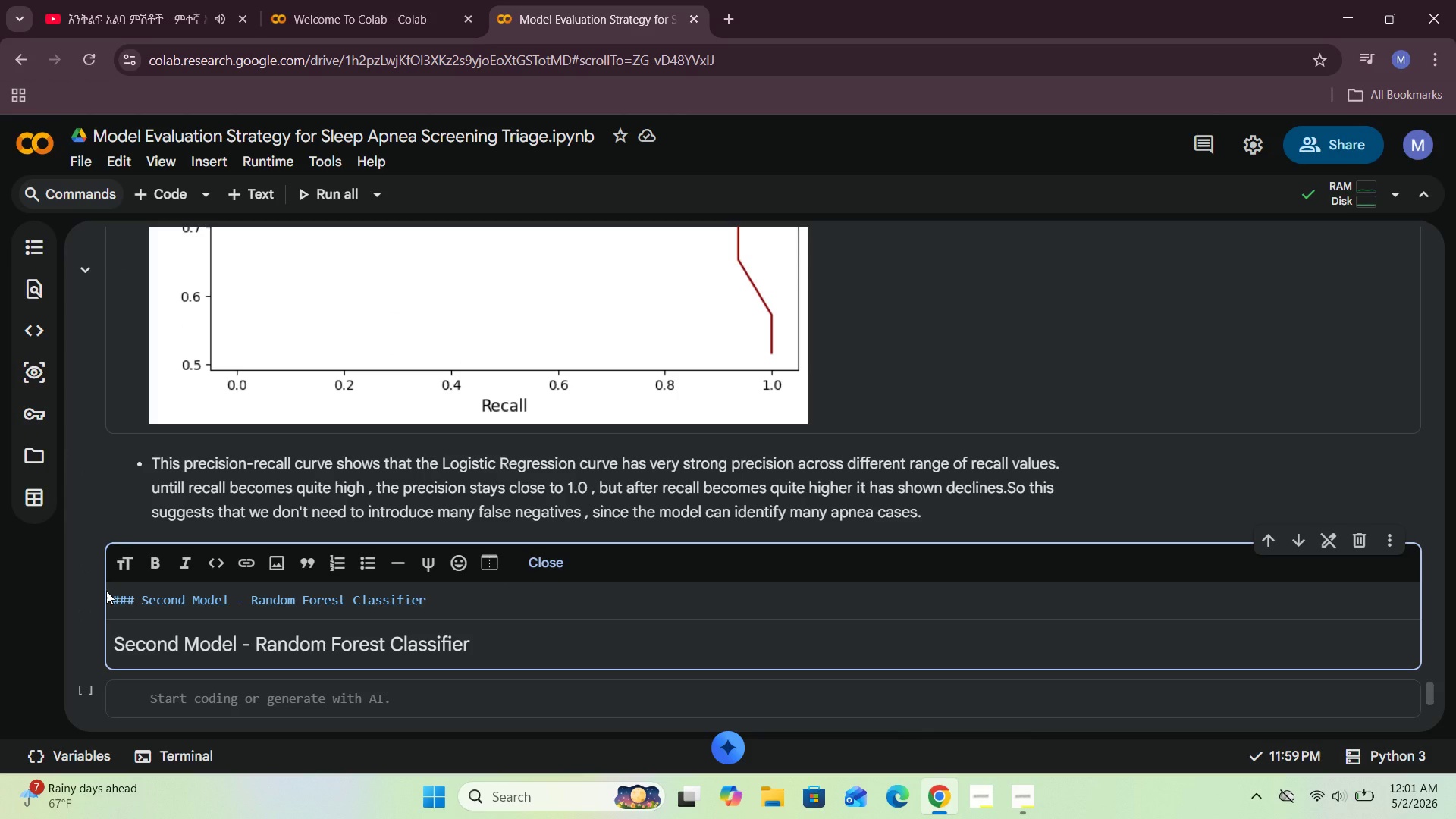 
key(Backspace)
 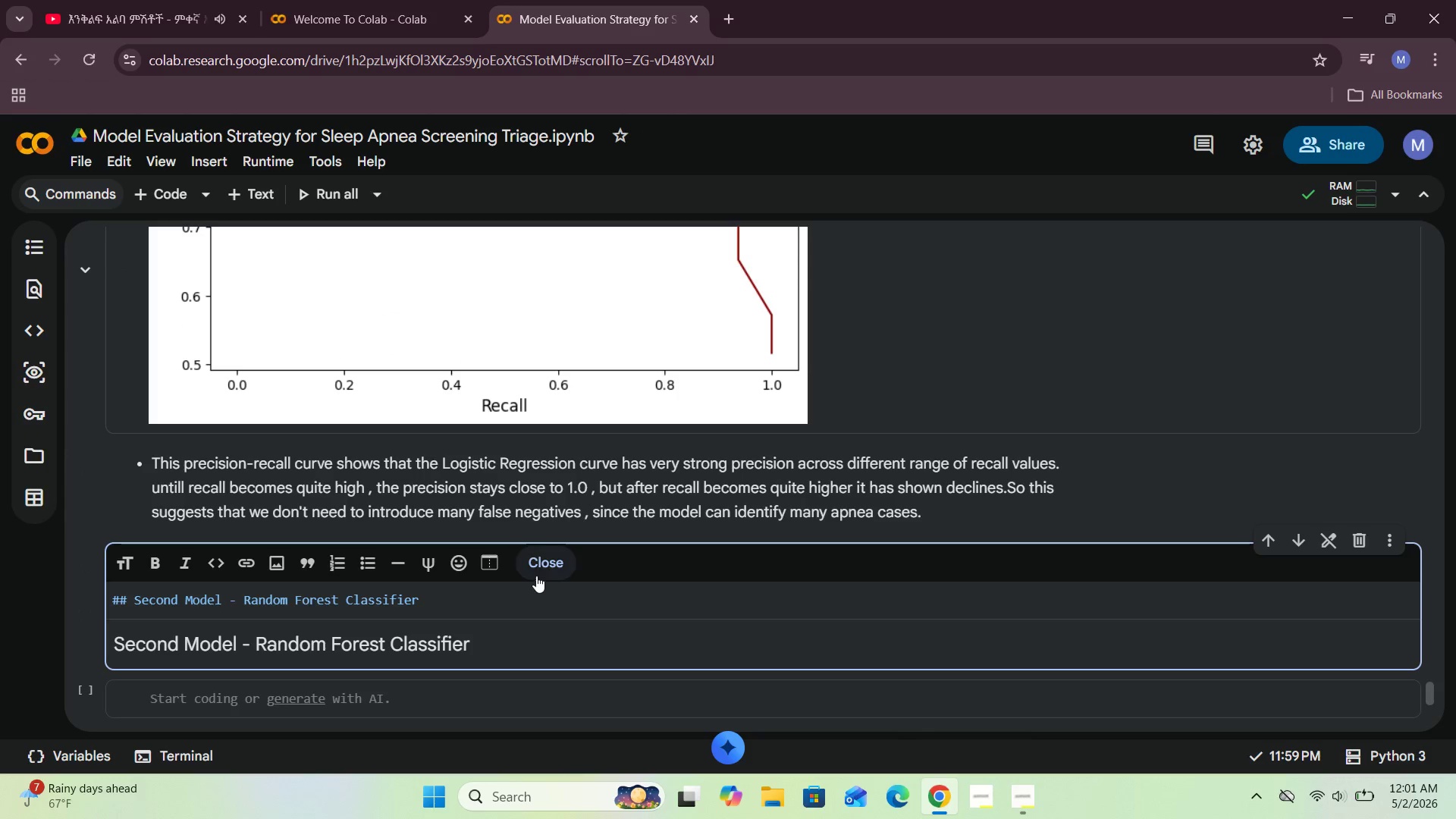 
left_click([545, 570])
 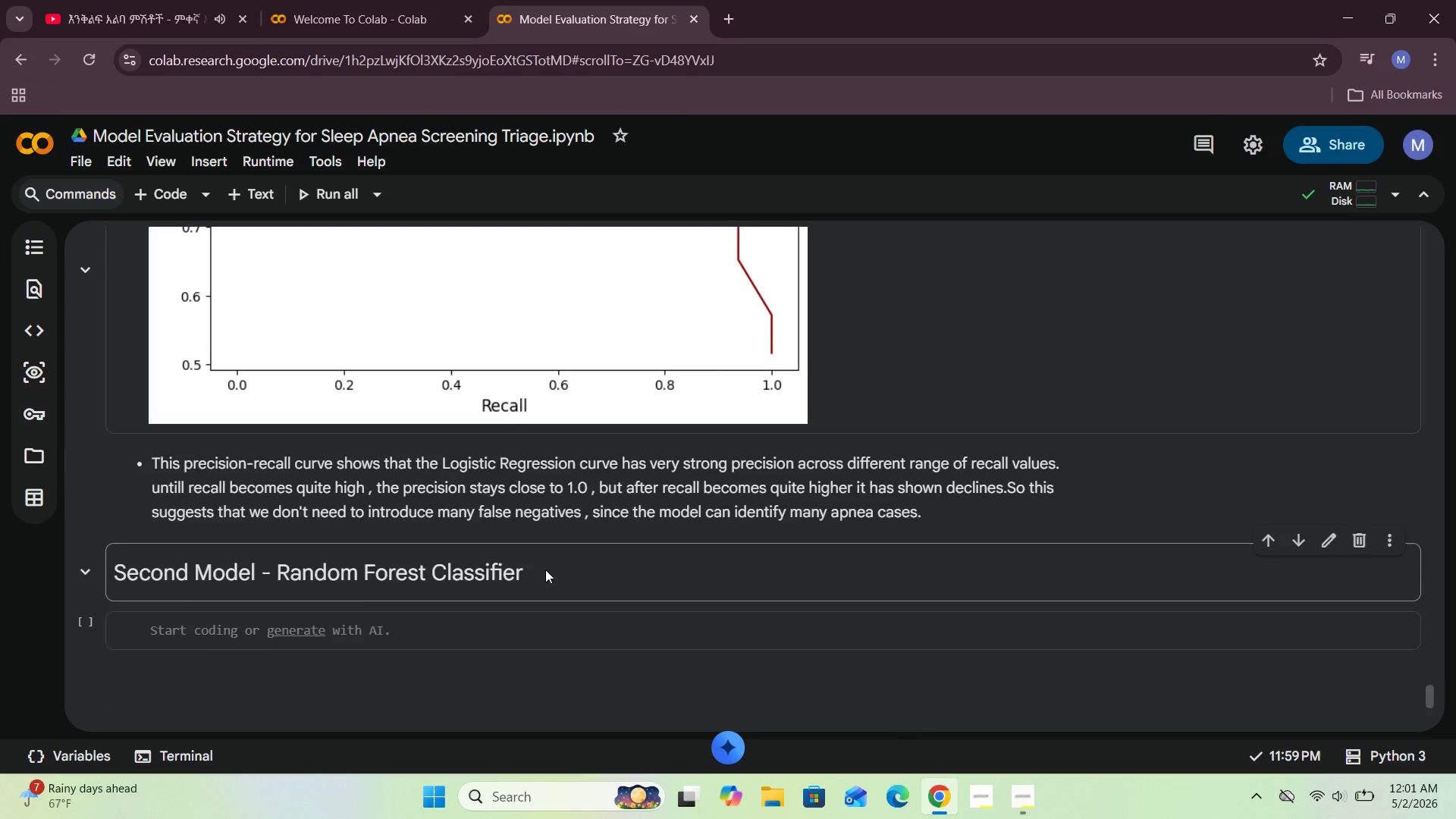 
scroll: coordinate [545, 570], scroll_direction: up, amount: 33.0
 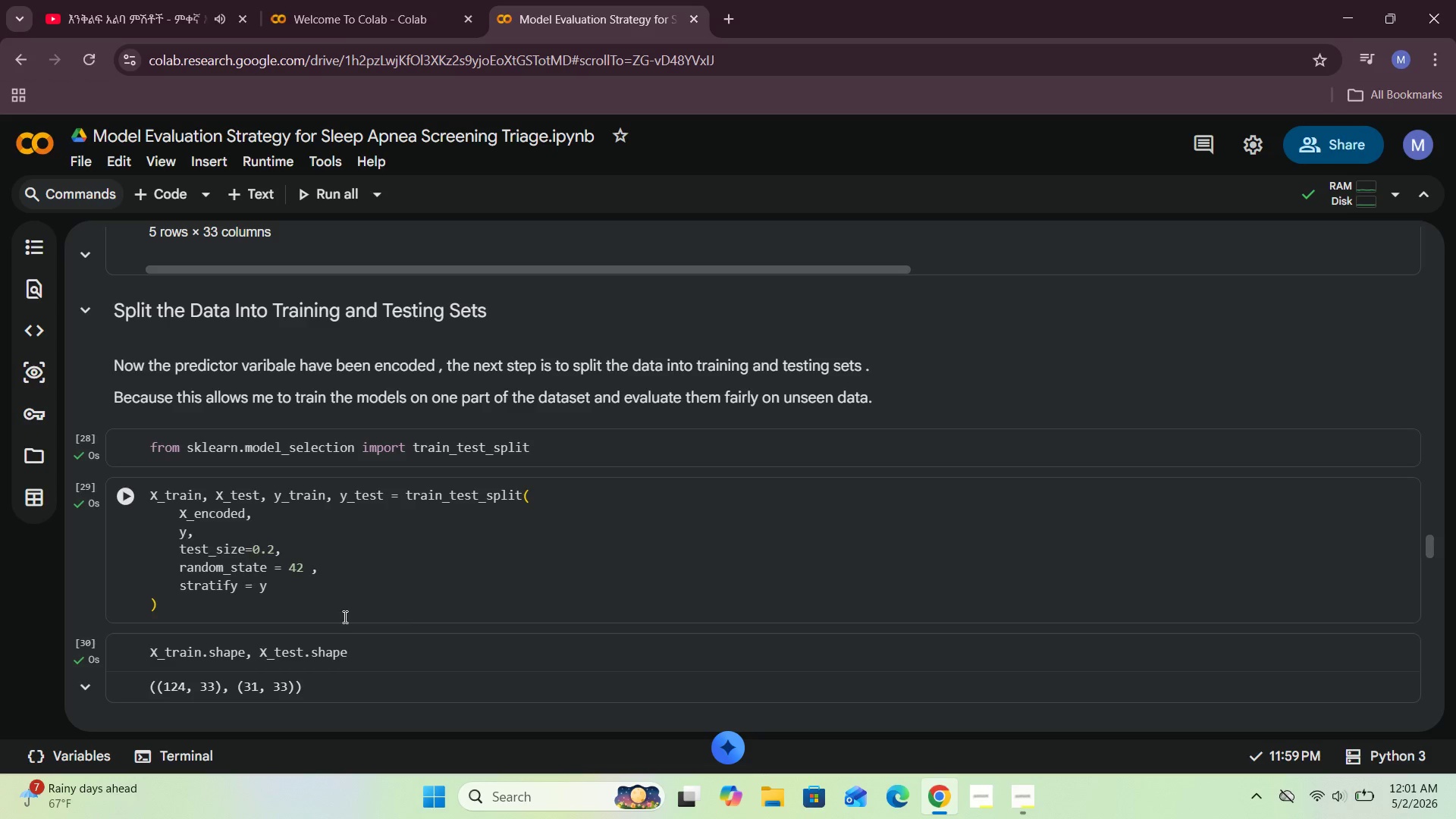 
scroll: coordinate [344, 616], scroll_direction: down, amount: 3.0
 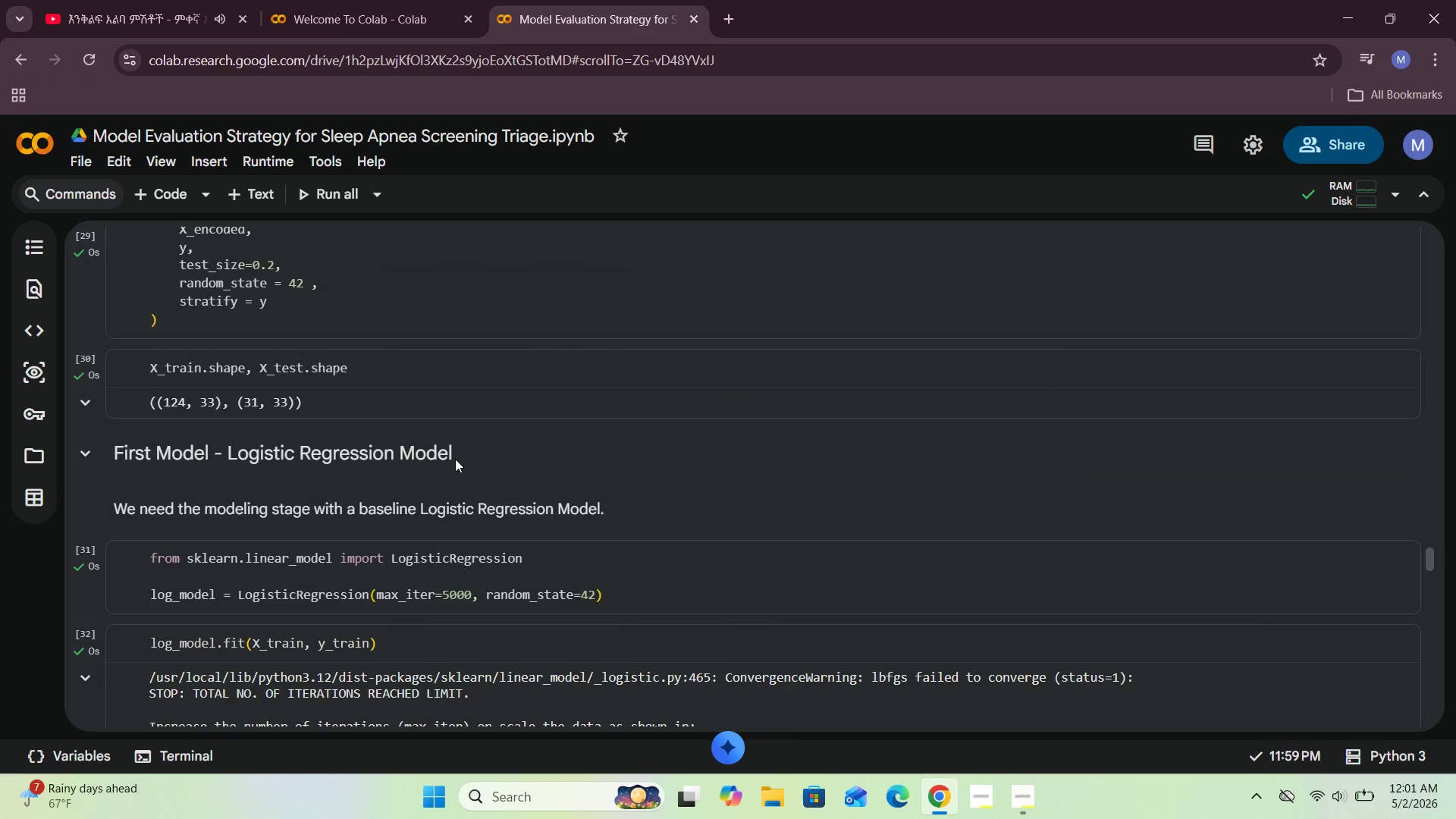 
double_click([455, 459])
 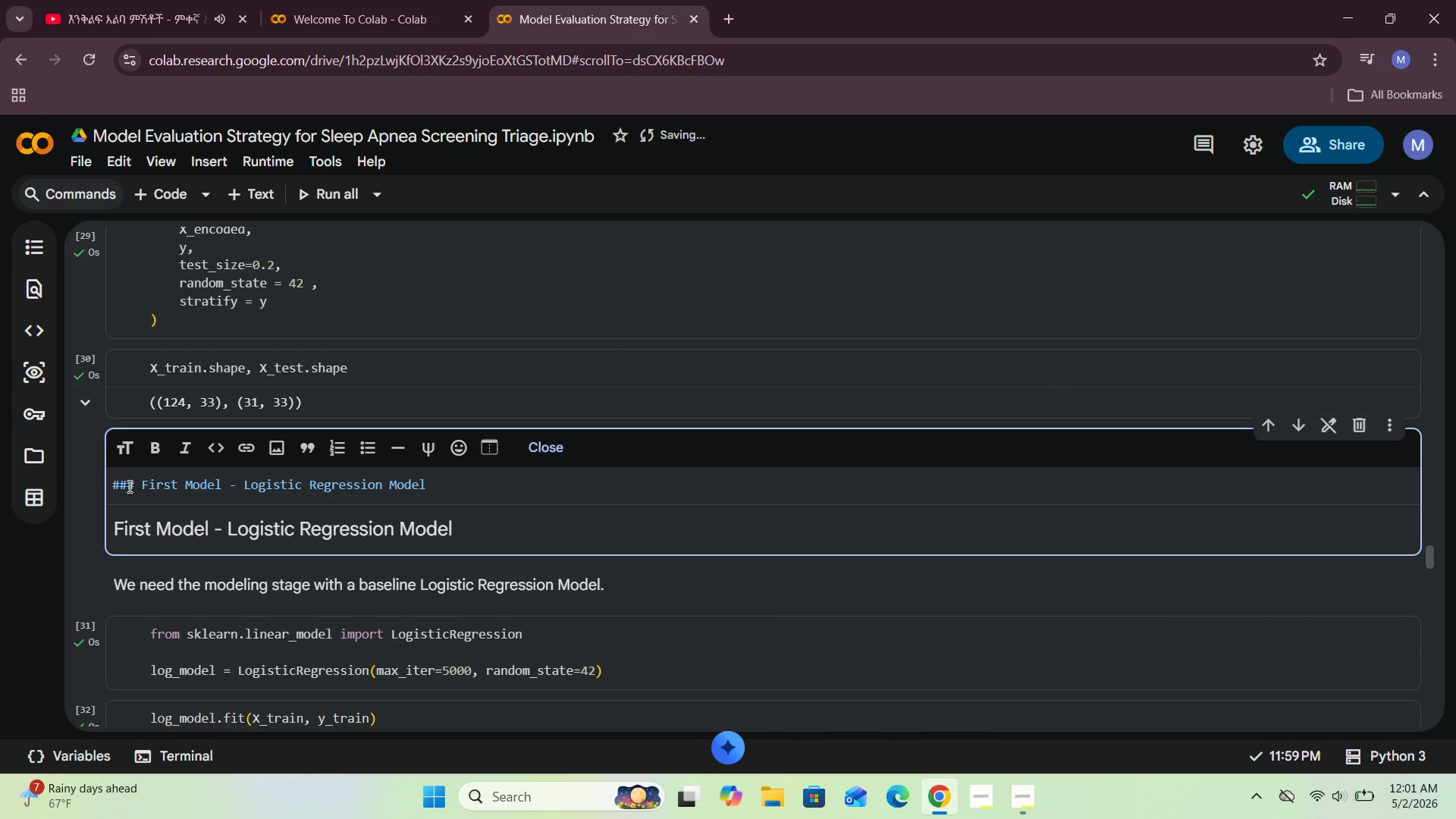 
left_click([134, 487])
 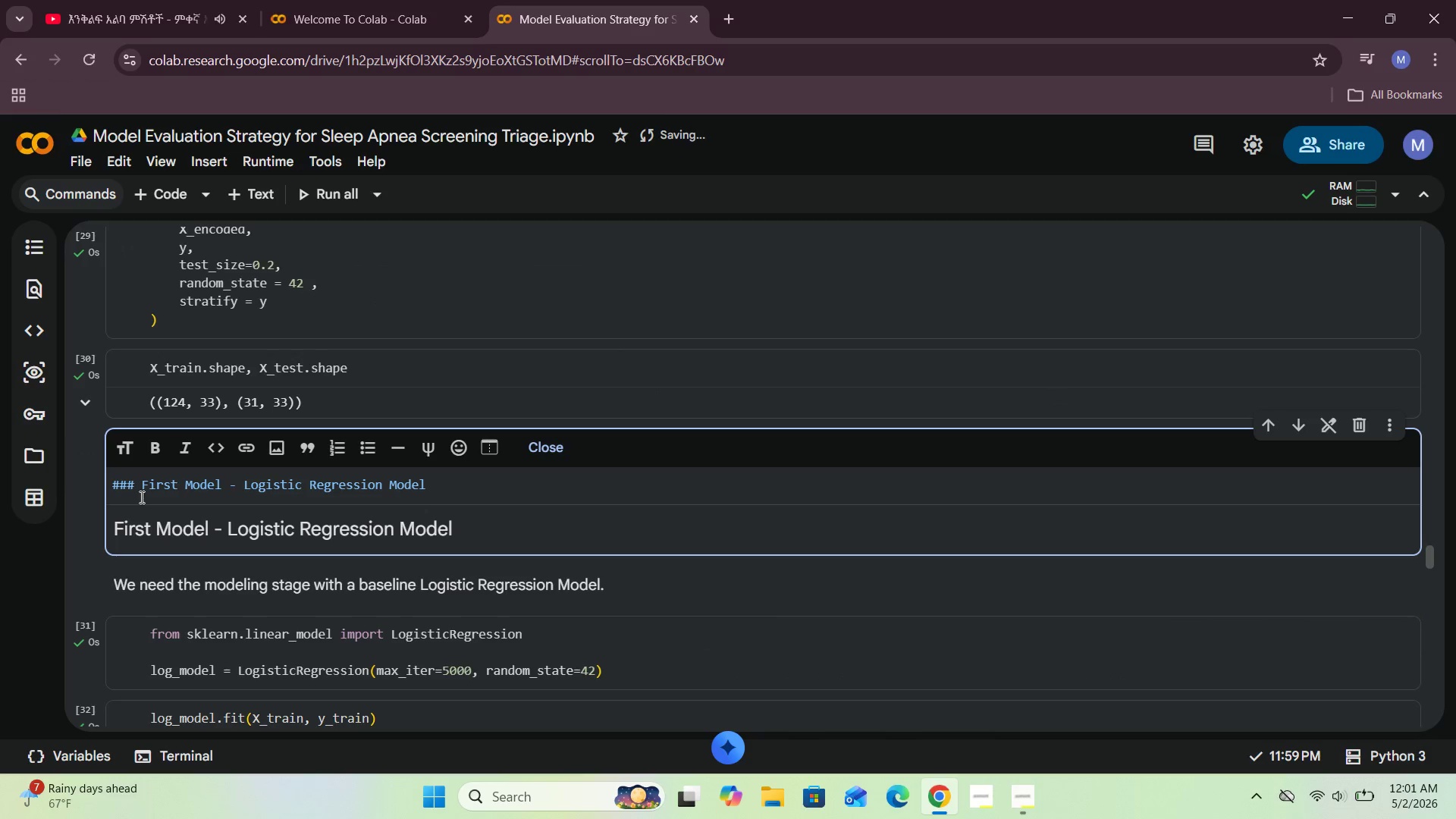 
key(Backspace)
 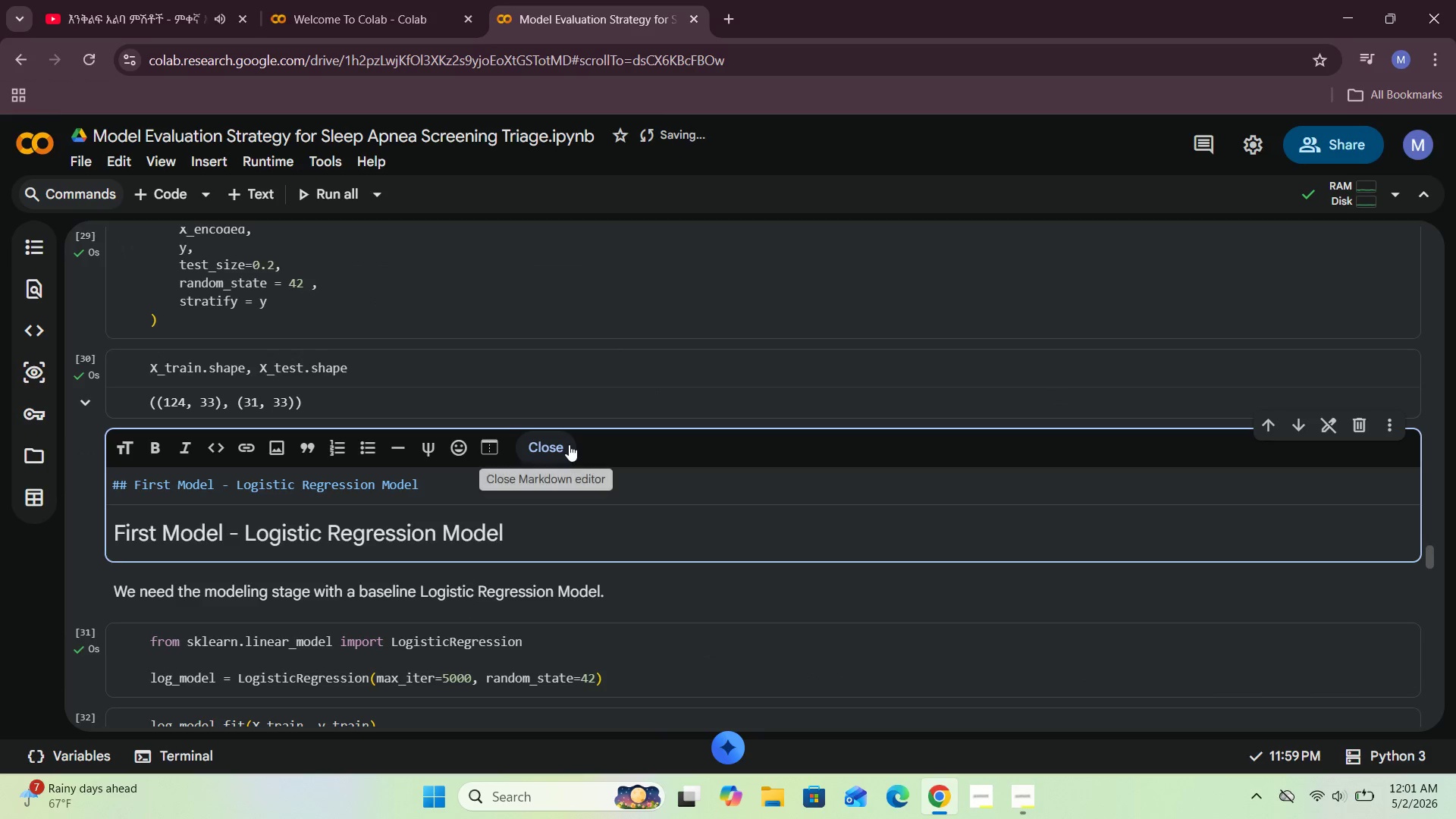 
left_click([568, 444])
 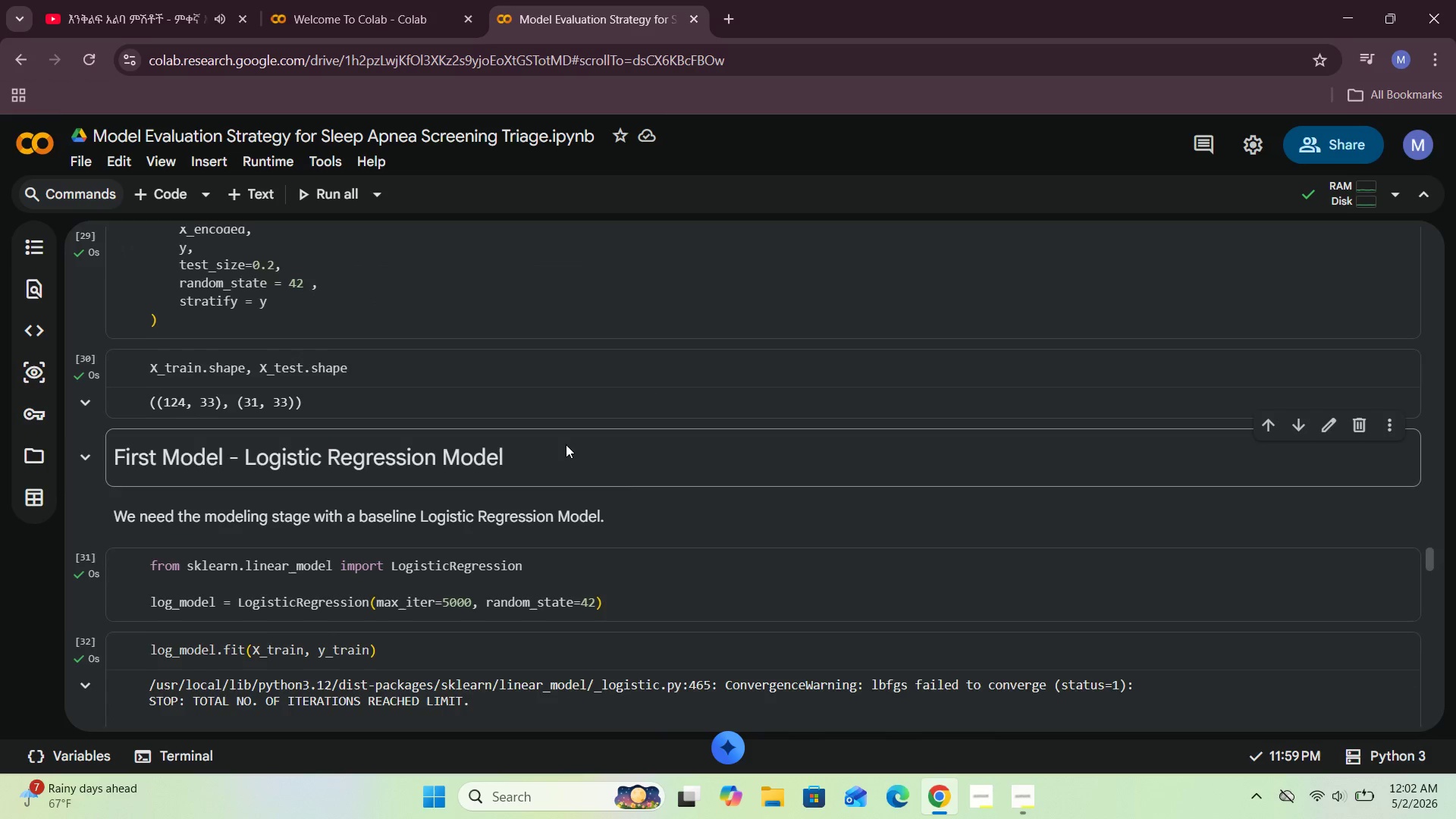 
scroll: coordinate [566, 444], scroll_direction: down, amount: 33.0
 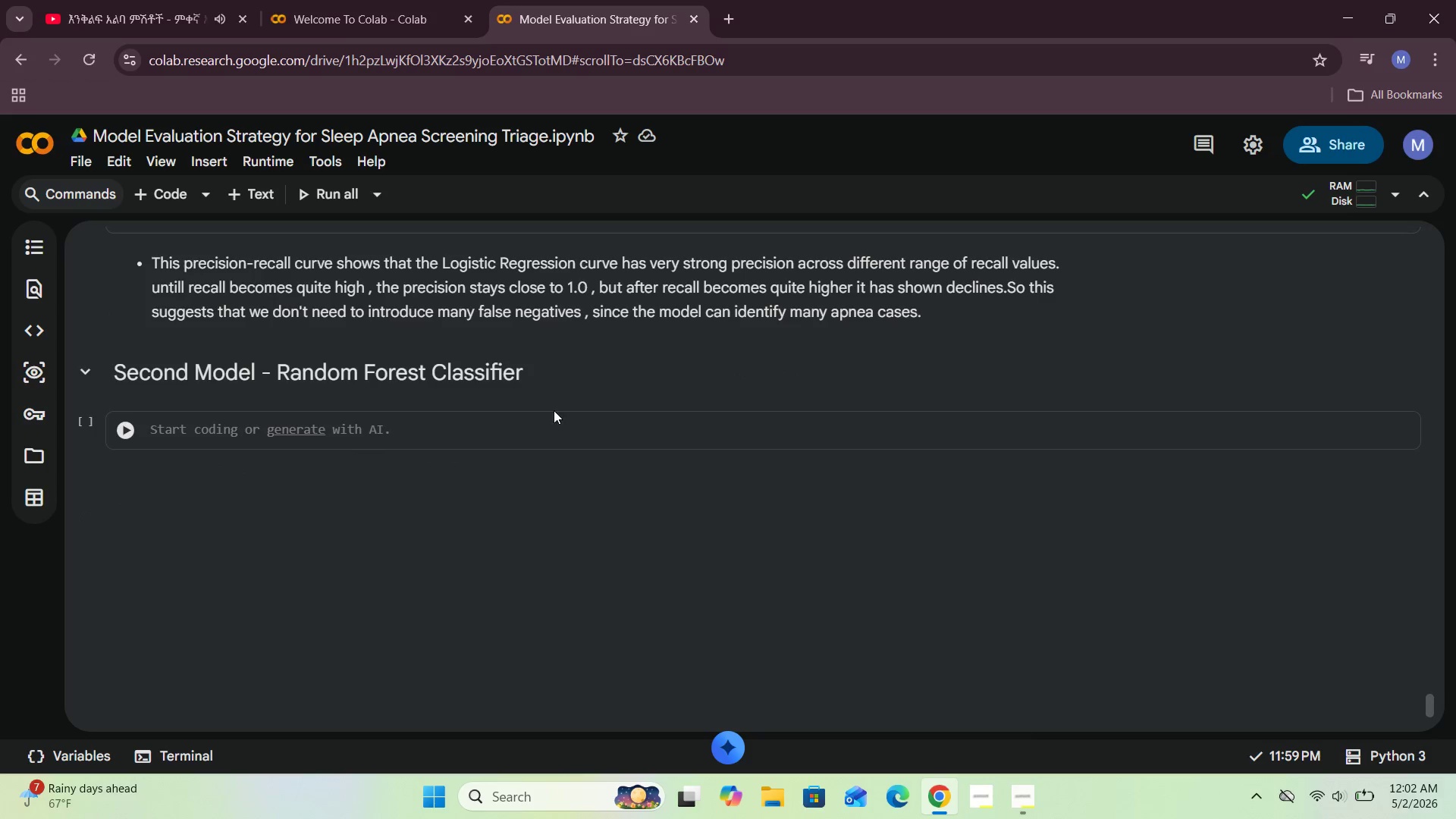 
left_click([551, 382])
 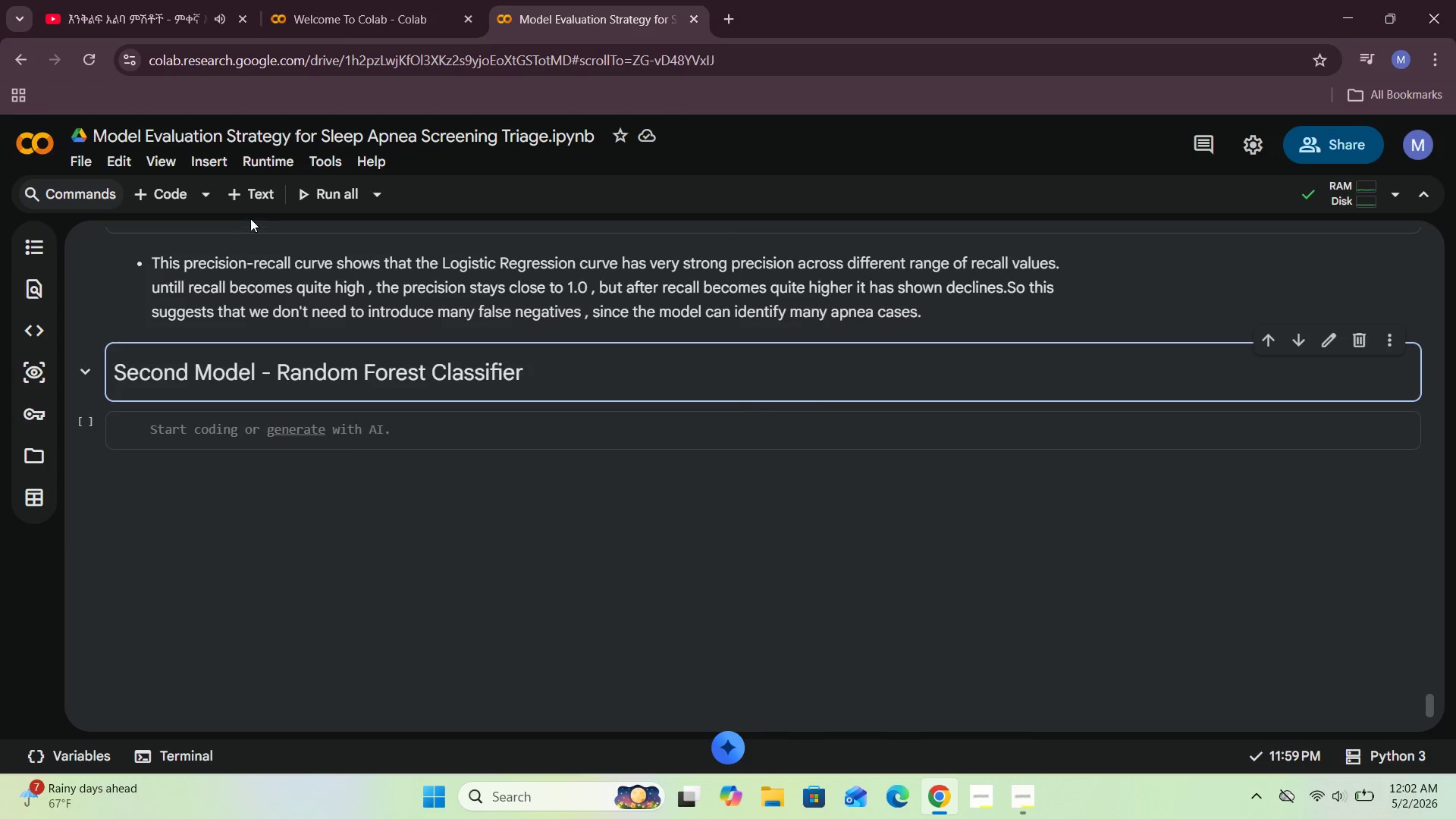 
left_click([250, 196])
 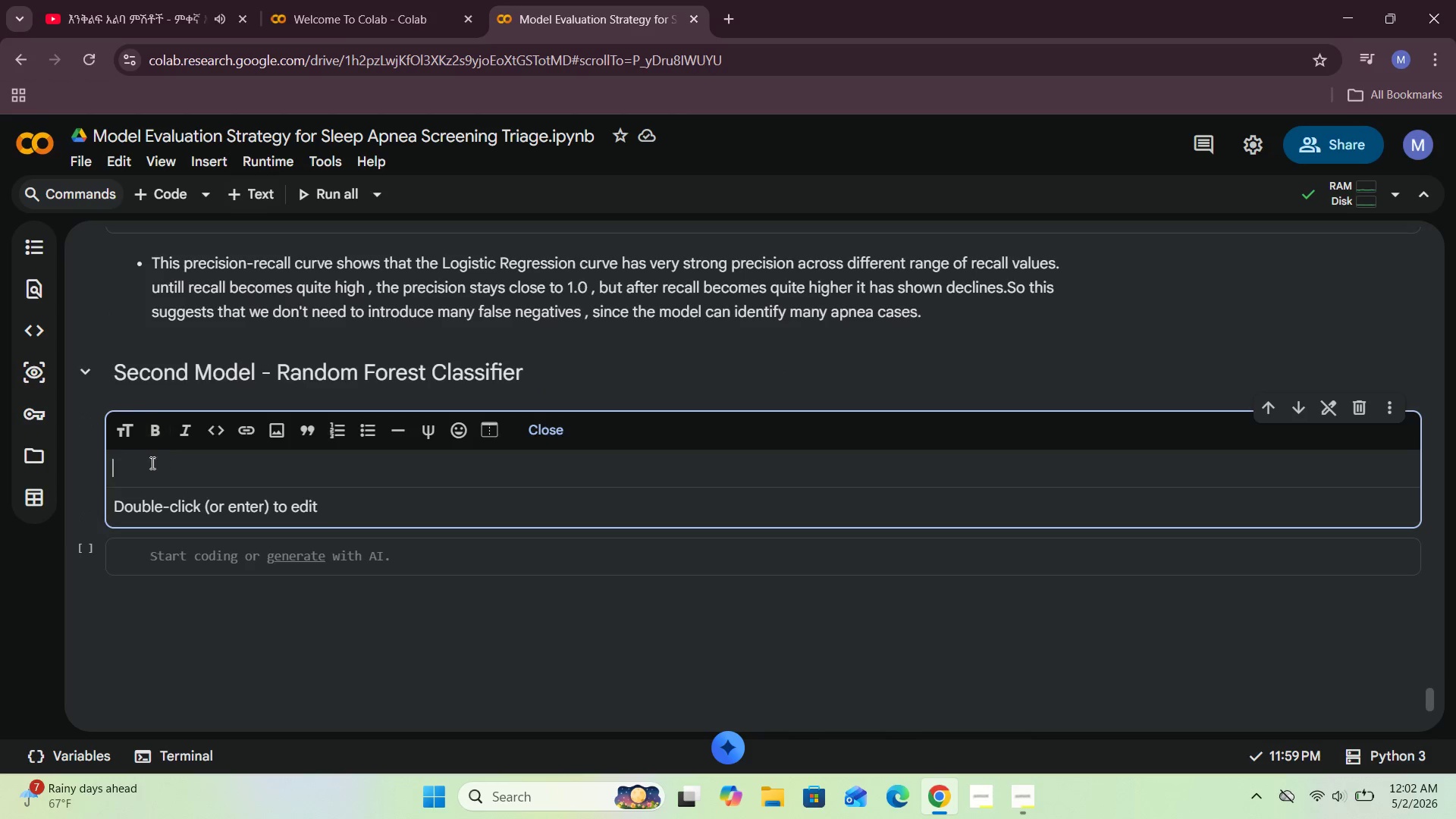 
left_click([147, 468])
 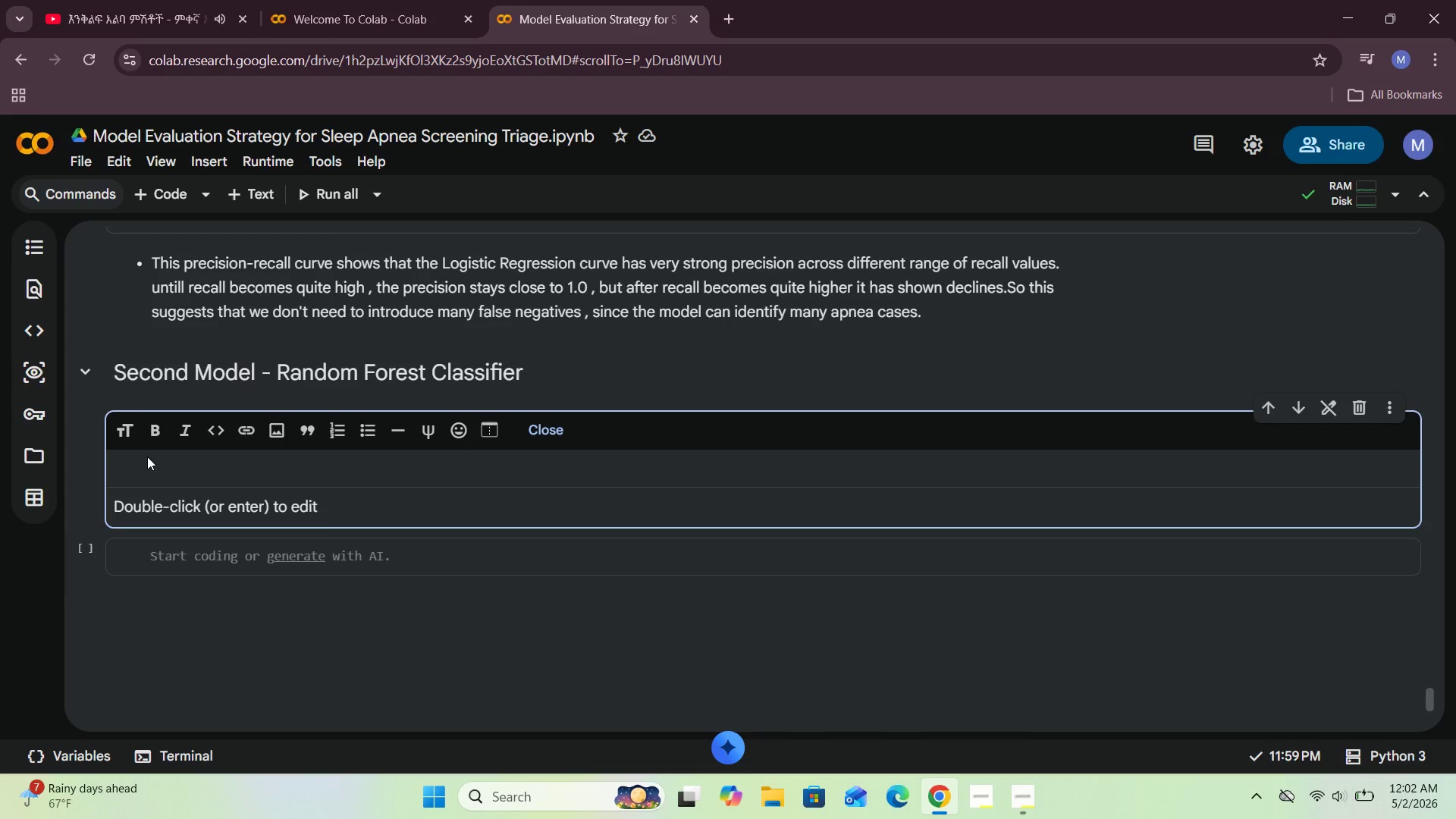 
wait(18.76)
 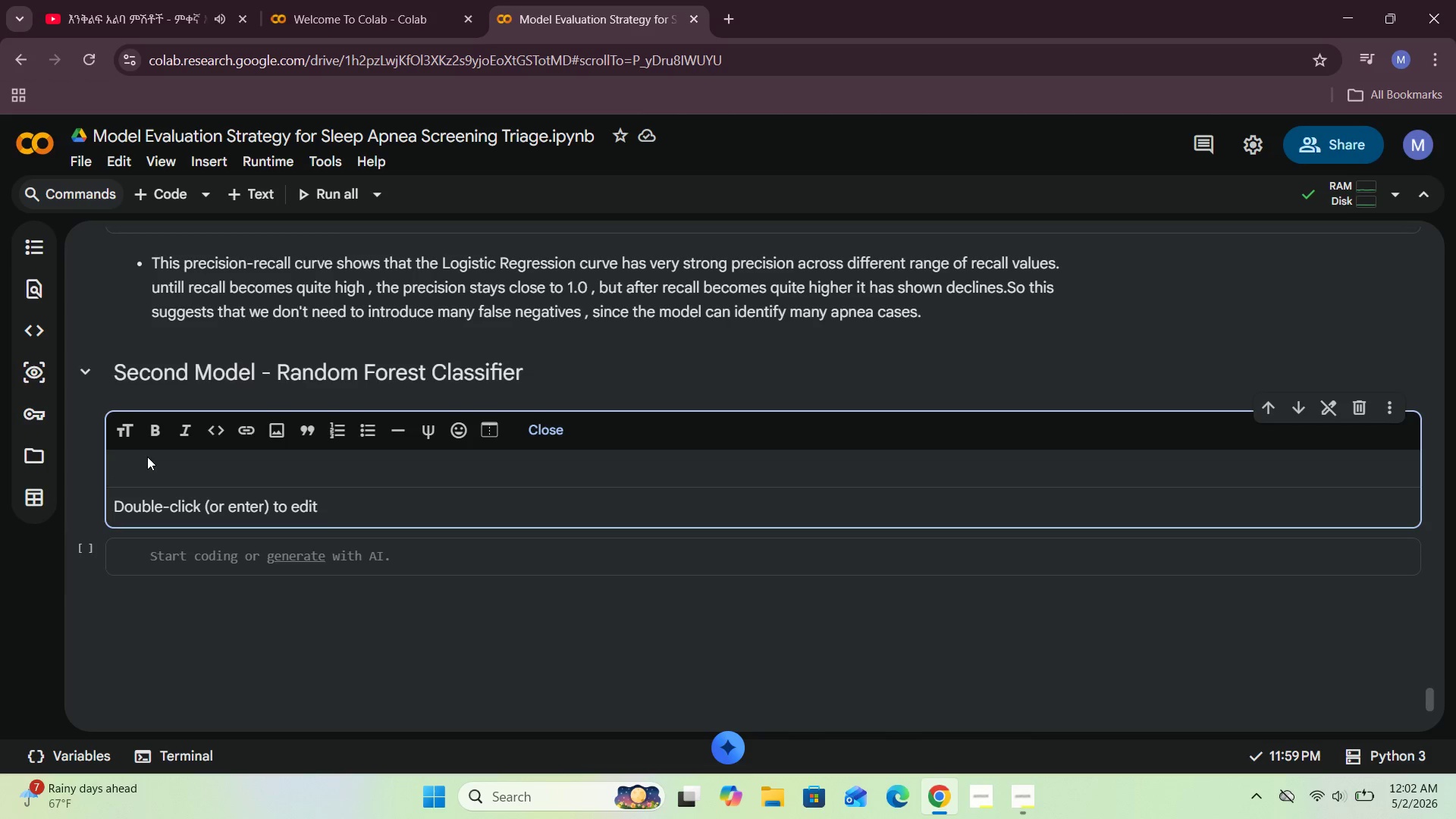 
mouse_move([293, 421])
 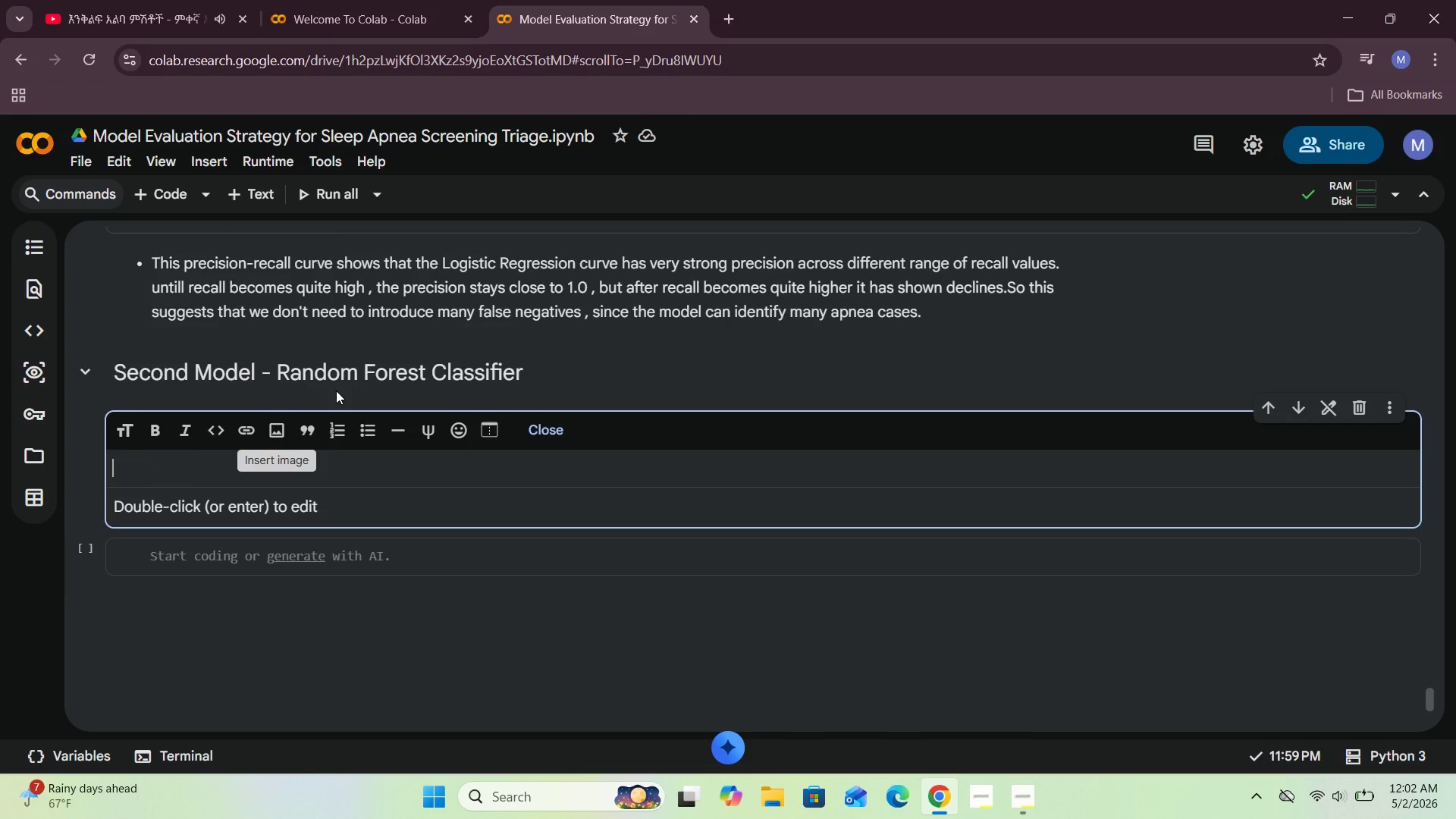 
scroll: coordinate [336, 395], scroll_direction: down, amount: 2.0
 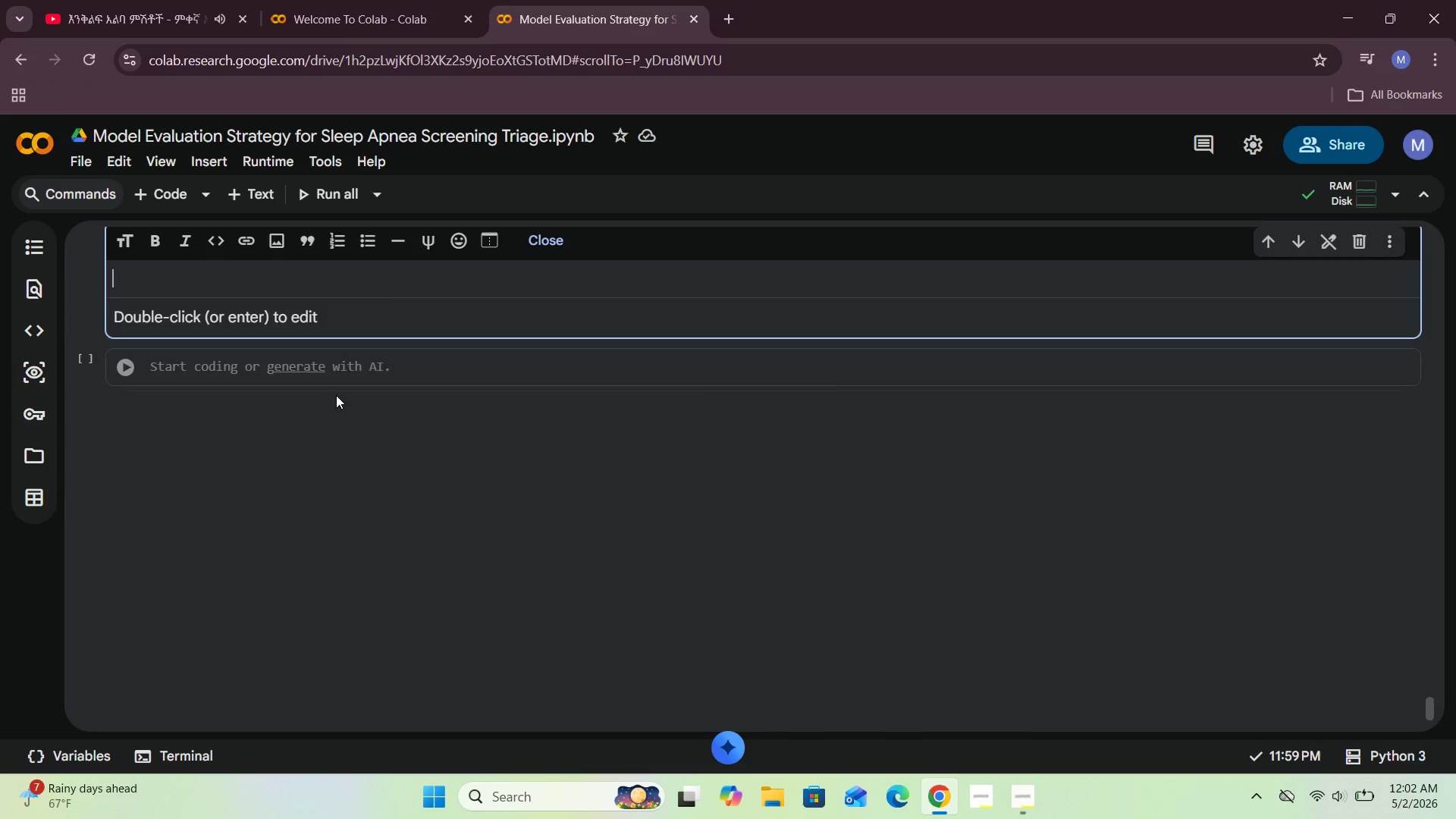 
scroll: coordinate [336, 395], scroll_direction: up, amount: 1.0
 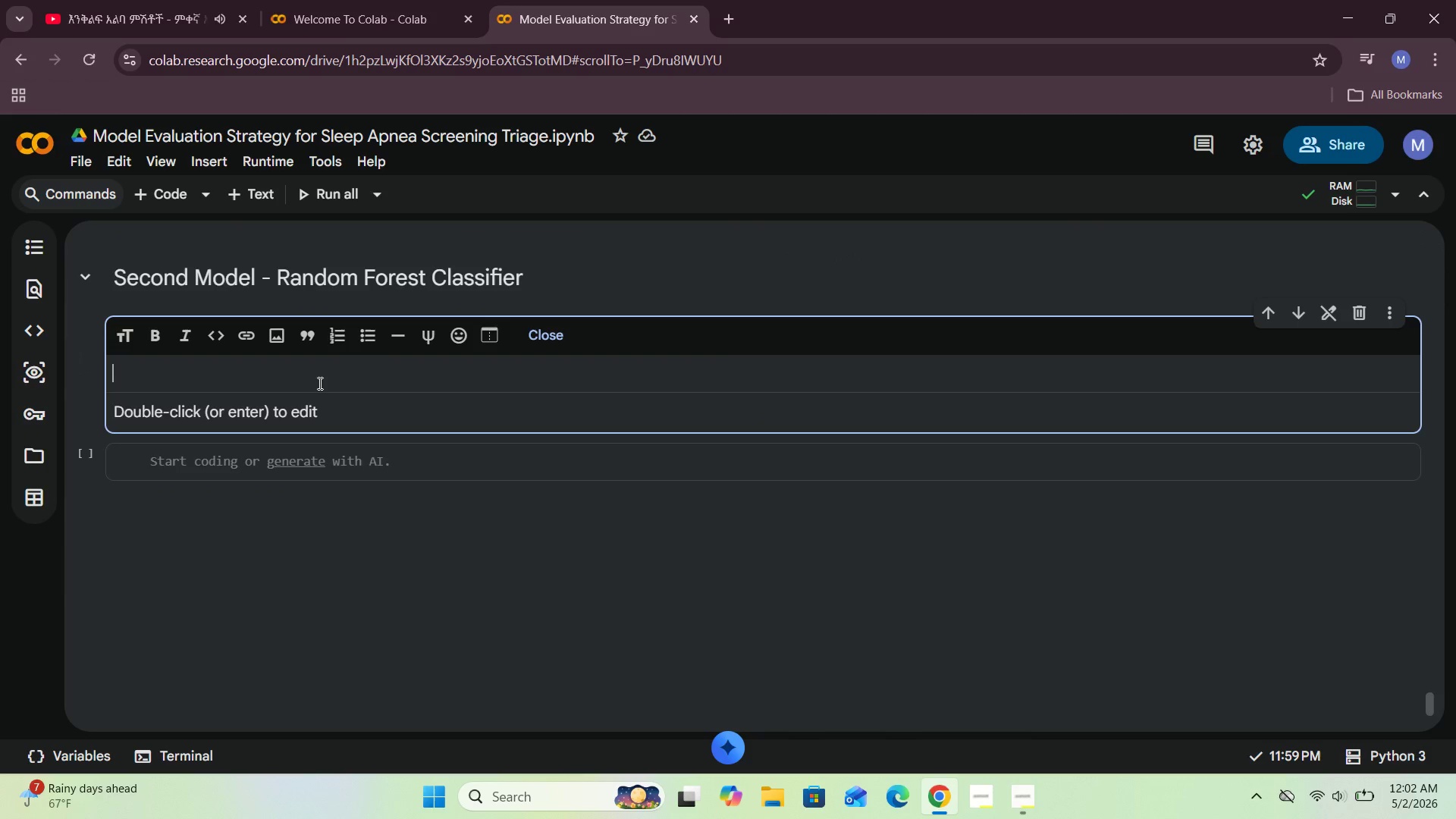 
left_click([189, 374])
 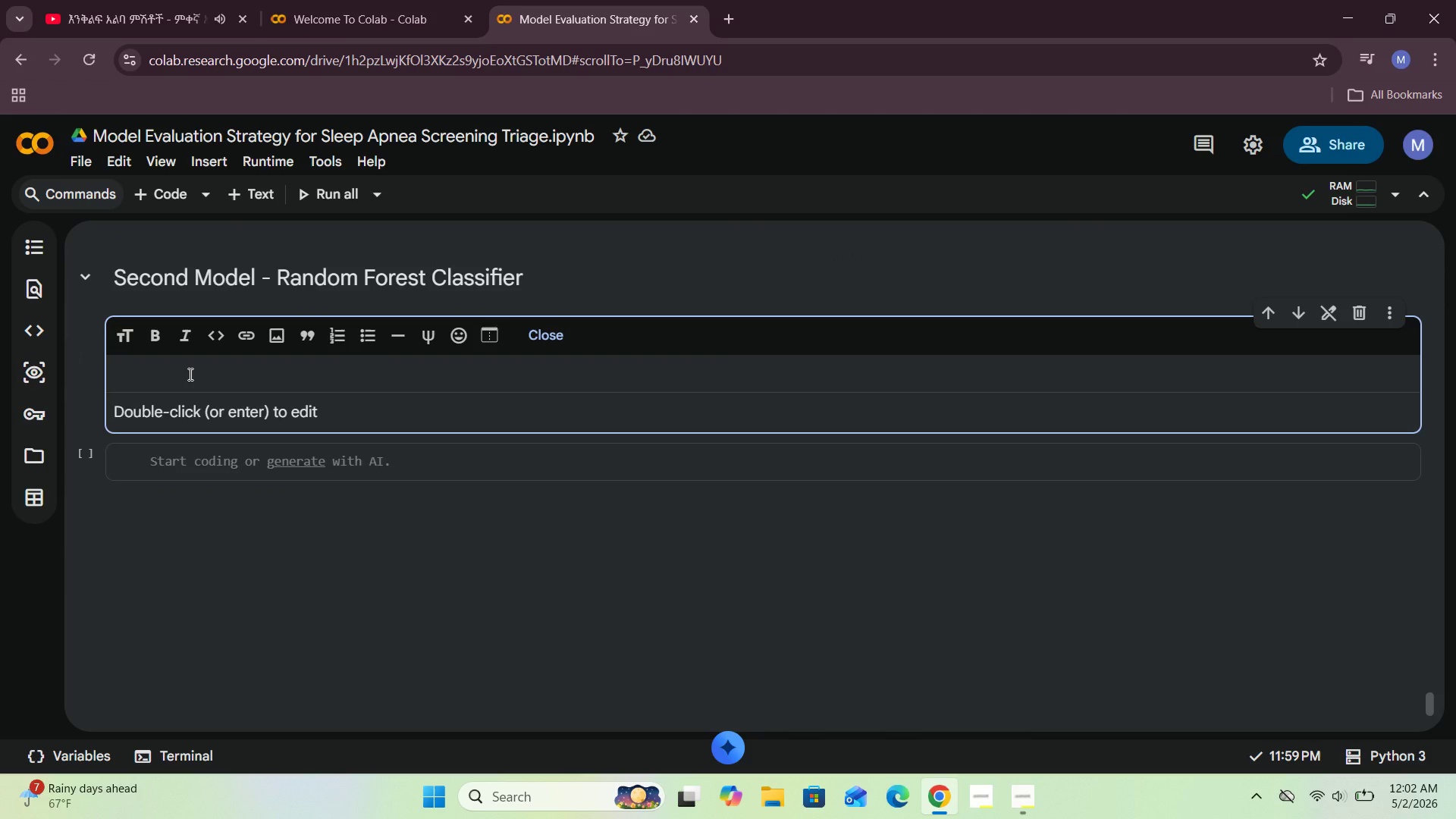 
key(CapsLock)
 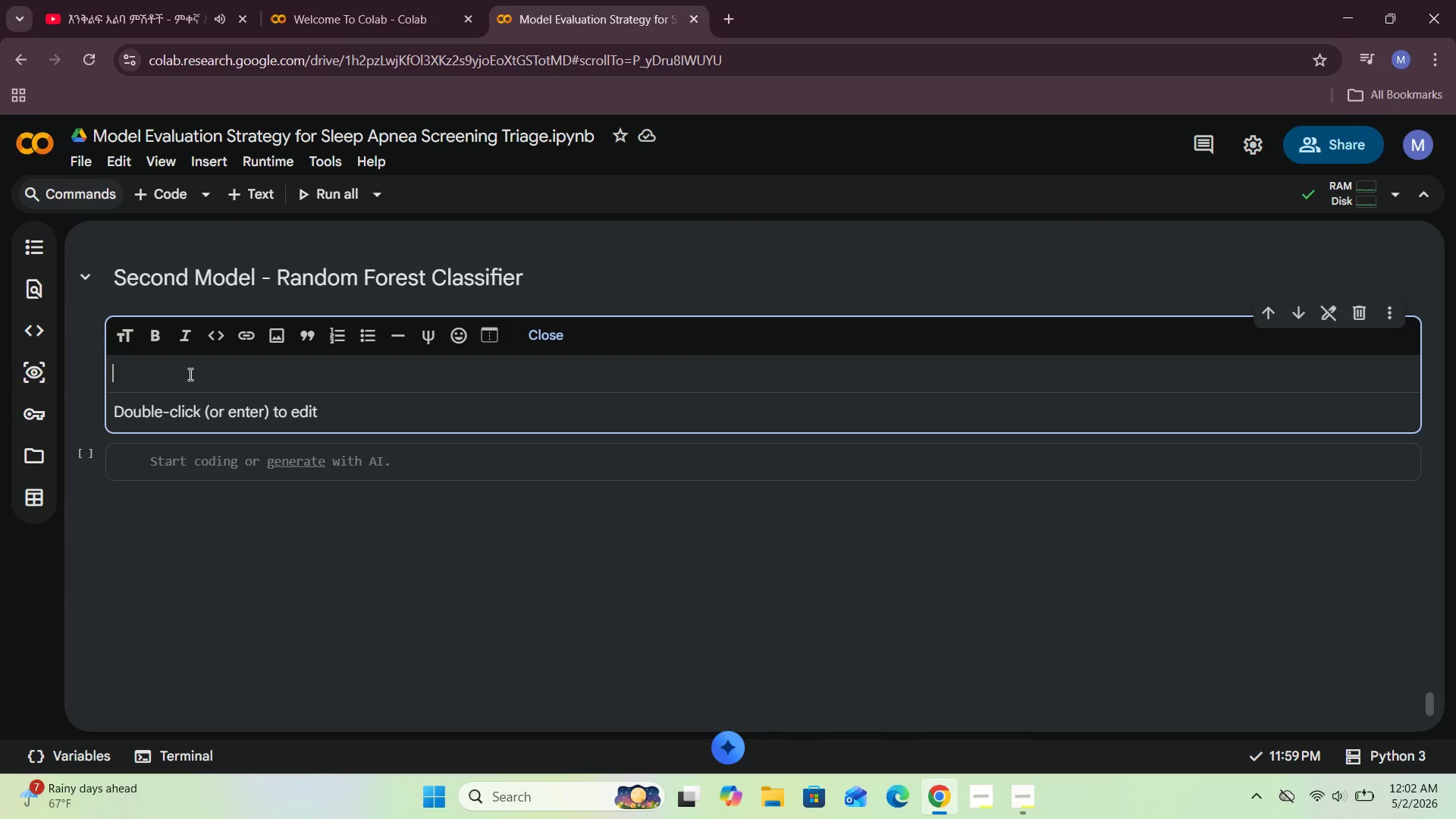 
key(A)
 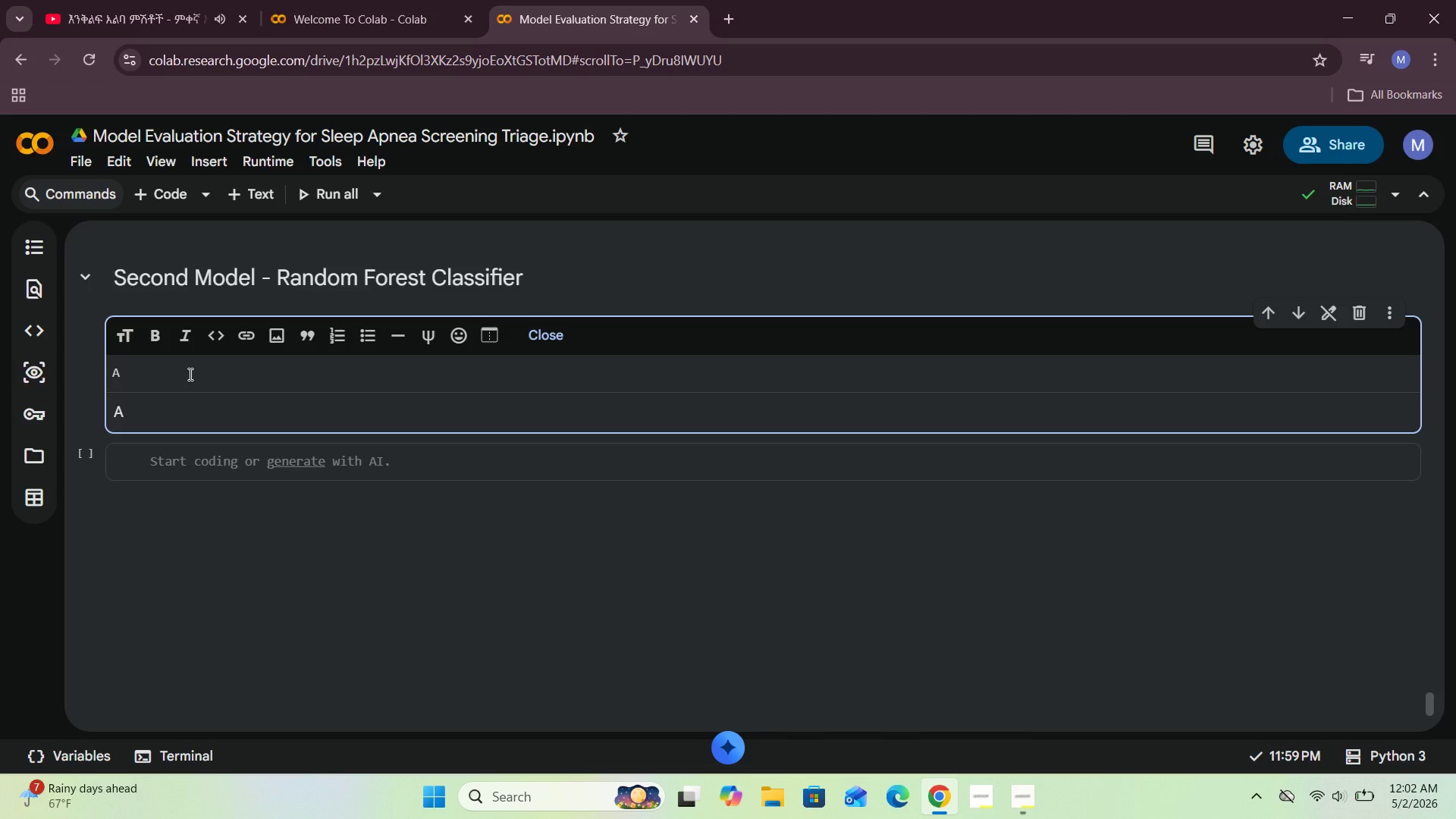 
wait(15.73)
 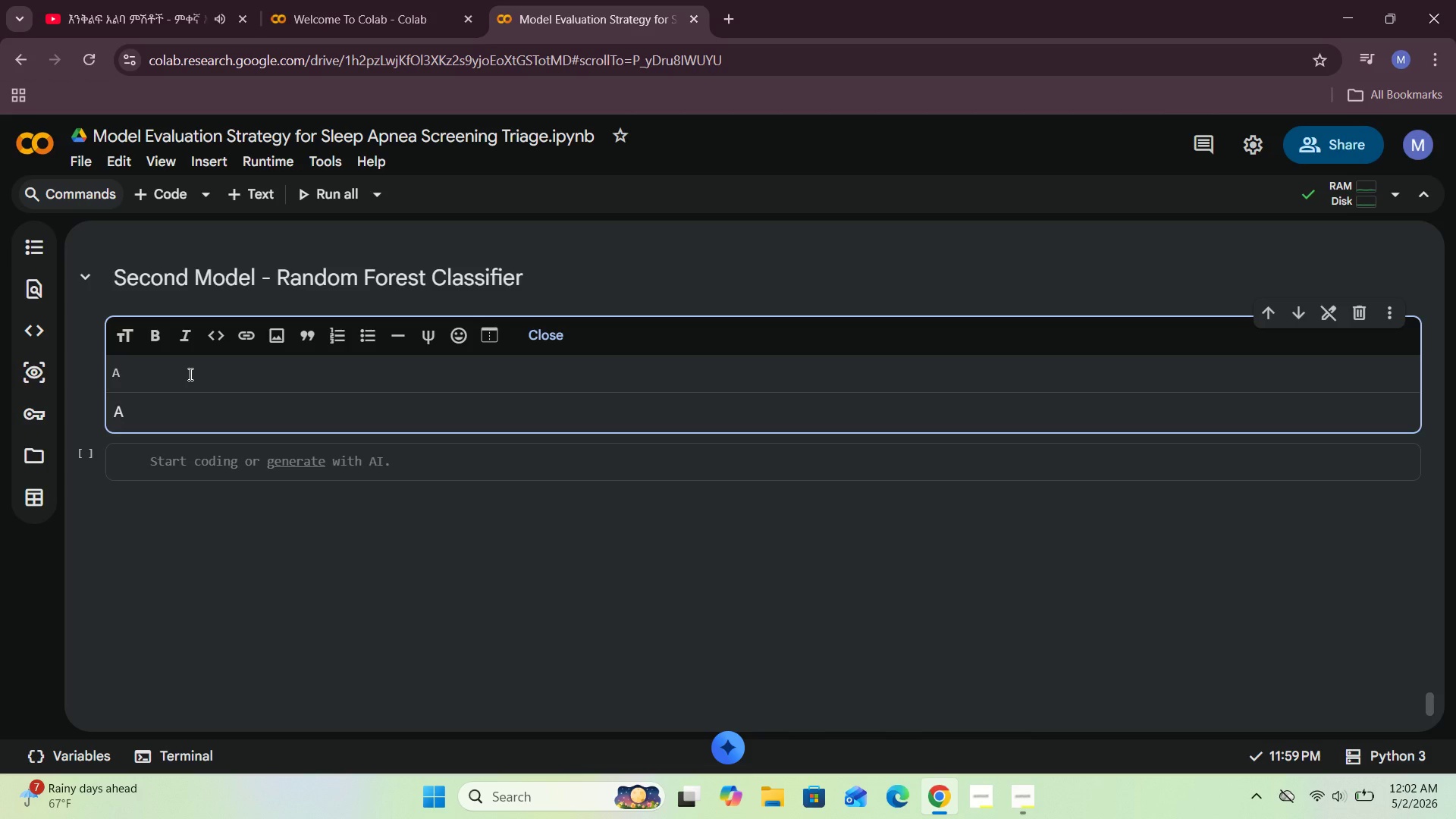 
key(Backspace)
 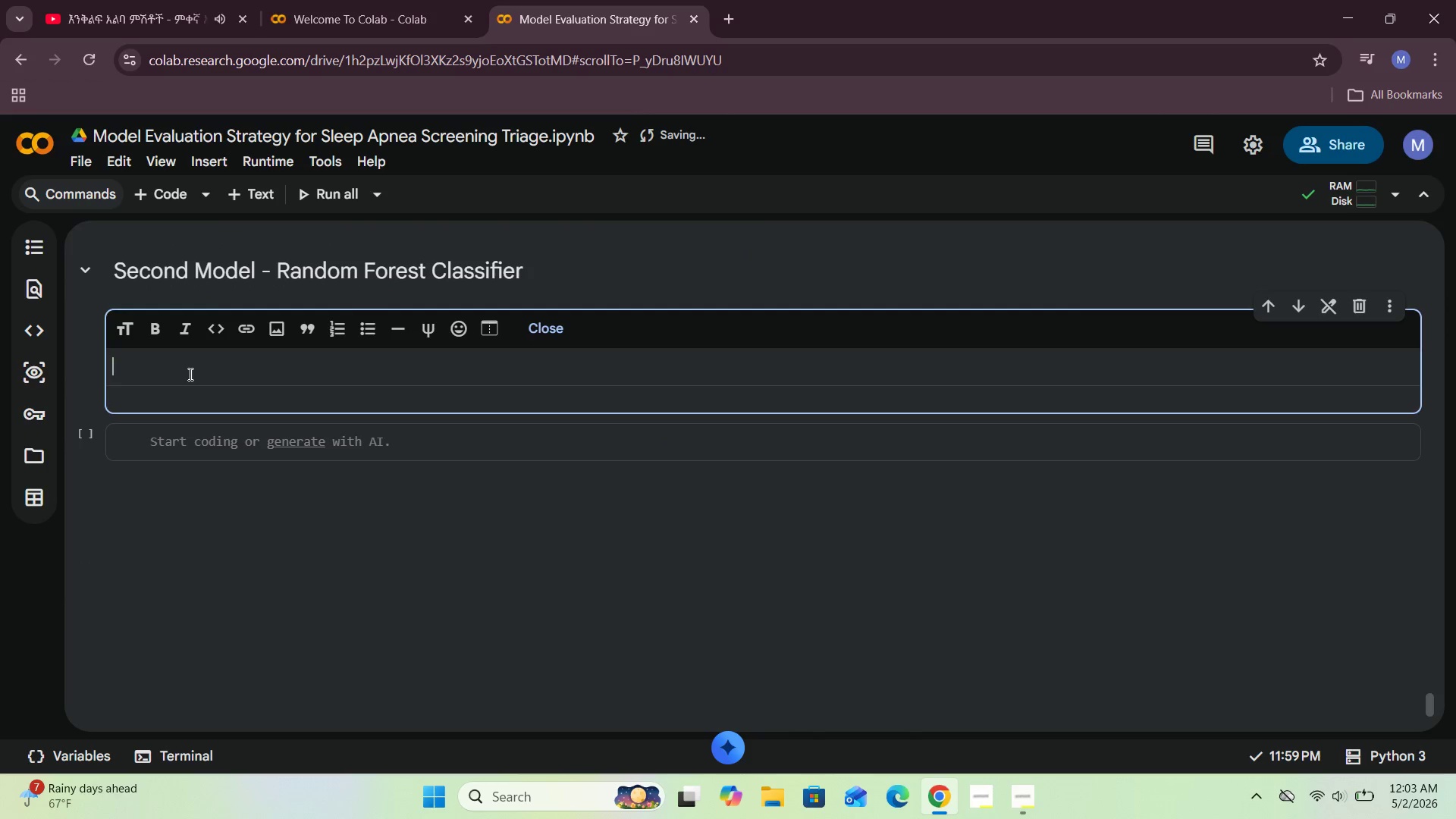 
wait(6.67)
 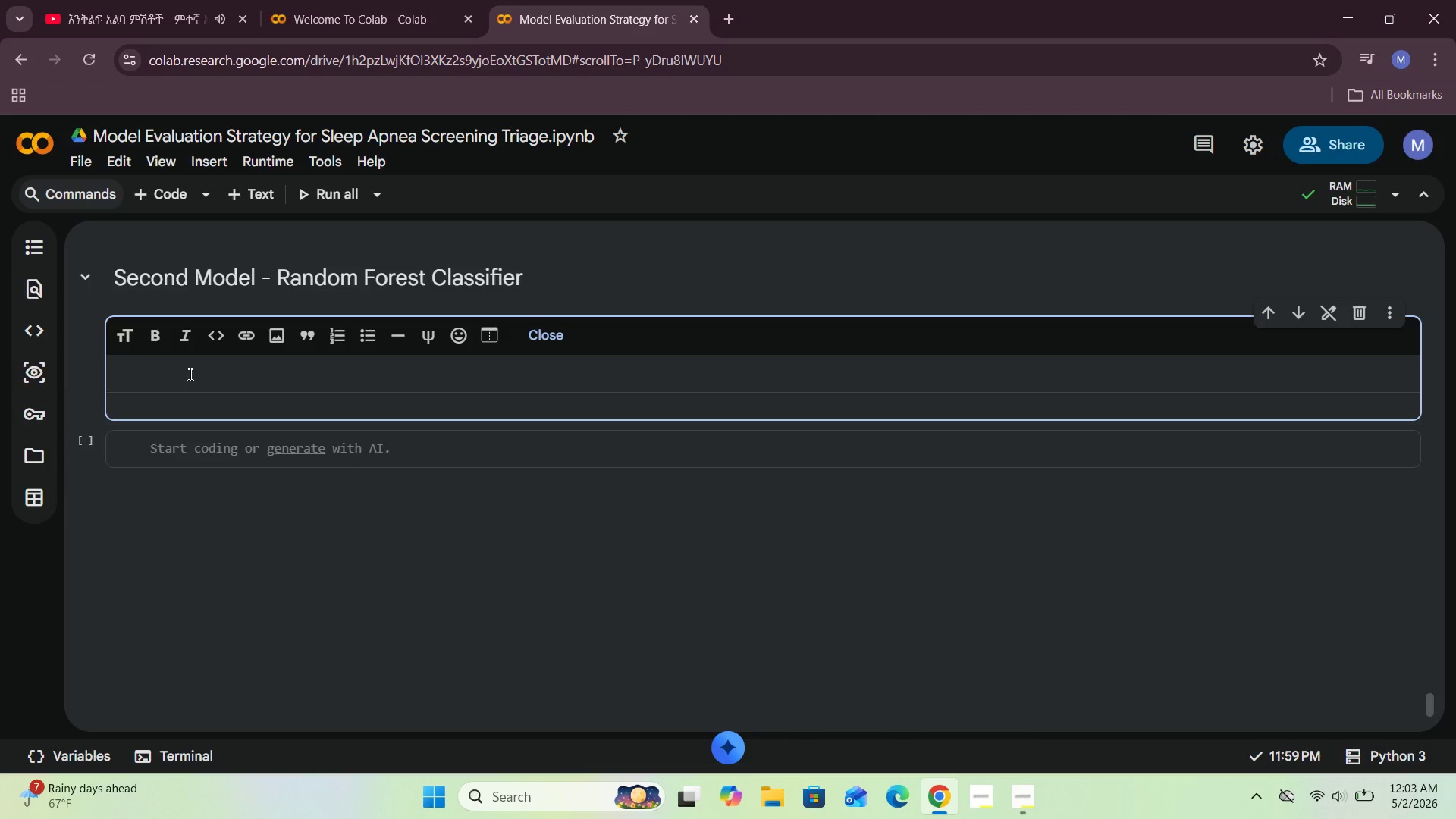 
left_click([231, 374])
 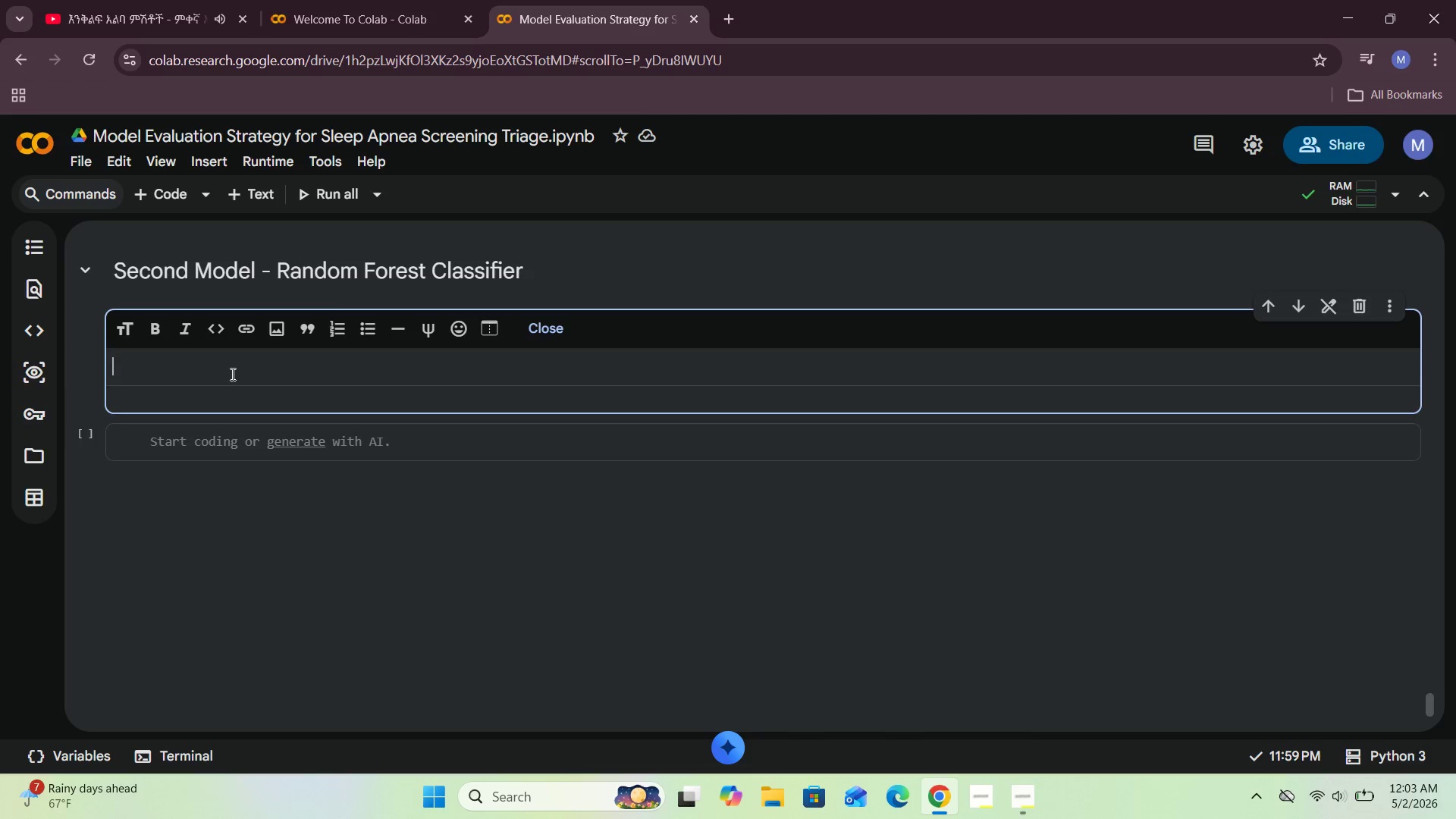 
wait(6.31)
 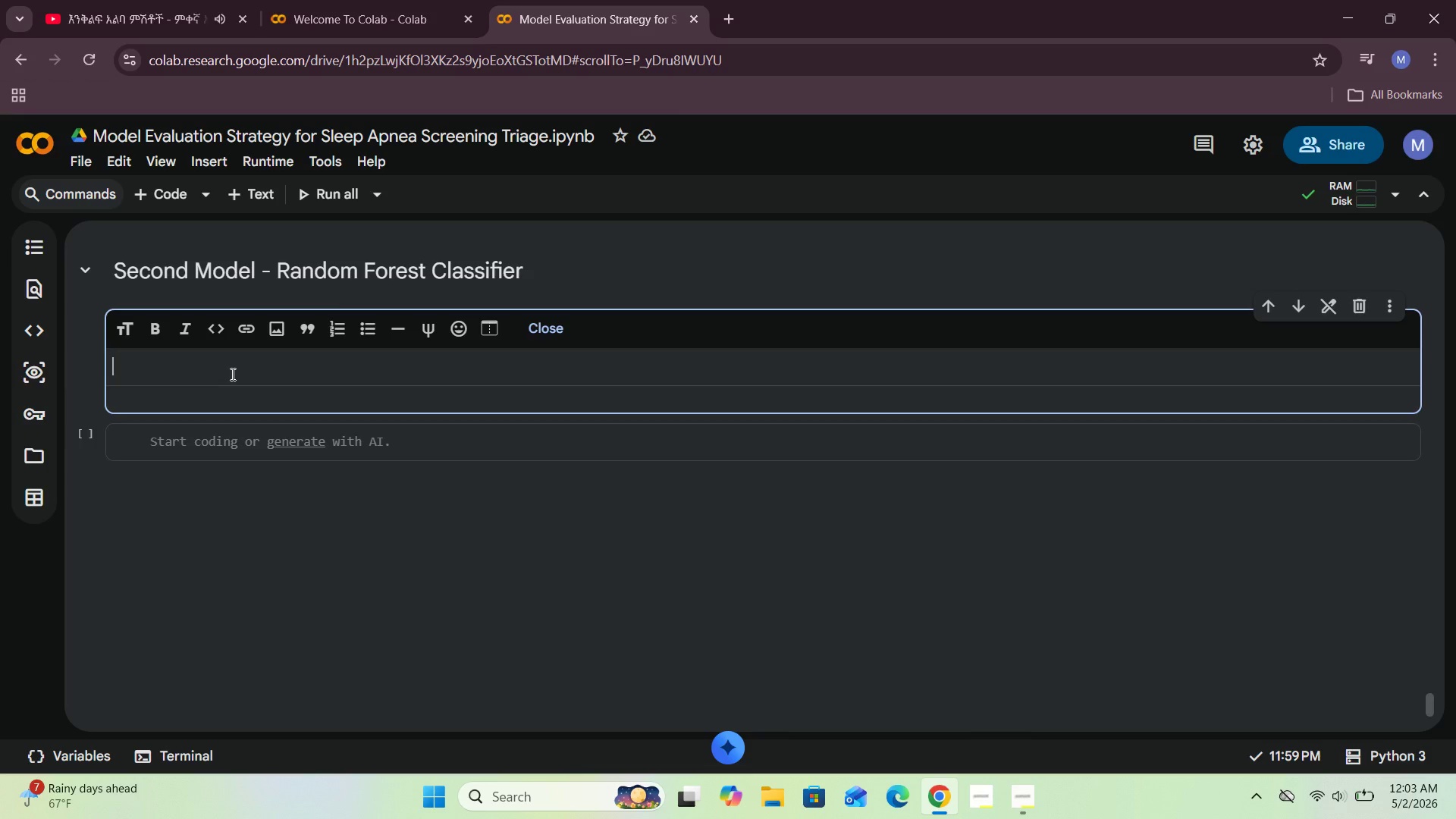 
type(Next, We need to train a Random Forest Classifier, )
 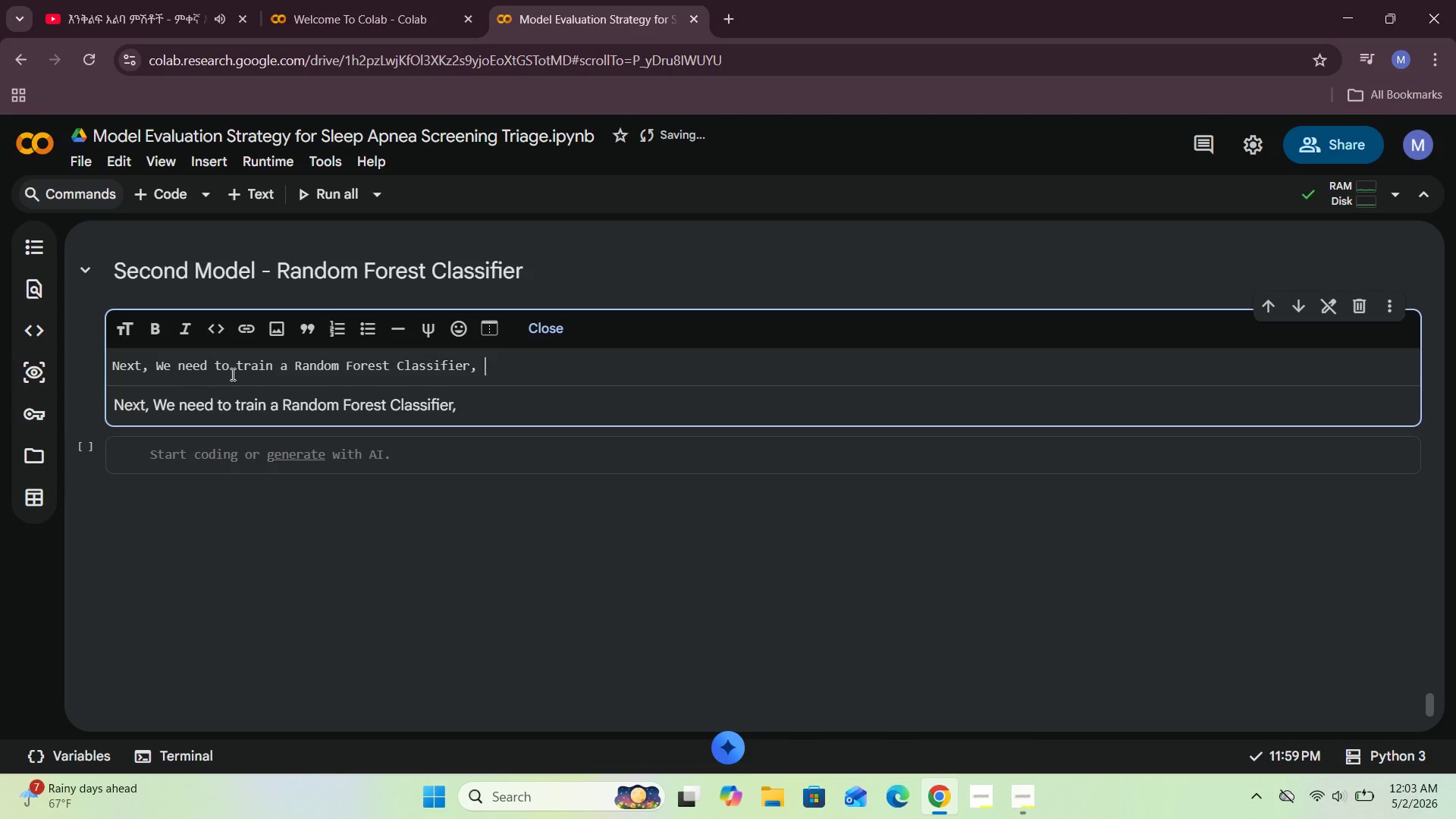 
type(so that ot)
key(Backspace)
key(Backspace)
type(it can capture non-linear relationship)
 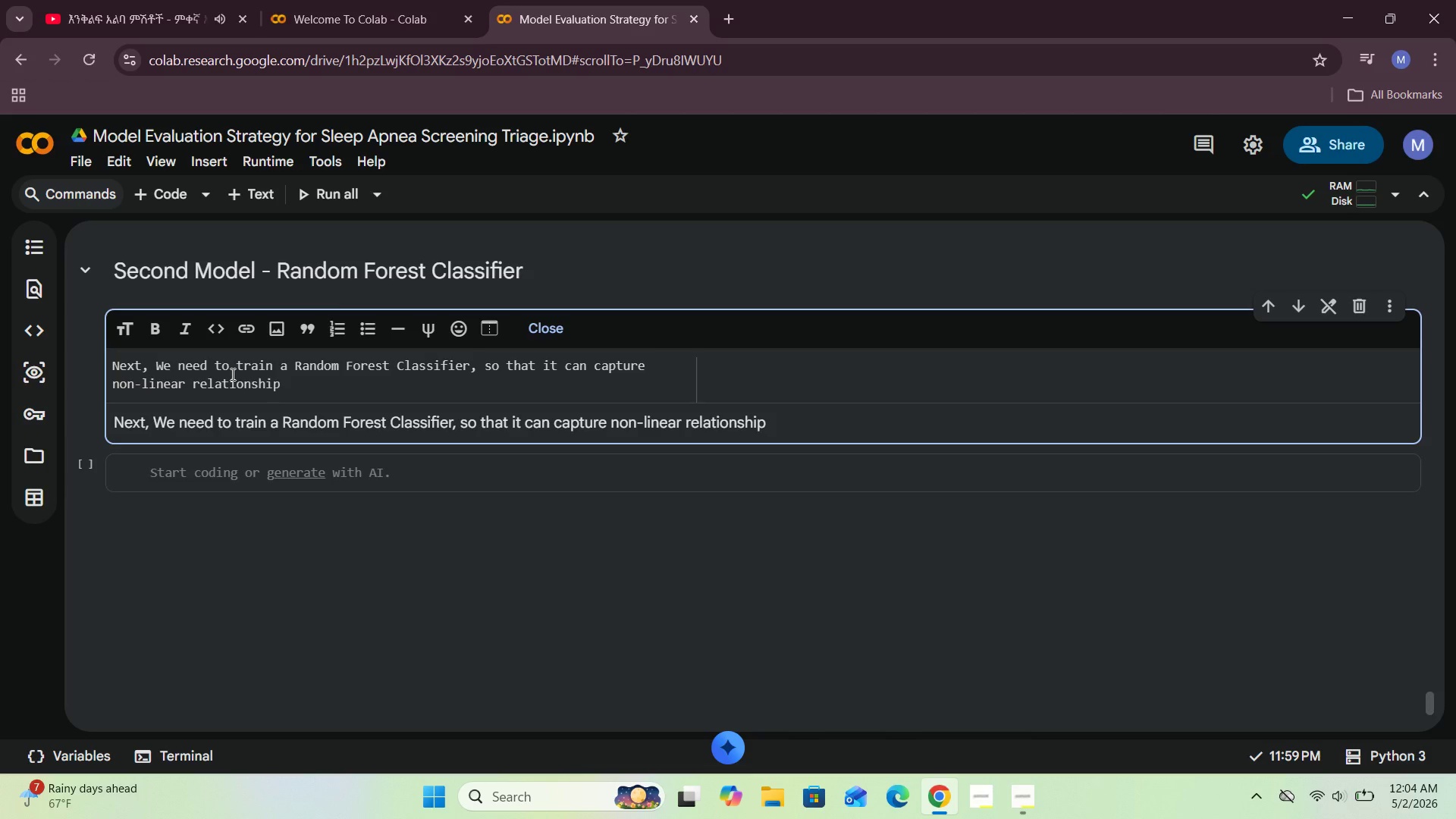 
wait(11.75)
 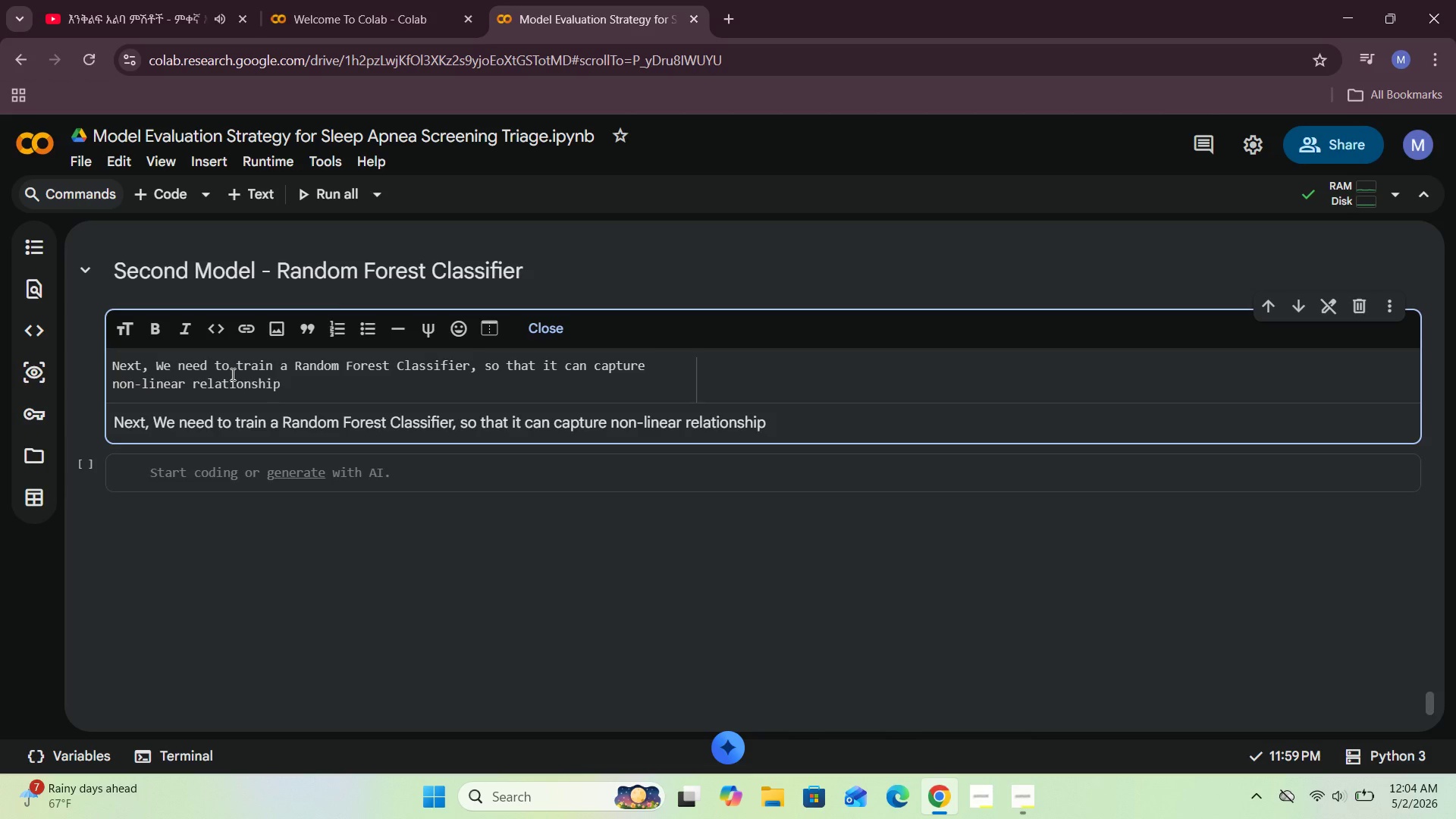 
type(s and)
 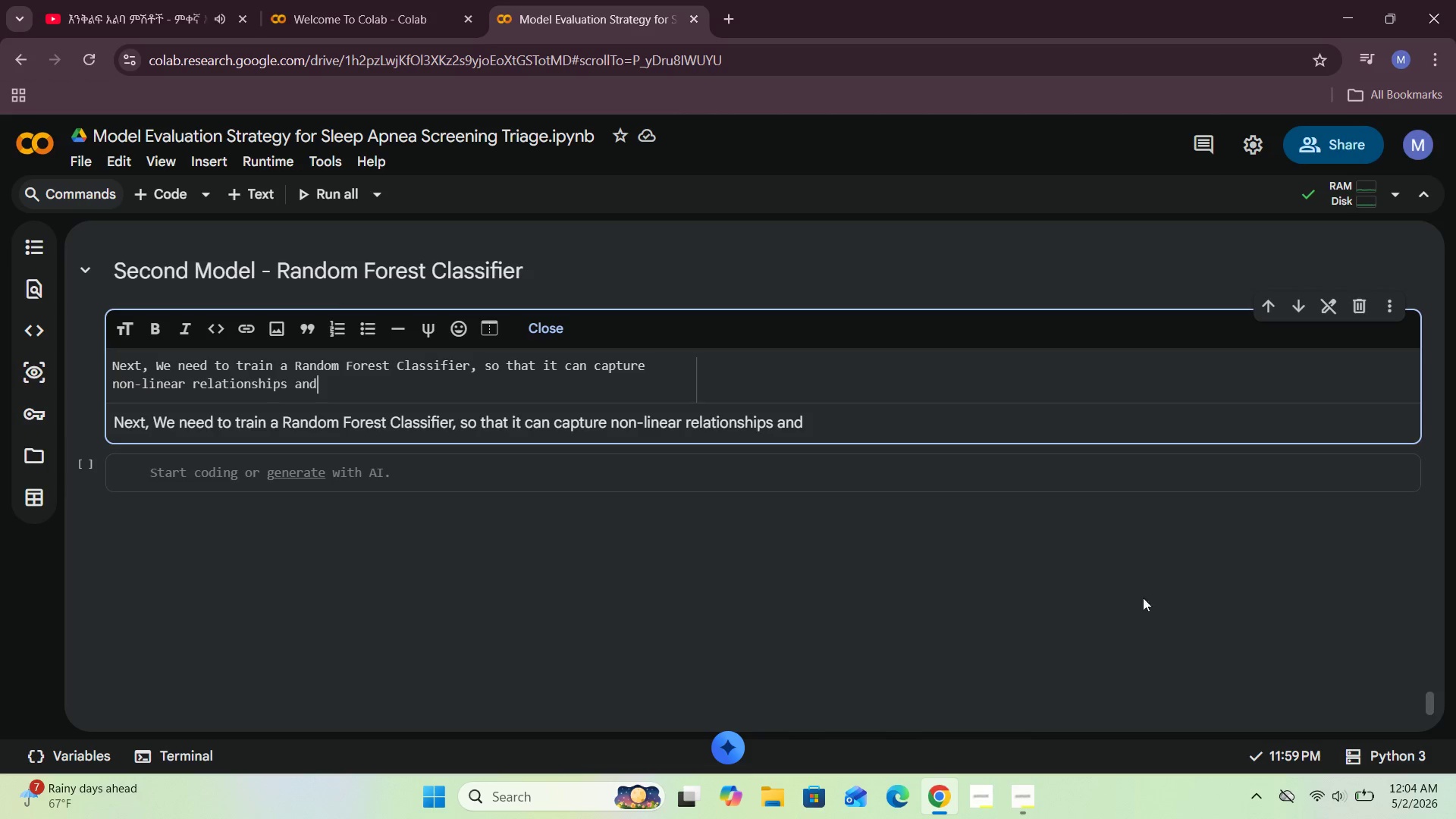 
left_click([1030, 786])
 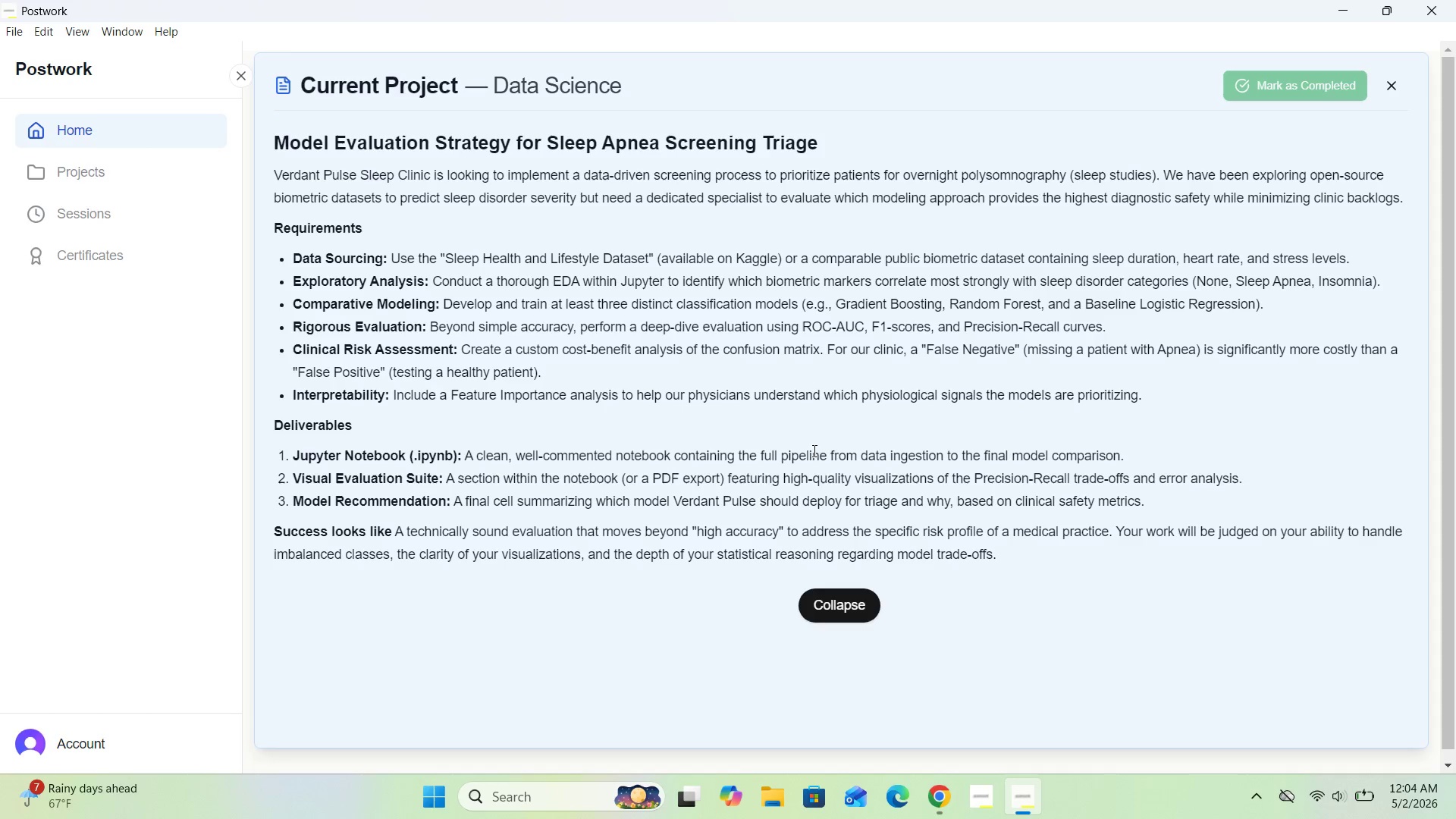 
wait(12.83)
 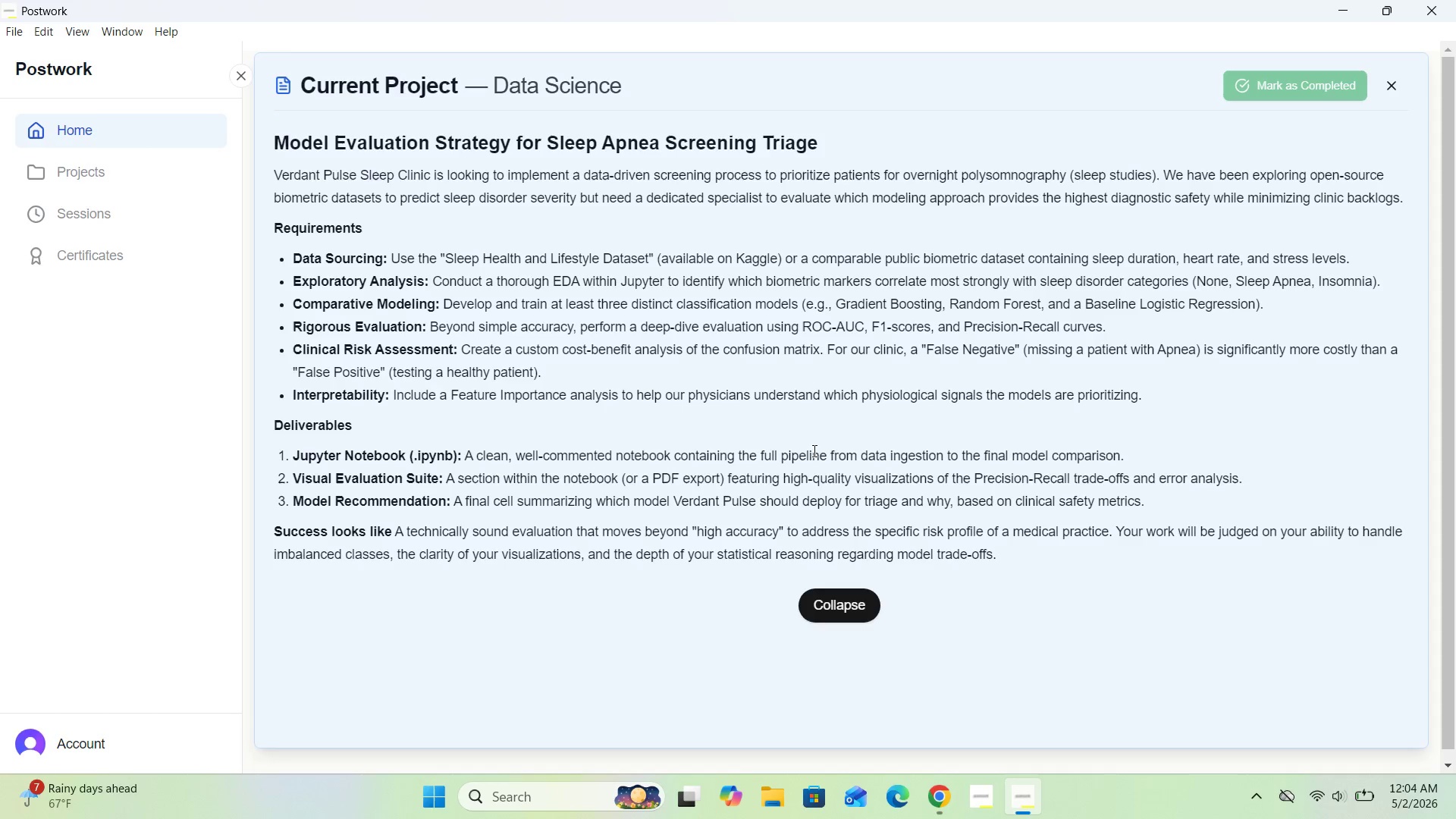 
left_click([374, 387])
 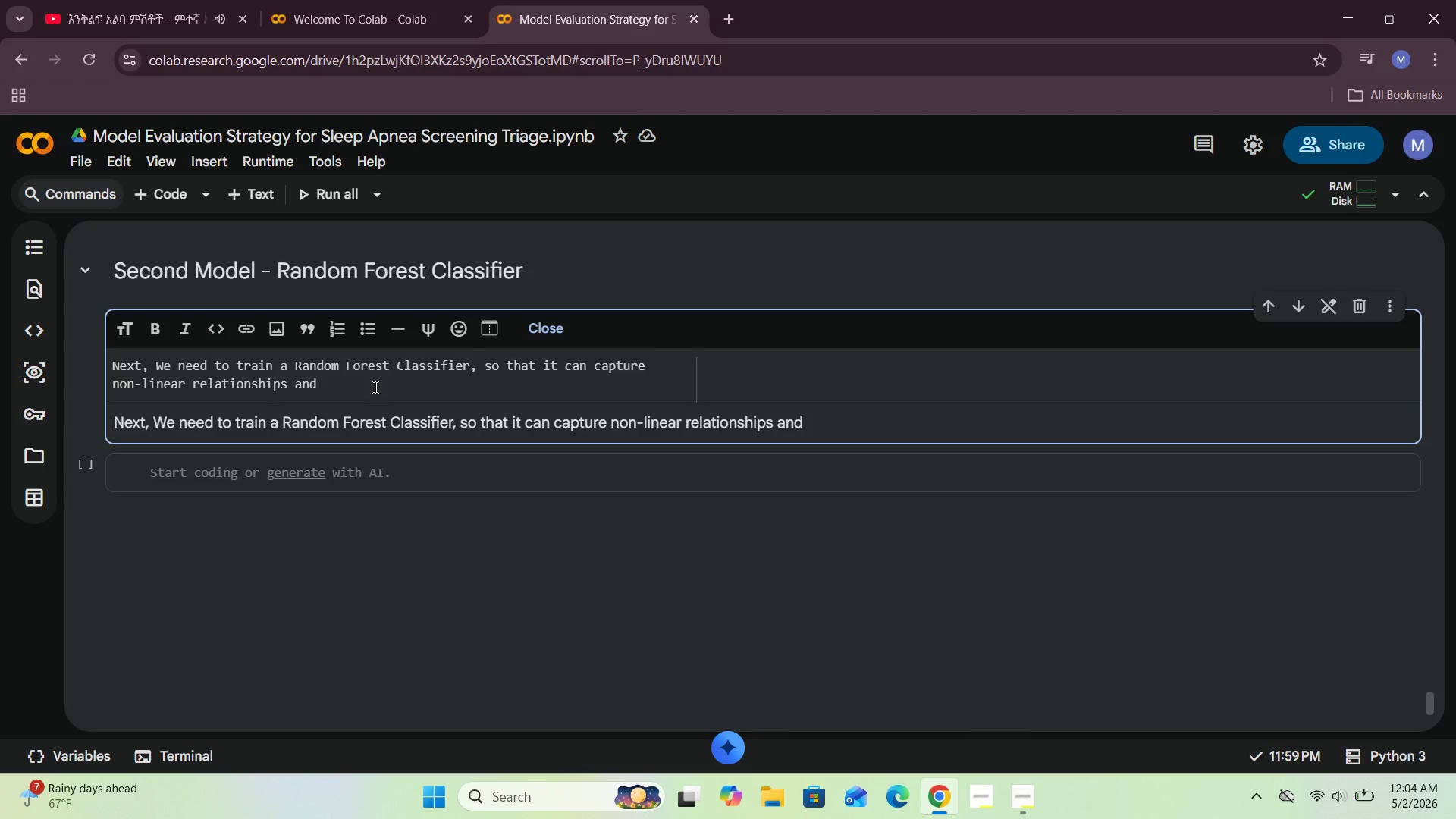 
wait(9.64)
 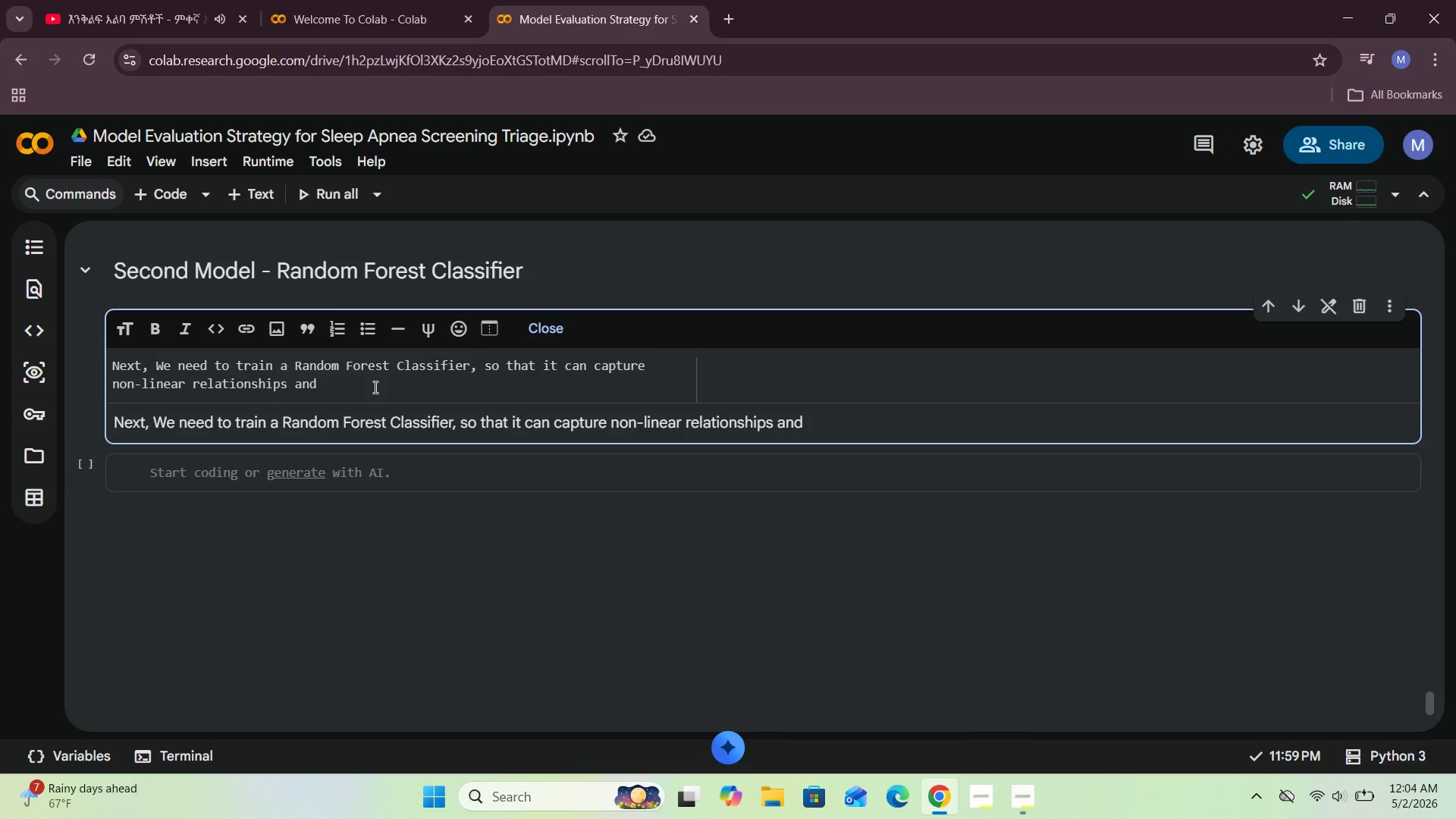 
type( interactions bew)
key(Backspace)
type(tween bim)
key(Backspace)
type(ometric features.)
 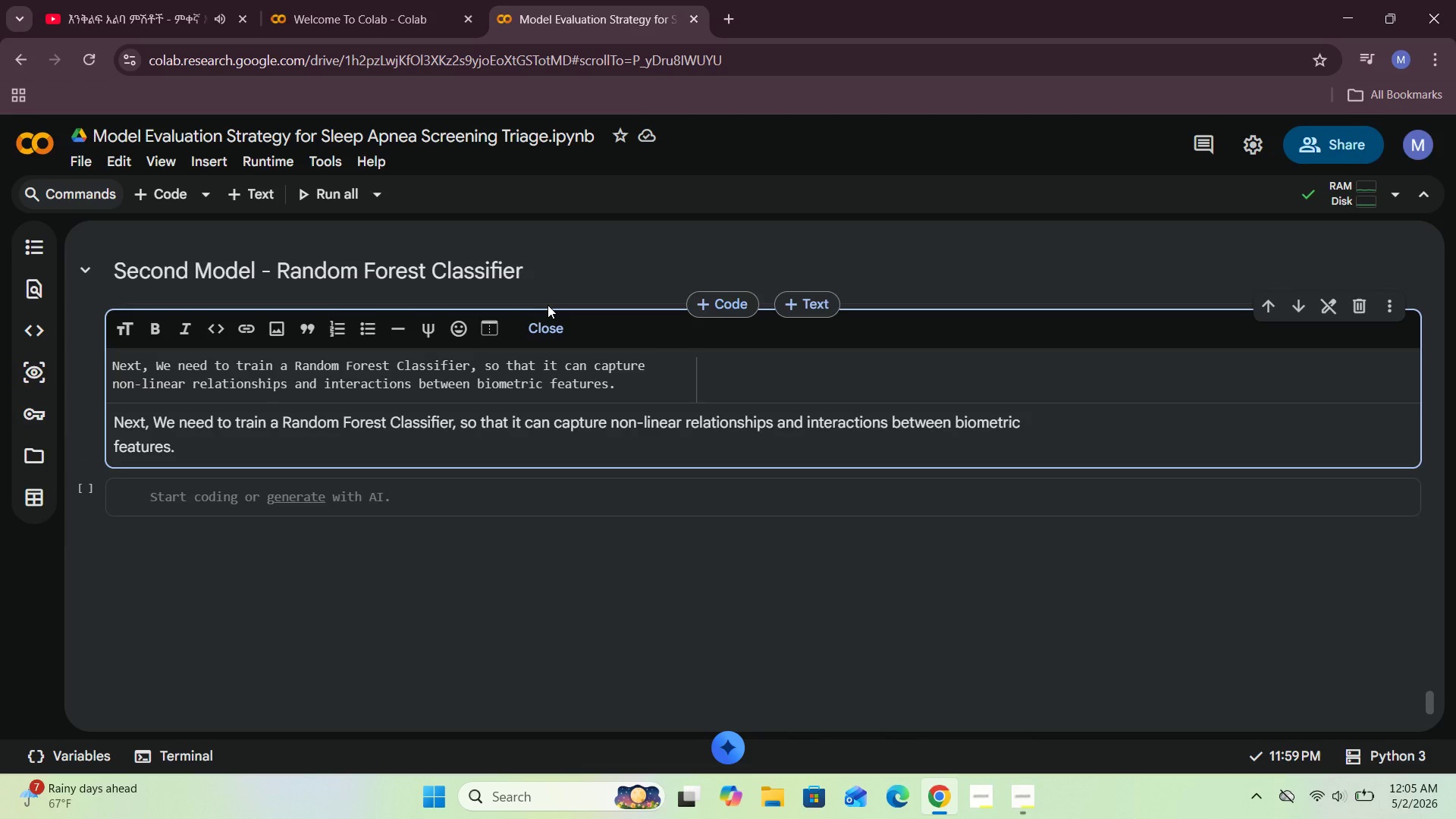 
left_click([548, 330])
 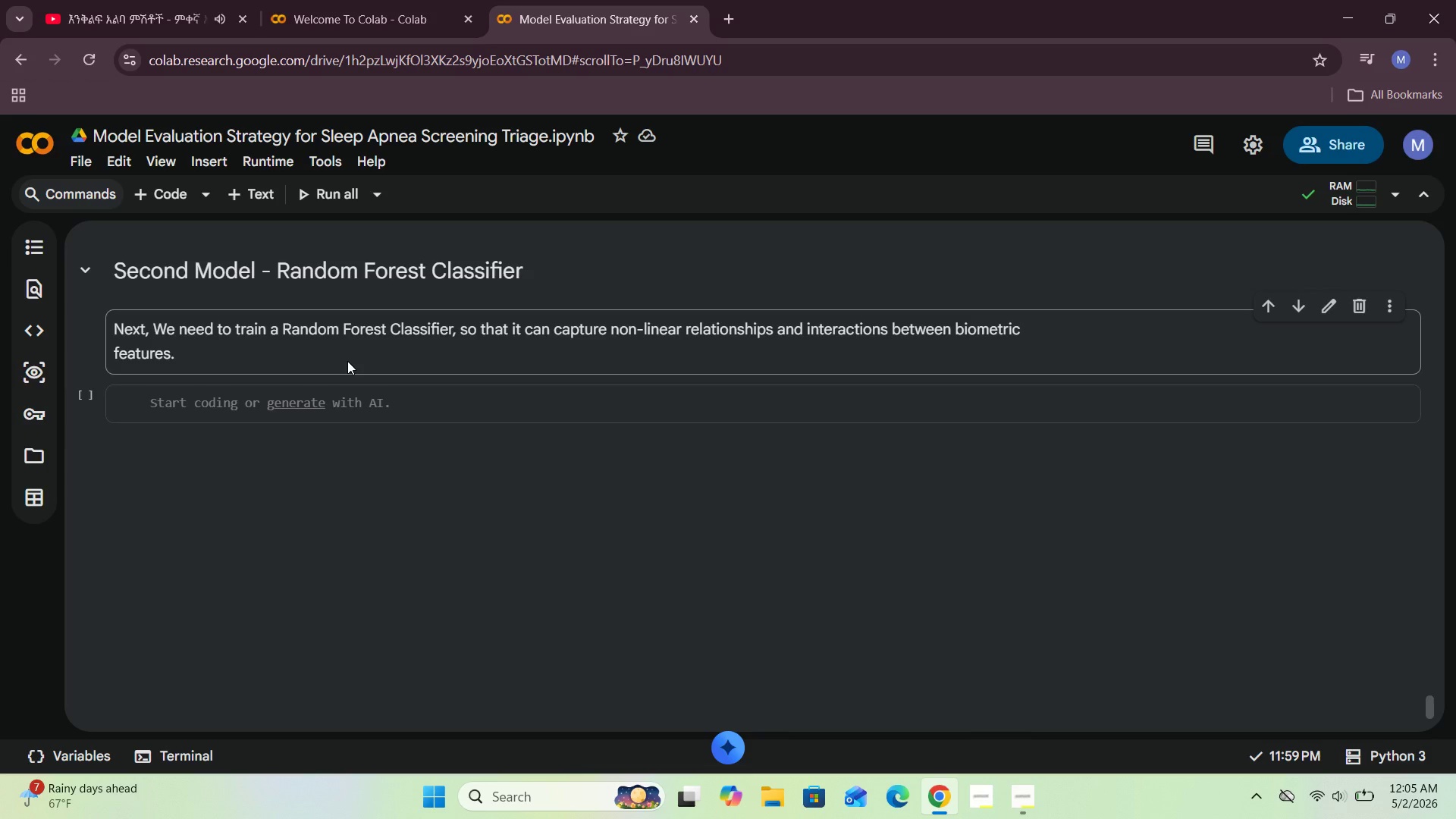 
left_click([213, 398])
 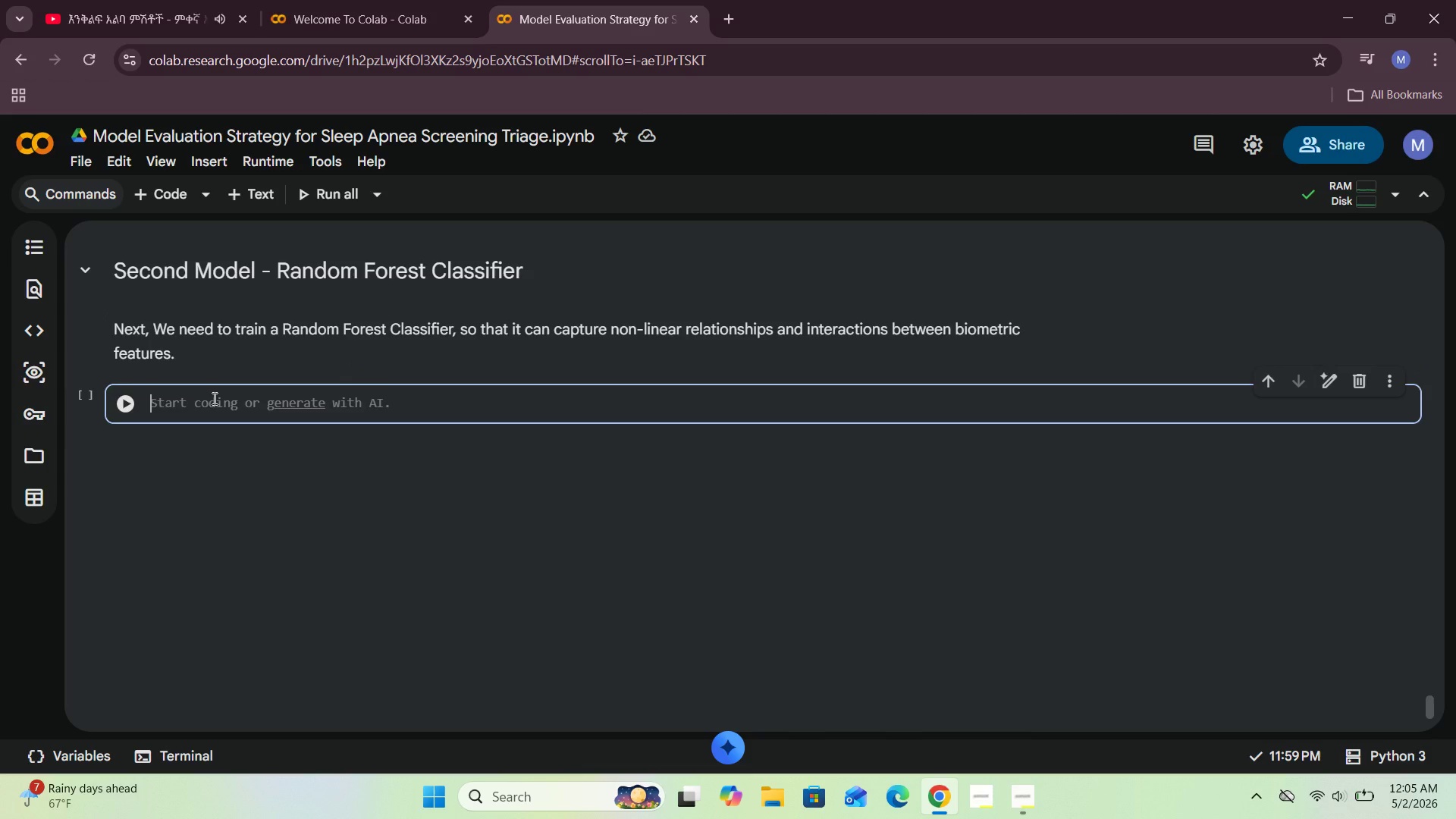 
type(frm sklearn.ensemble importRandom)
key(Backspace)
key(Backspace)
key(Backspace)
key(Backspace)
key(Backspace)
key(Backspace)
type( RandomForestClassifier)
 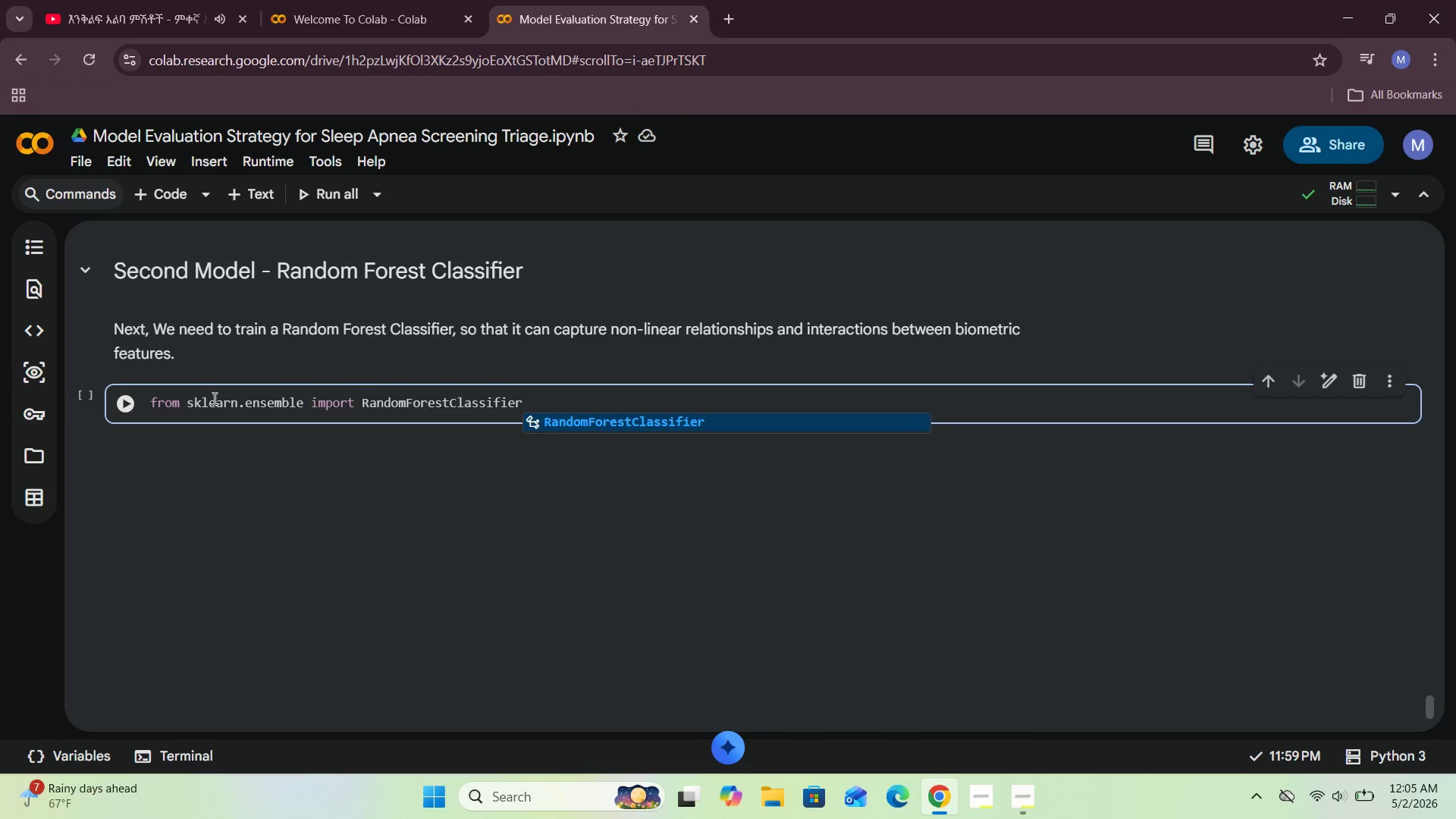 
key(Shift+Enter)
 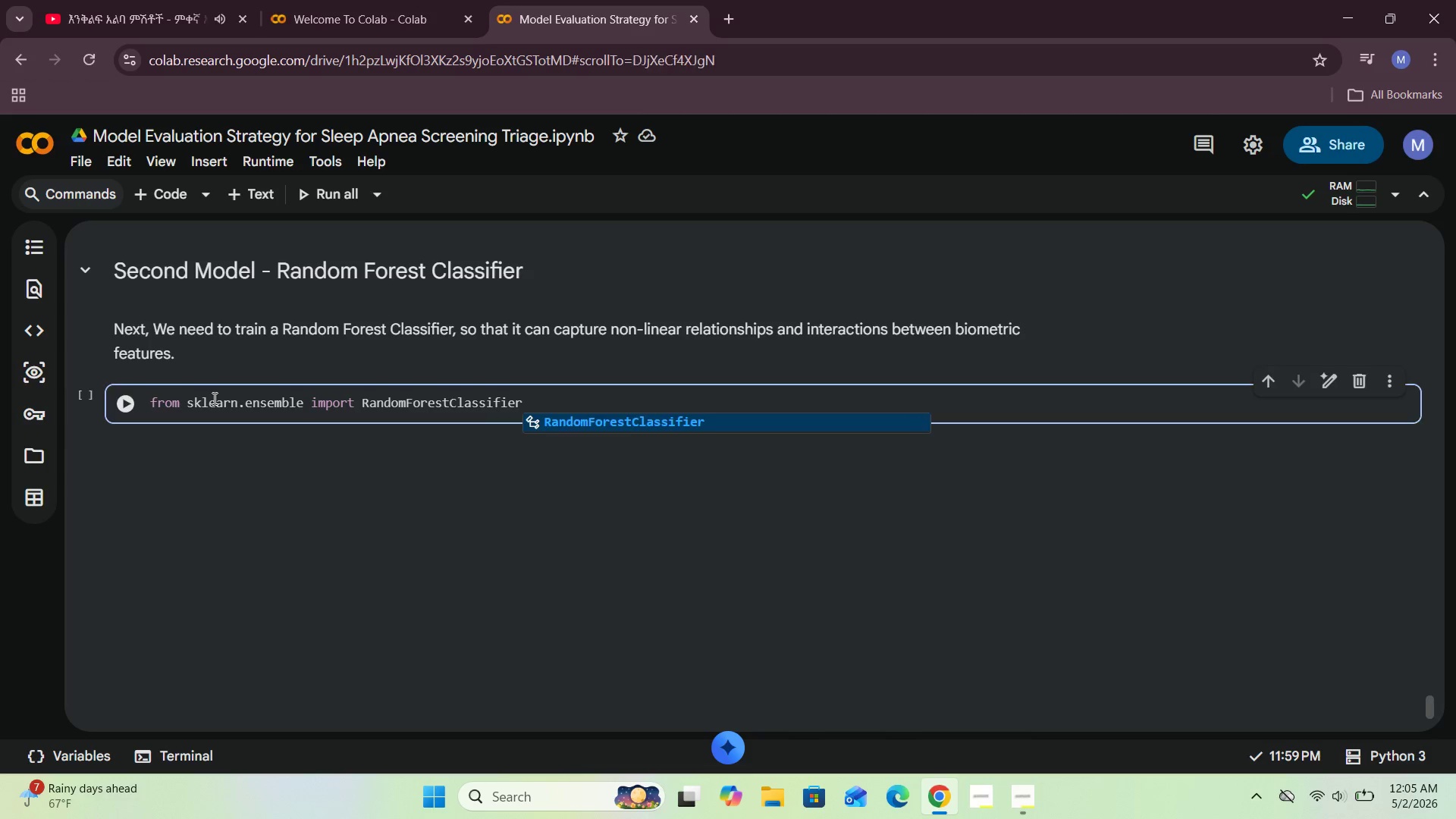 
left_click([171, 448])
 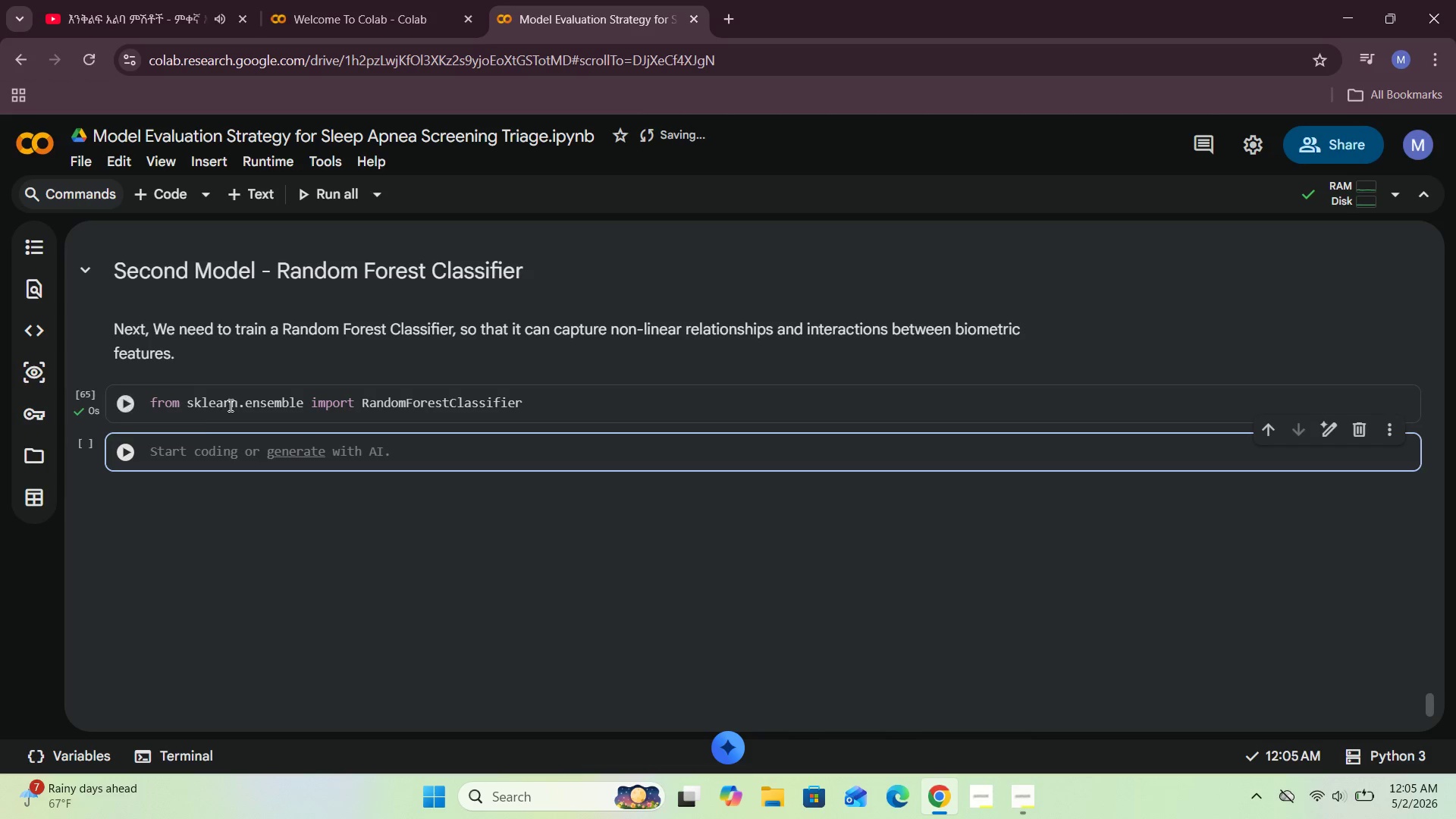 
left_click([229, 405])
 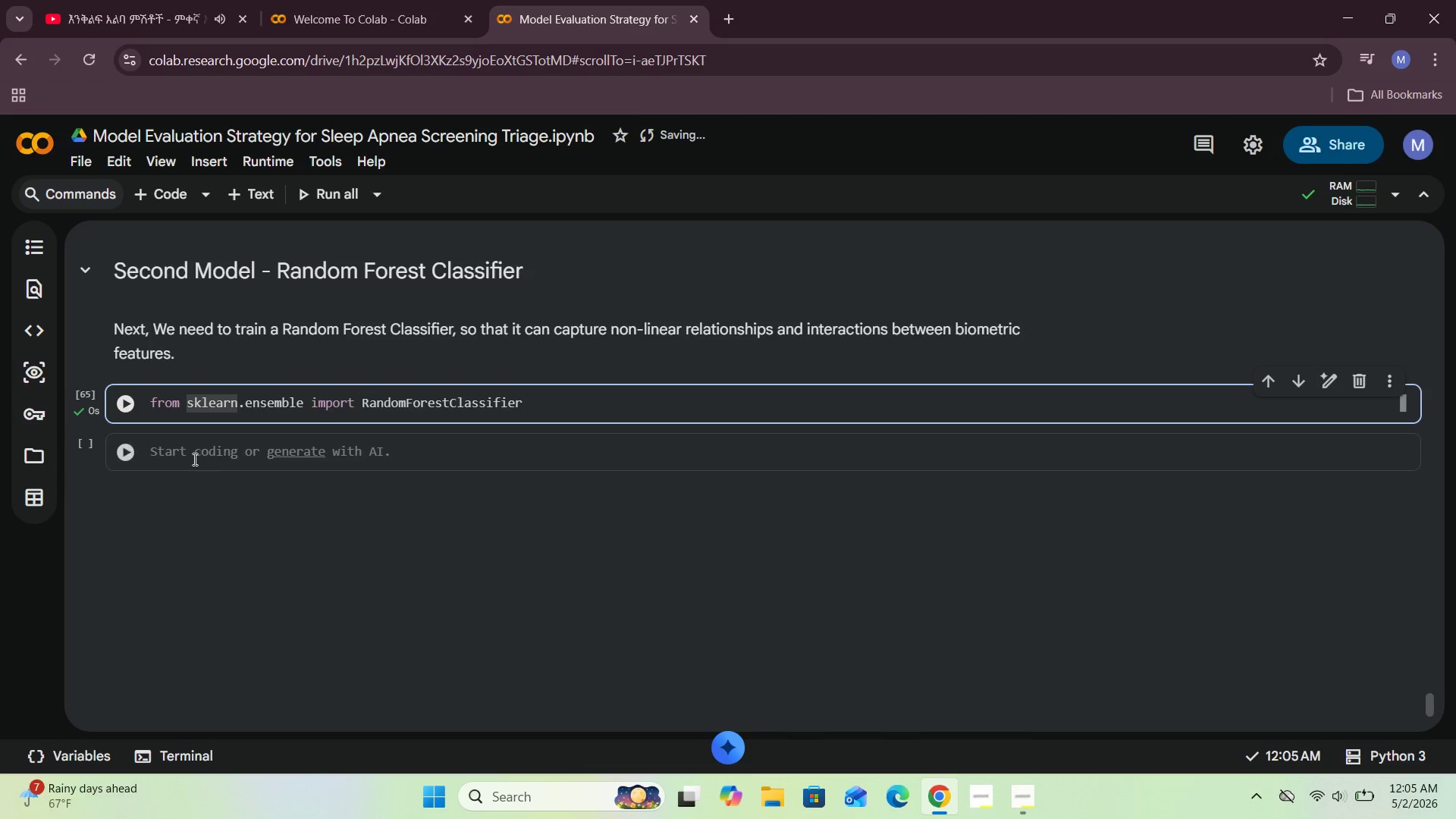 
left_click([193, 459])
 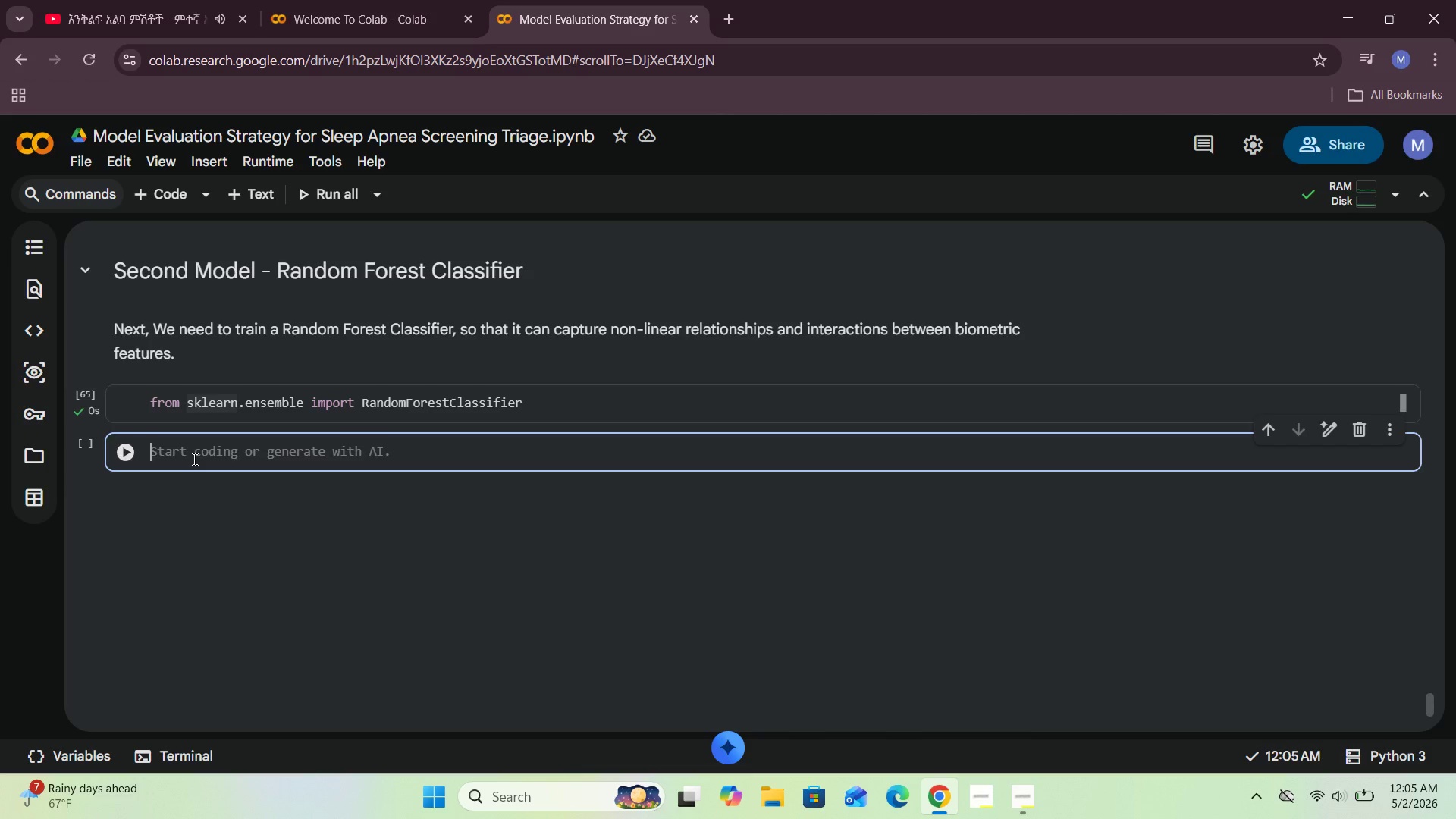 
type(RandomForestClassifier(random)
 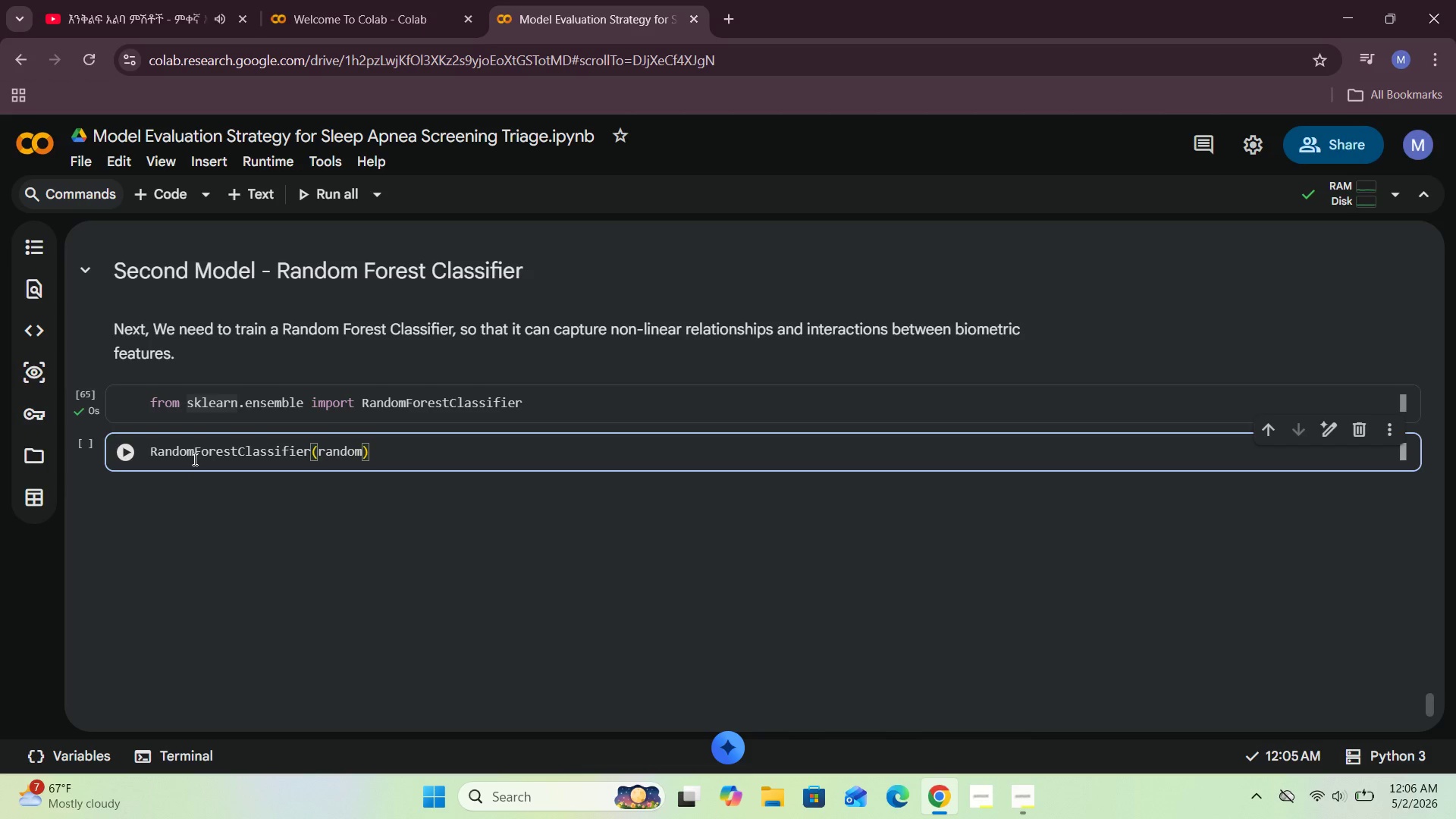 
type(_state=42, n_estimators=)
 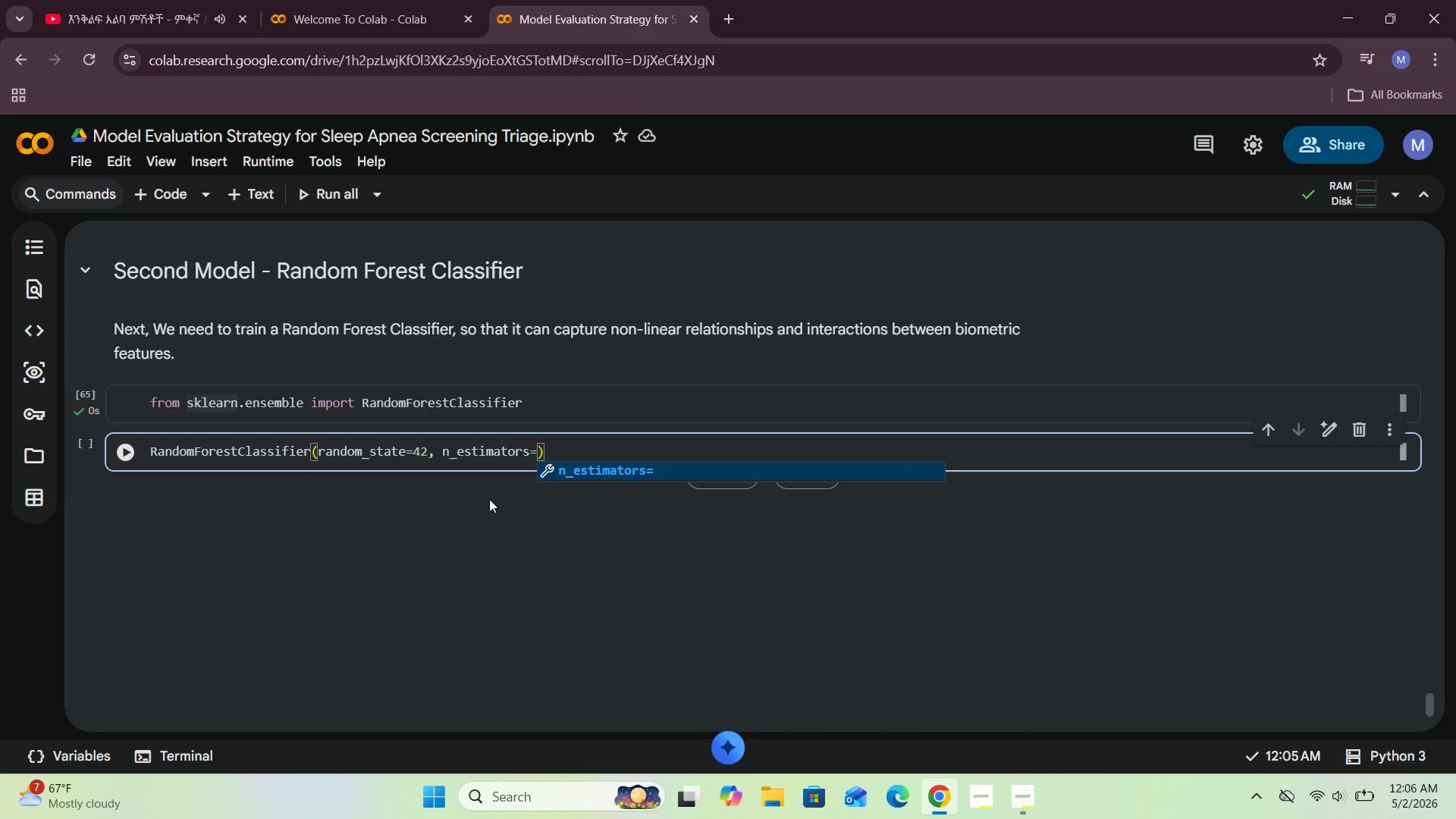 
left_click([623, 469])
 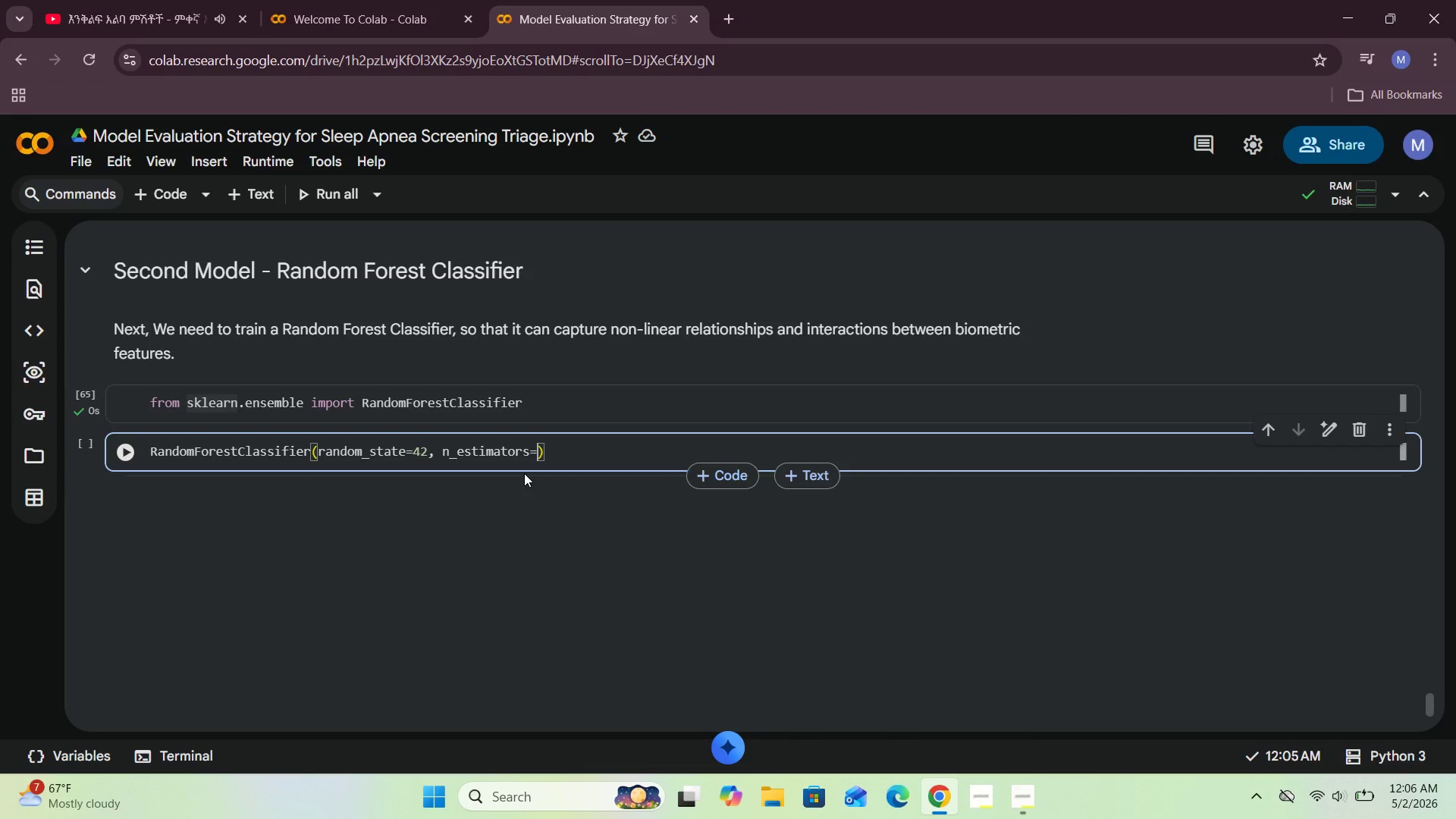 
type(100)
 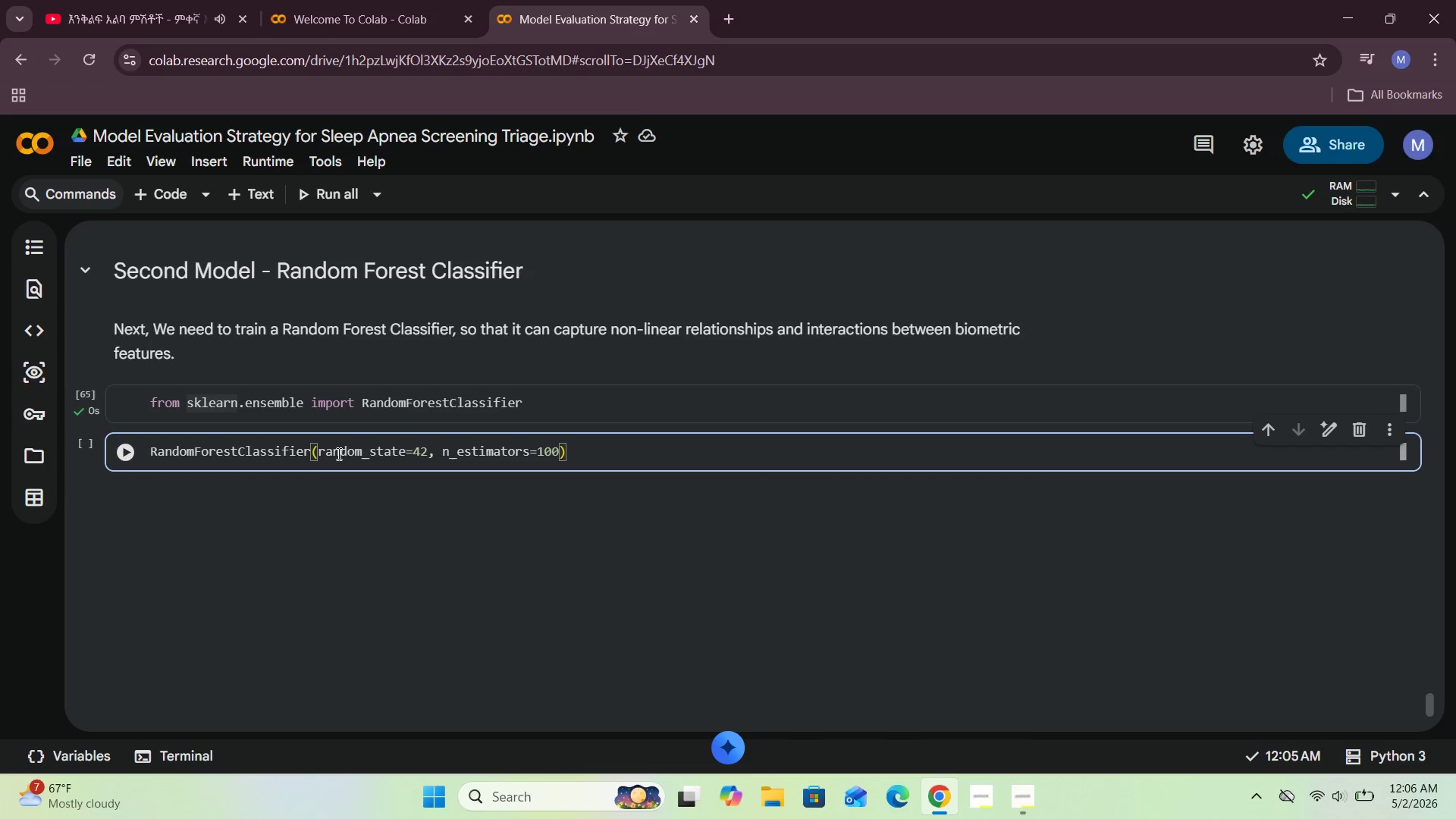 
left_click([150, 453])
 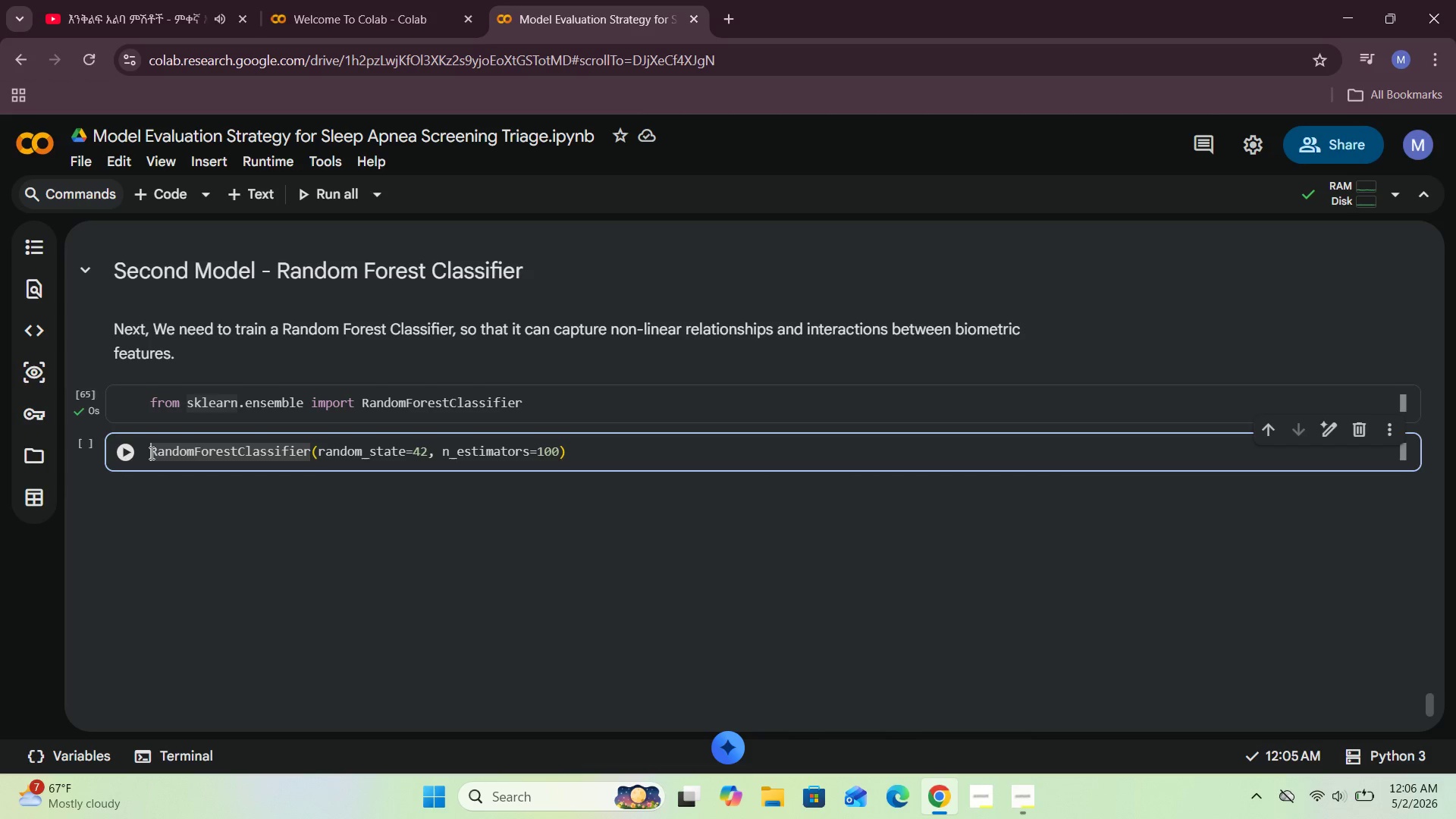 
type(rf_model = )
 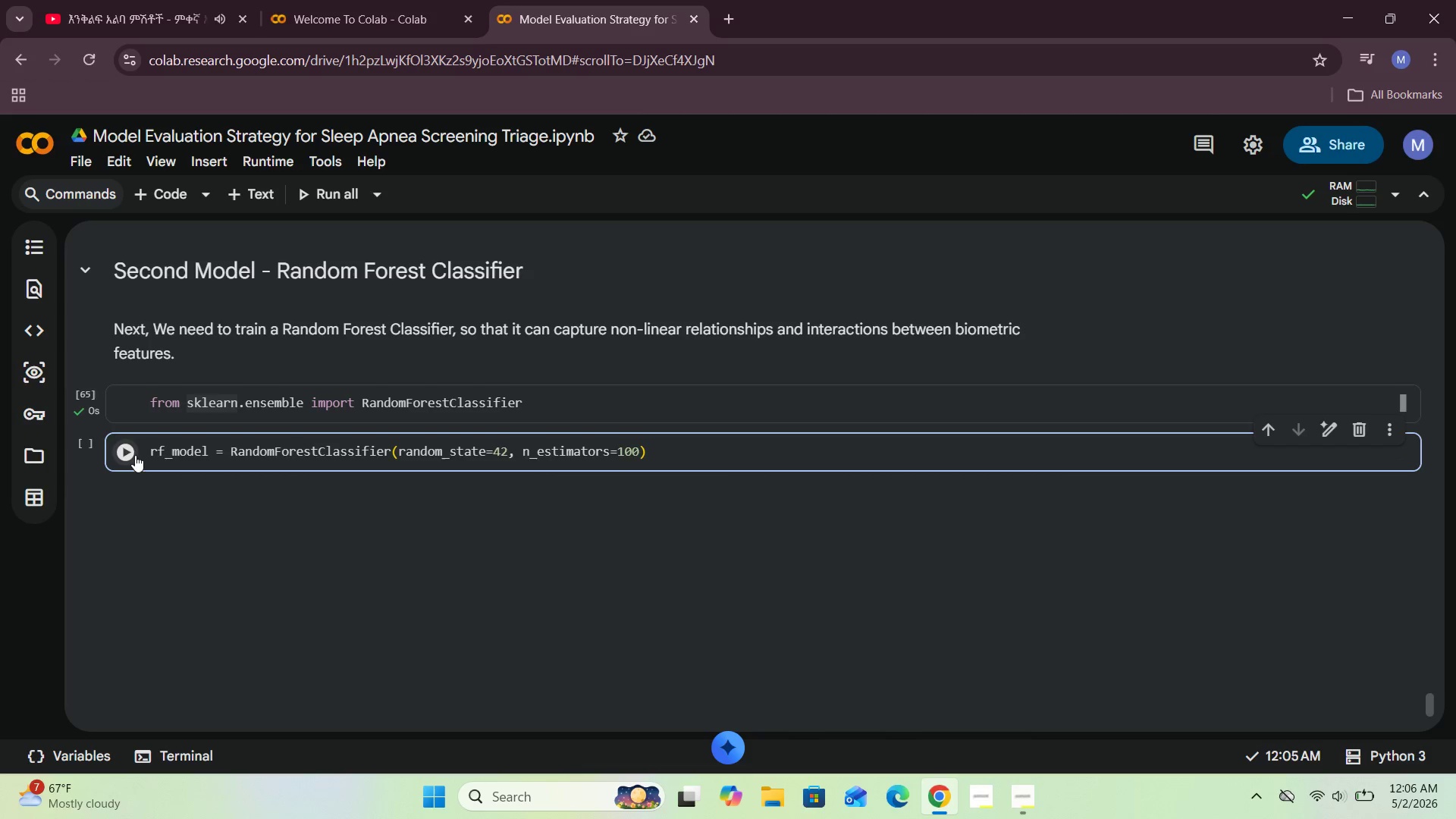 
left_click([129, 453])
 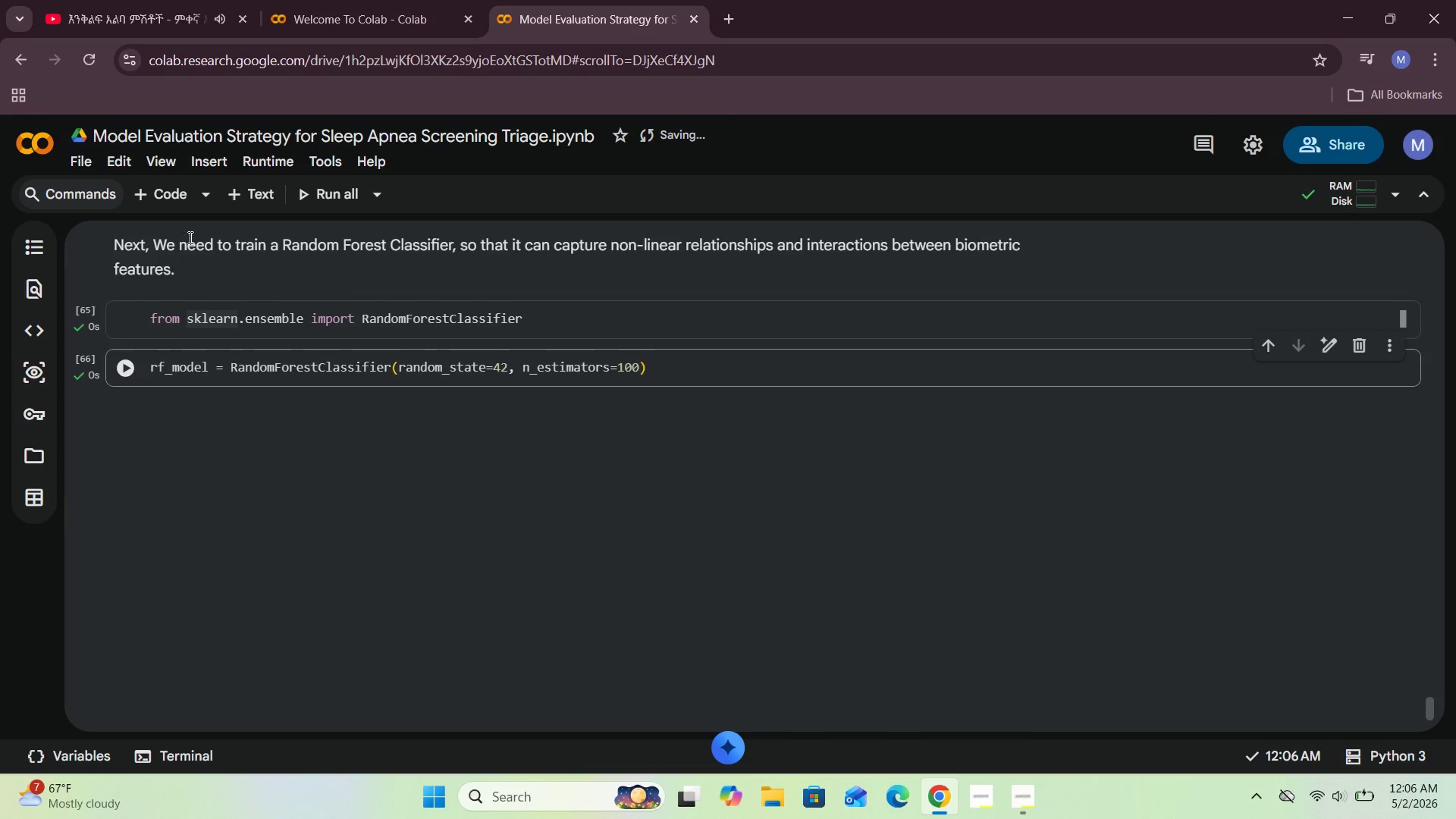 
left_click([173, 207])
 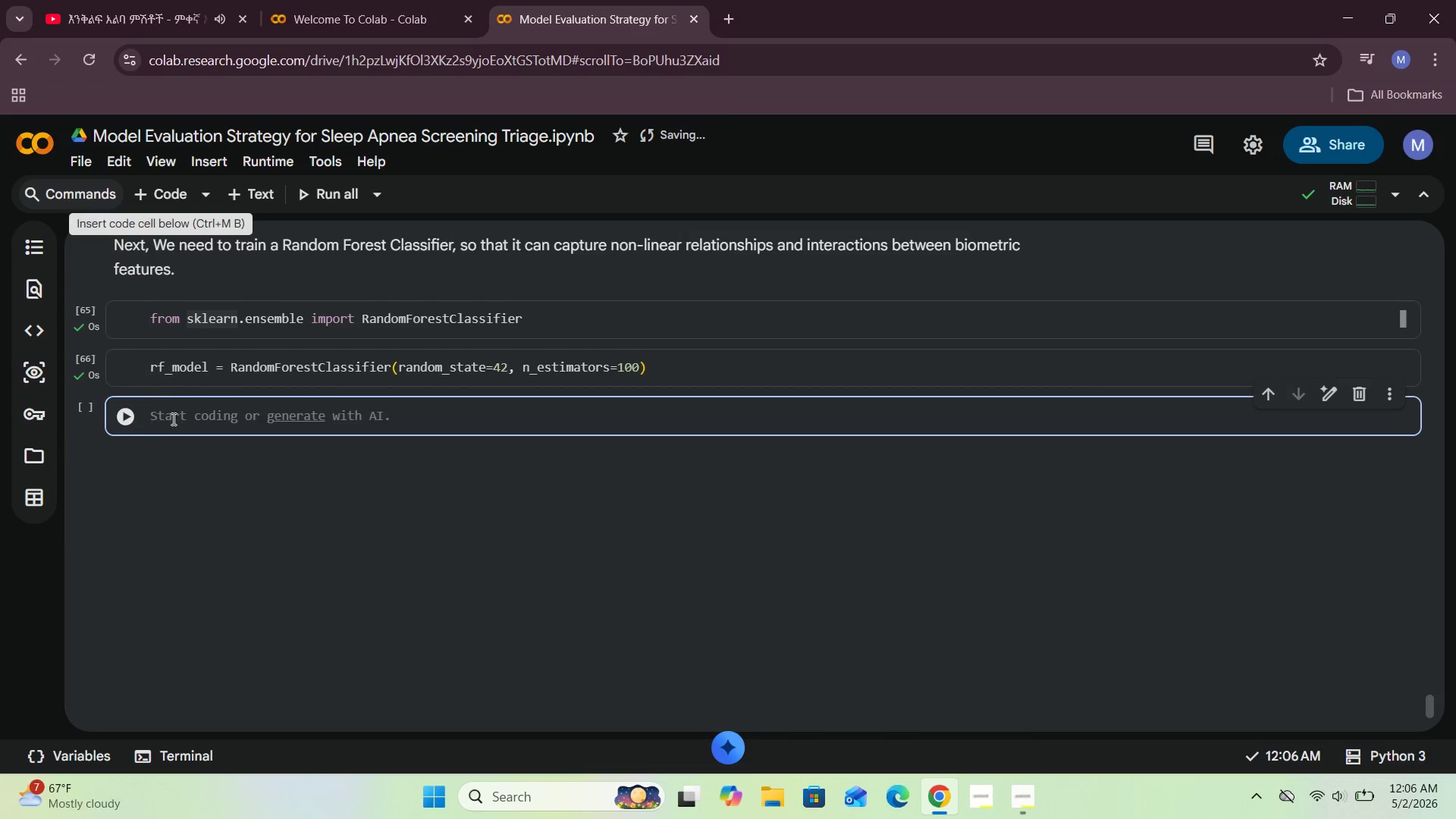 
left_click([172, 419])
 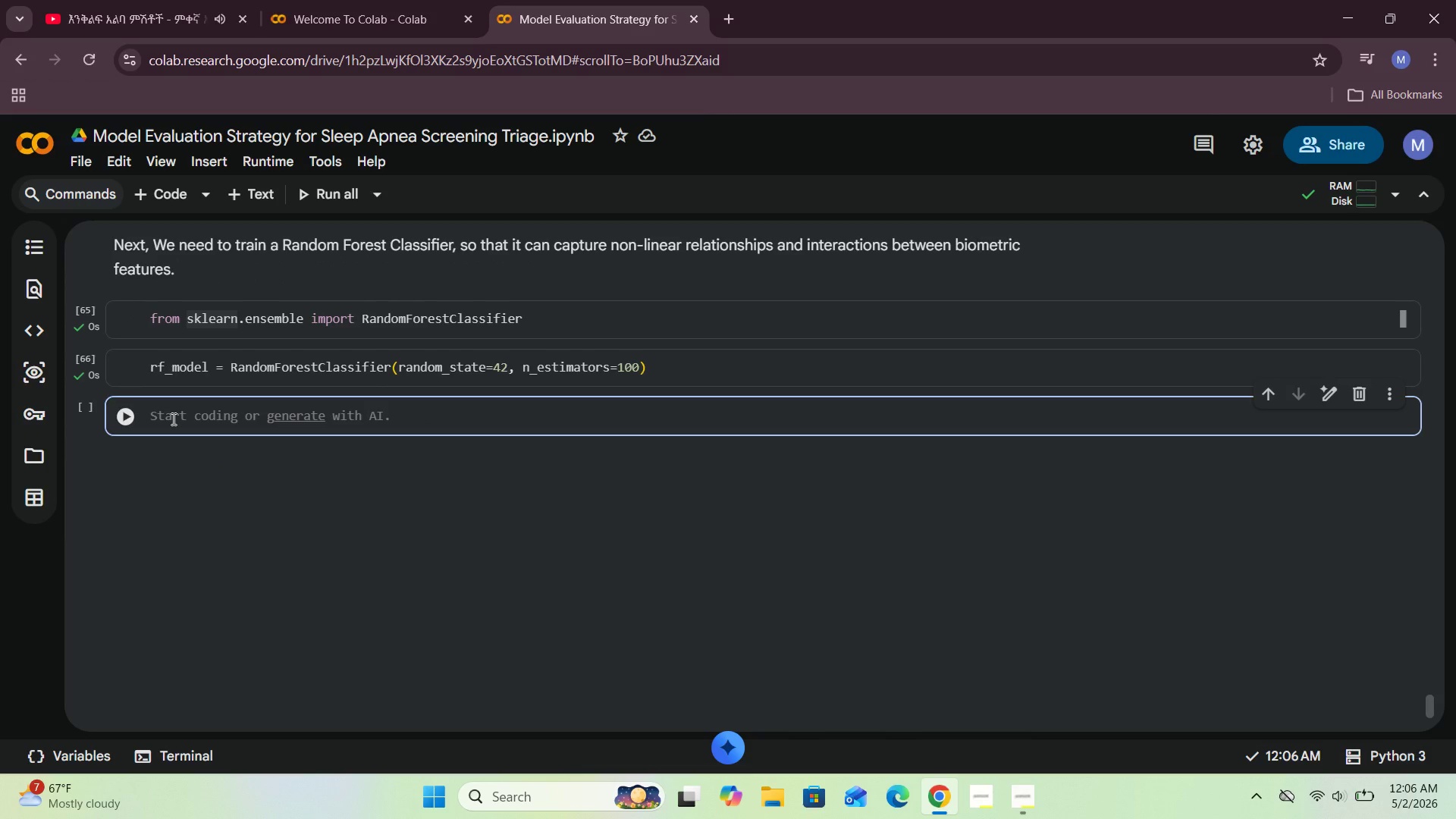 
type(rf_model.fit(X_tar)
key(Backspace)
key(Backspace)
type(rain, y_TRAIN)
 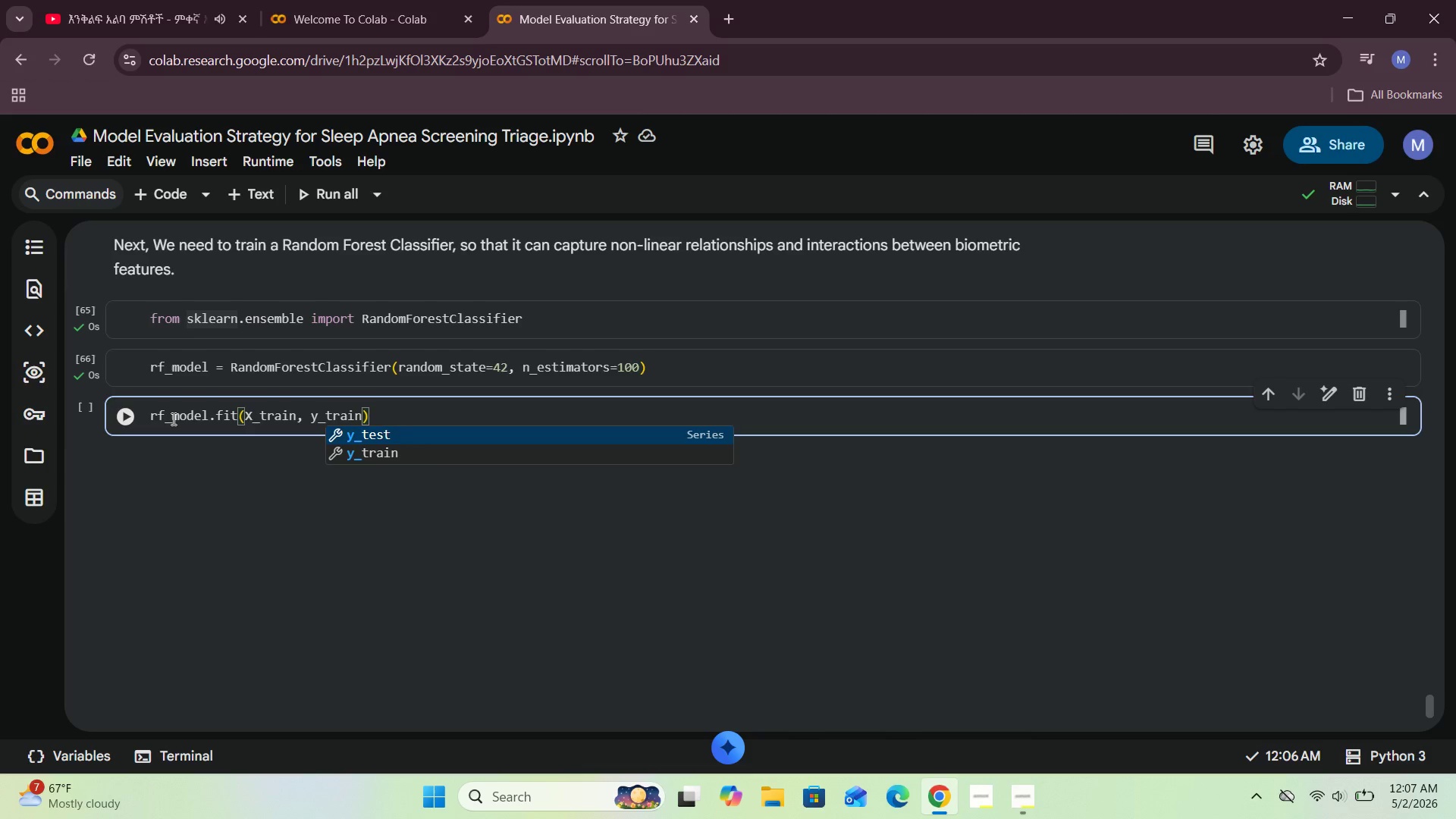 
key(Shift+ShiftRight)
 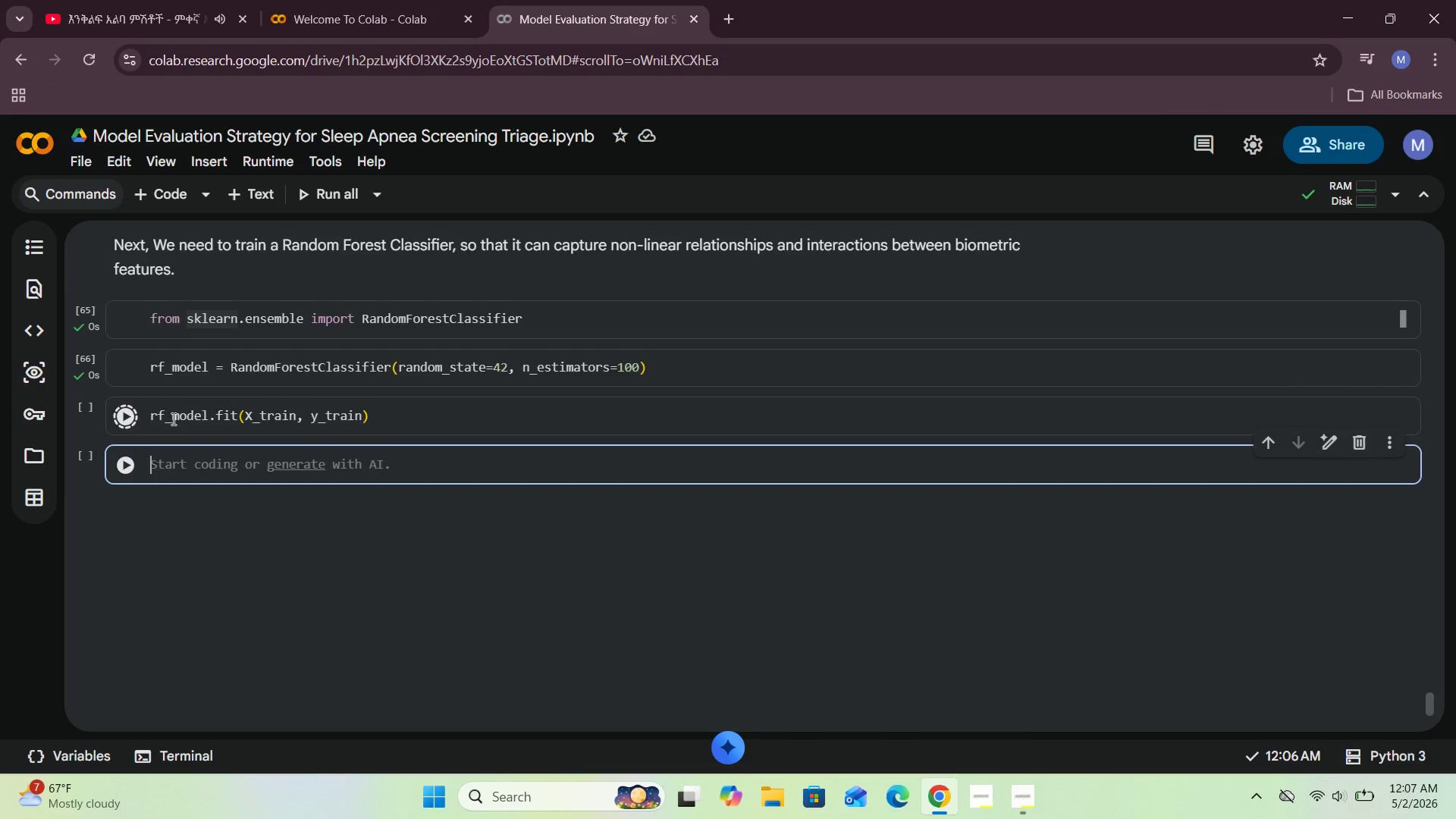 
key(Shift+Enter)
 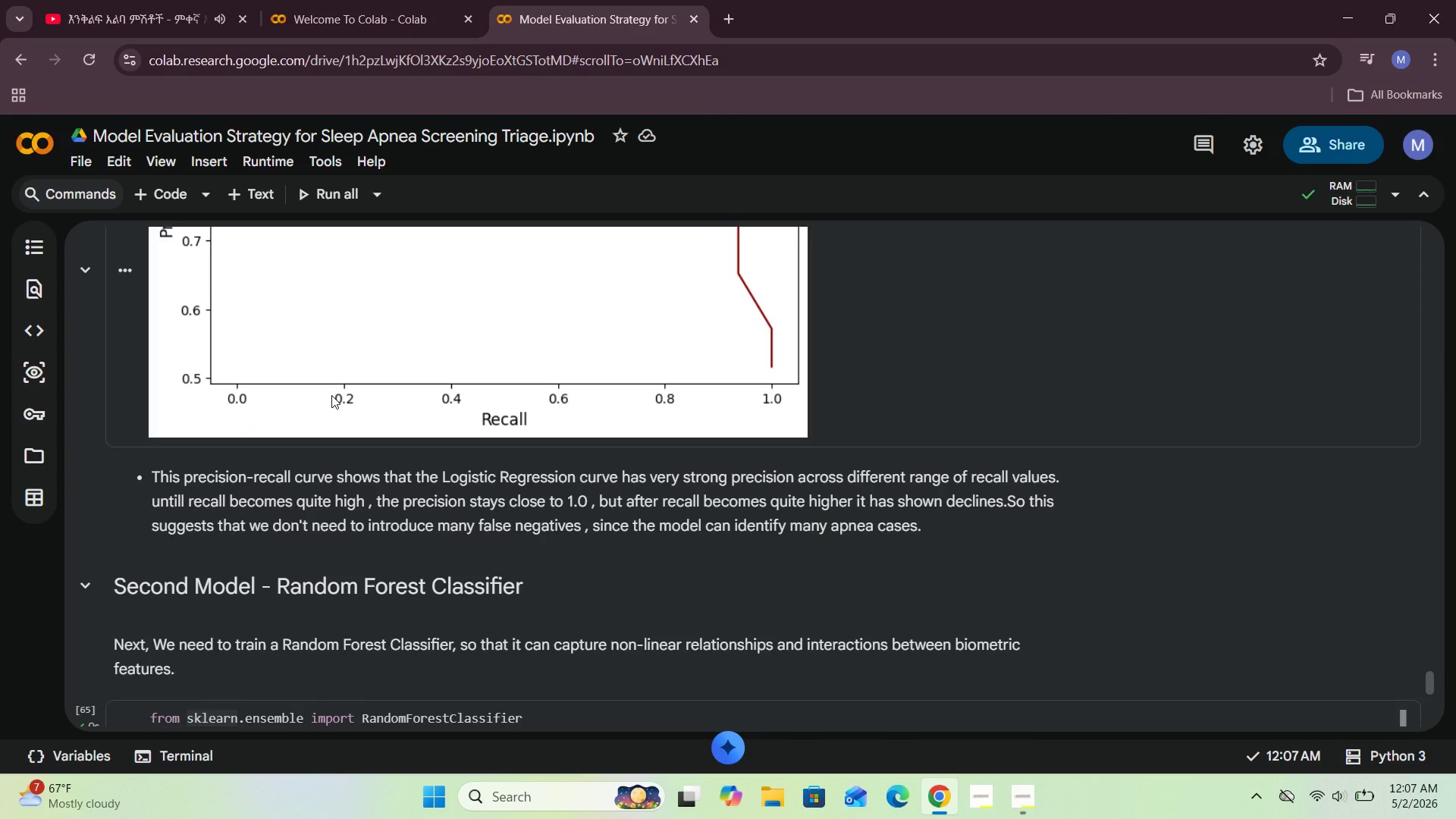 
wait(22.7)
 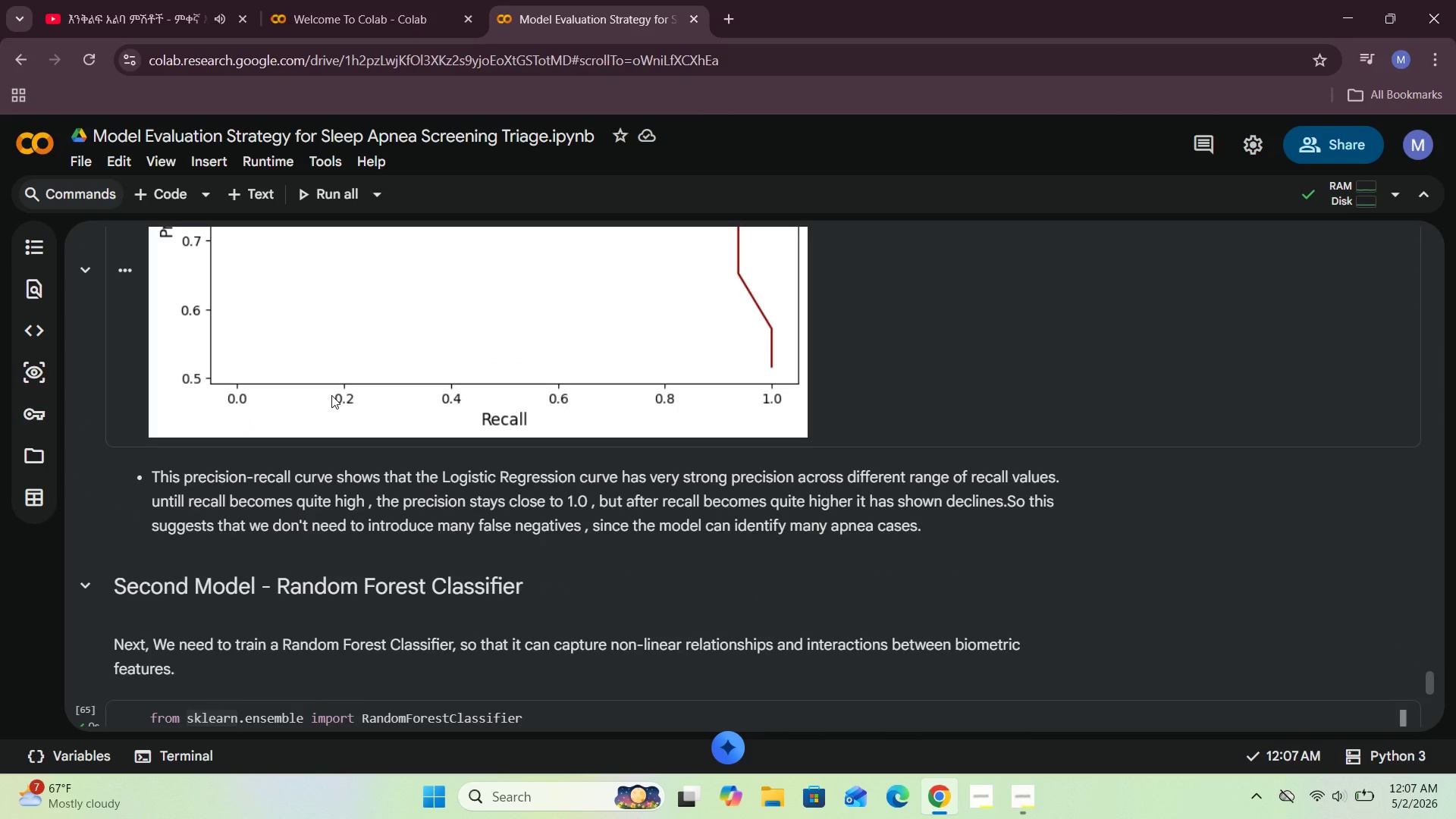 
left_click([229, 440])
 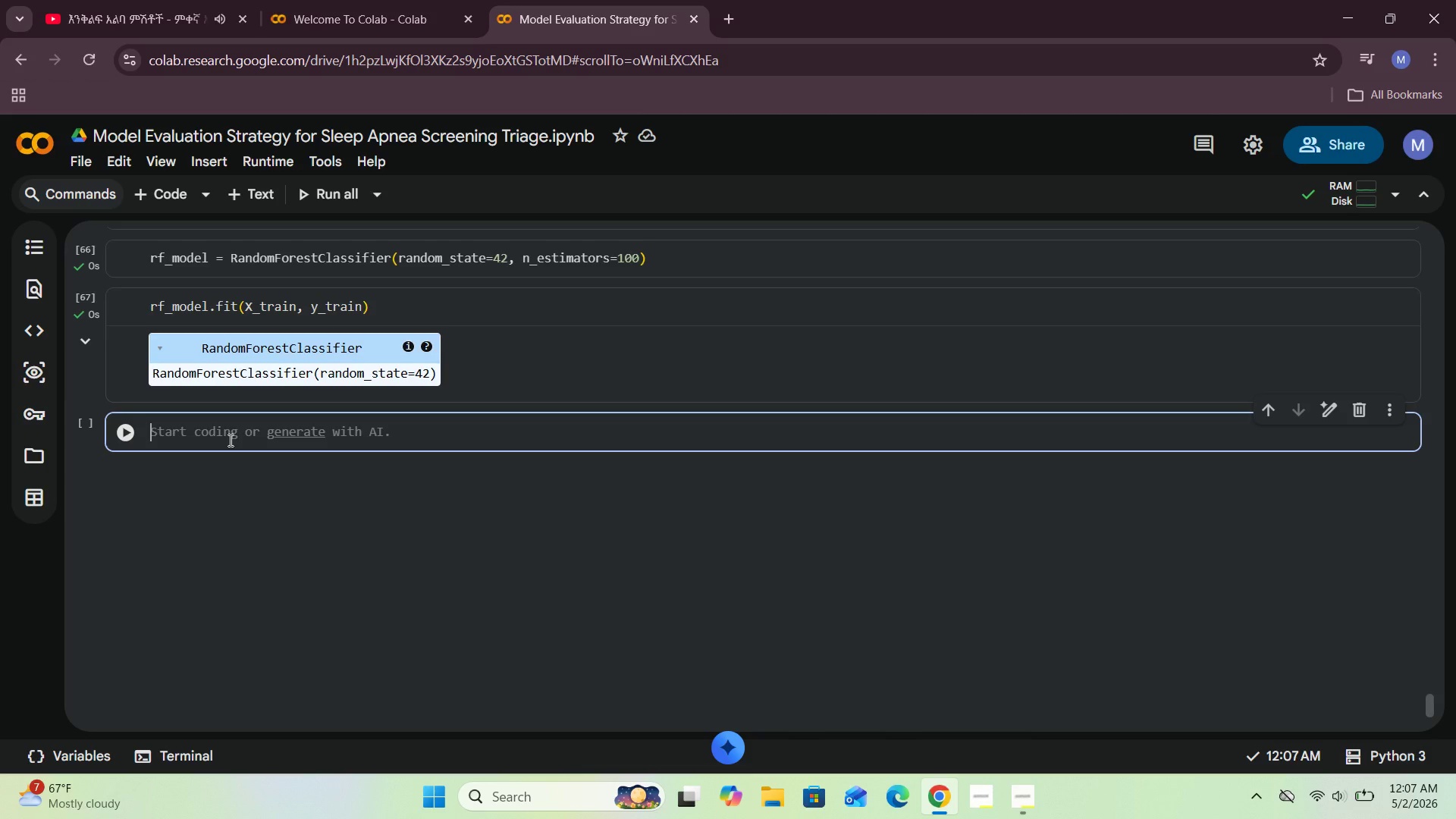 
wait(8.62)
 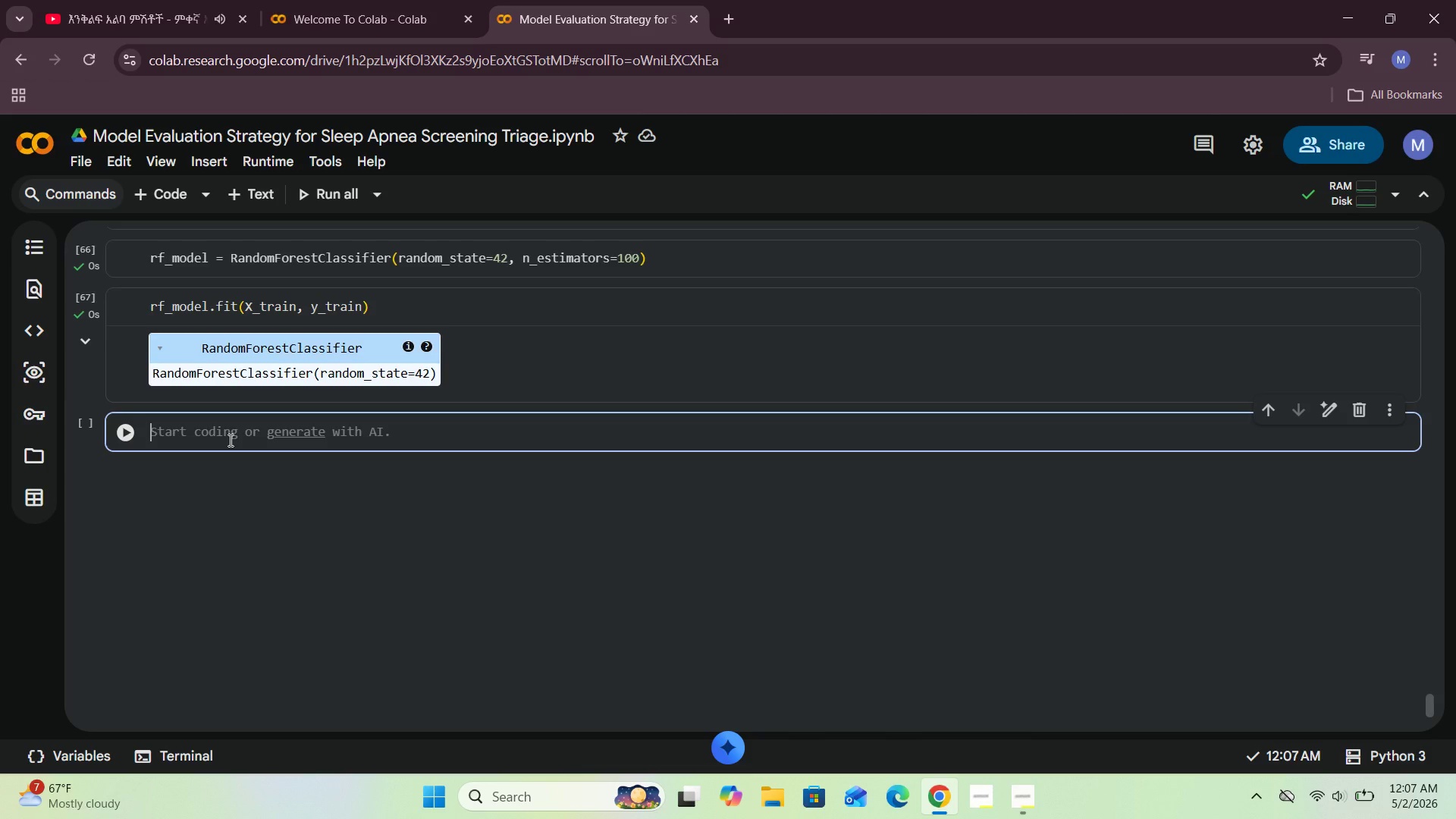 
type(rf_model.predict()
 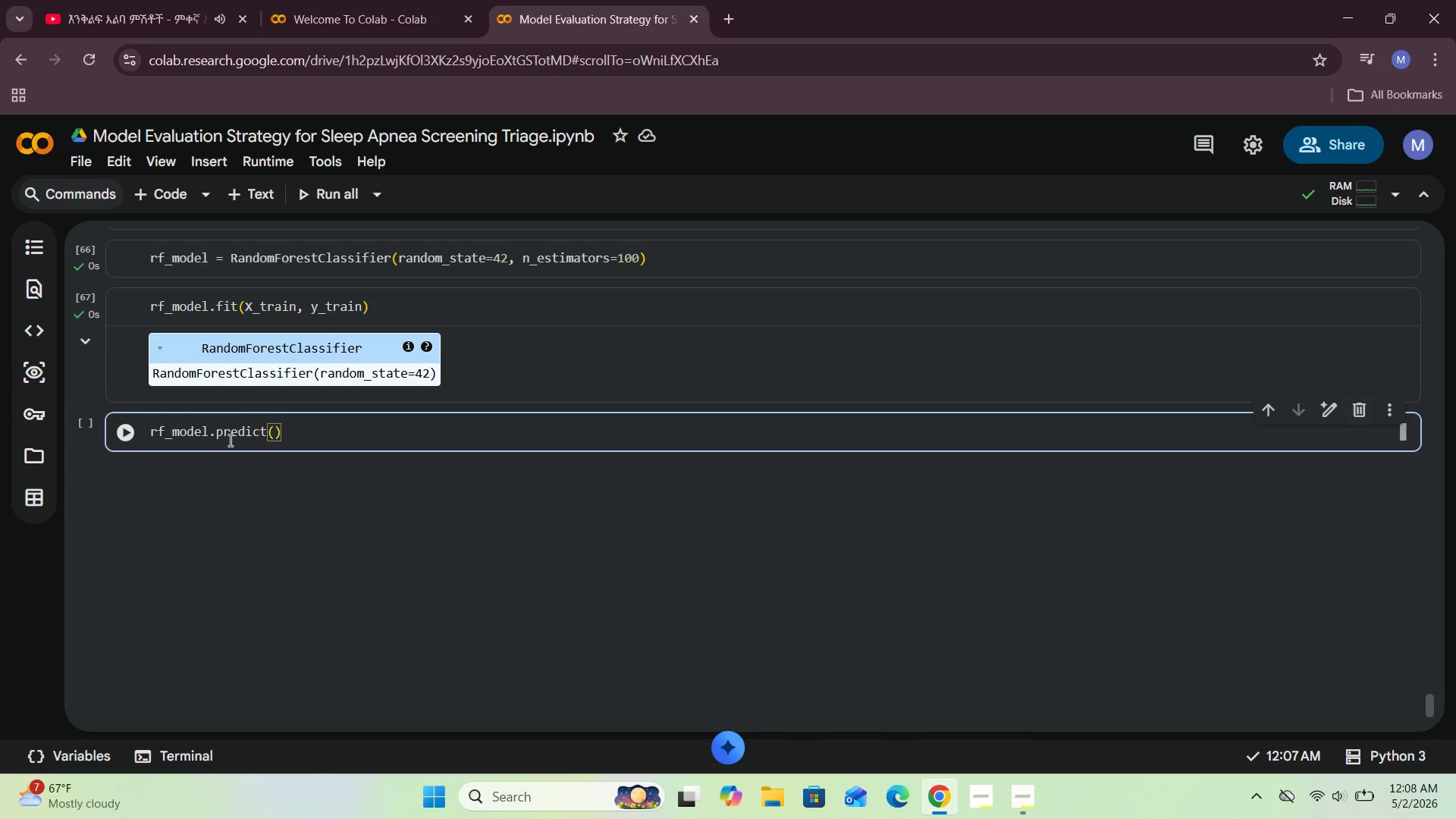 
type(X_test)
 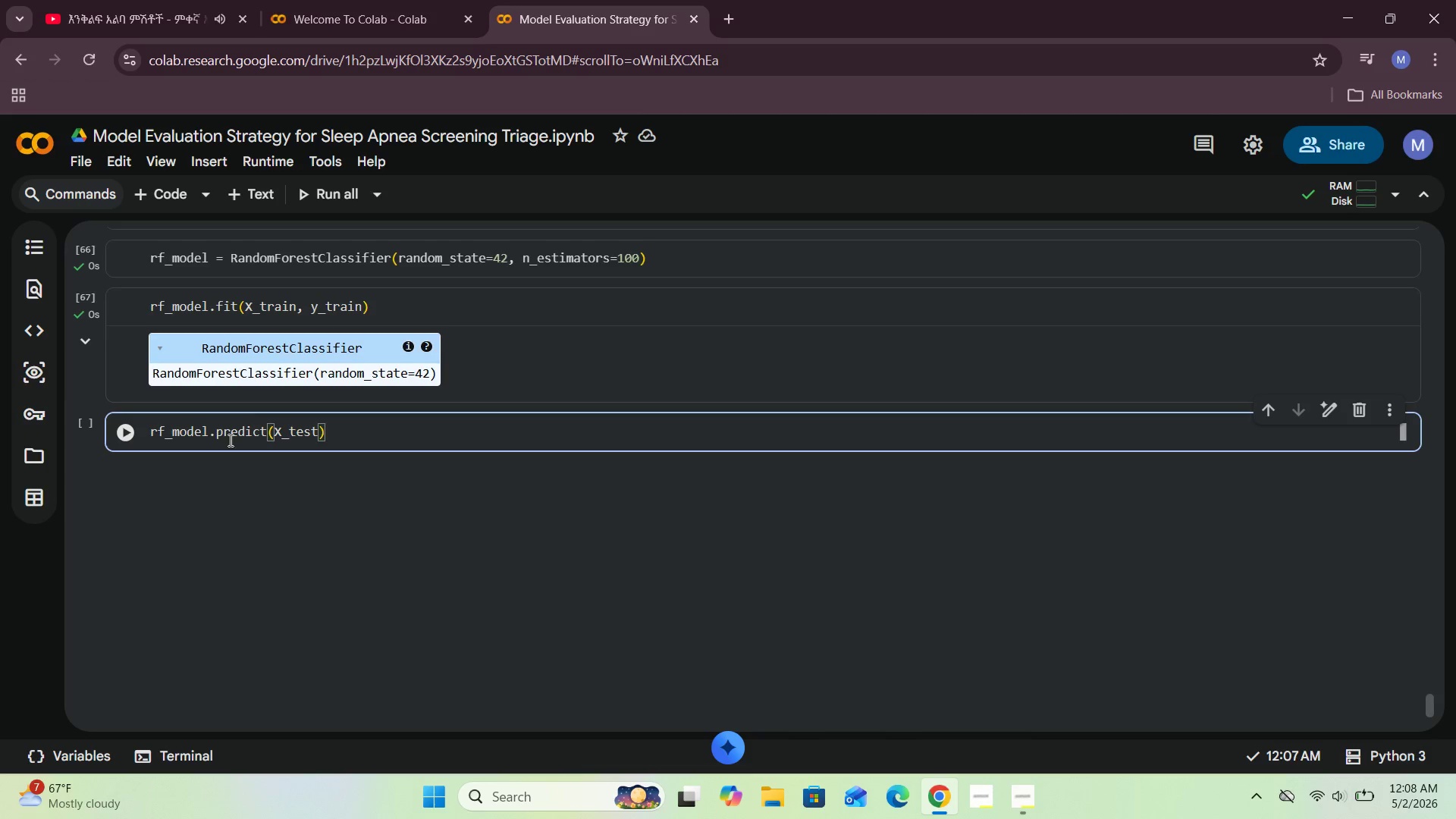 
hold_key(key=ArrowLeft, duration=1.33)
 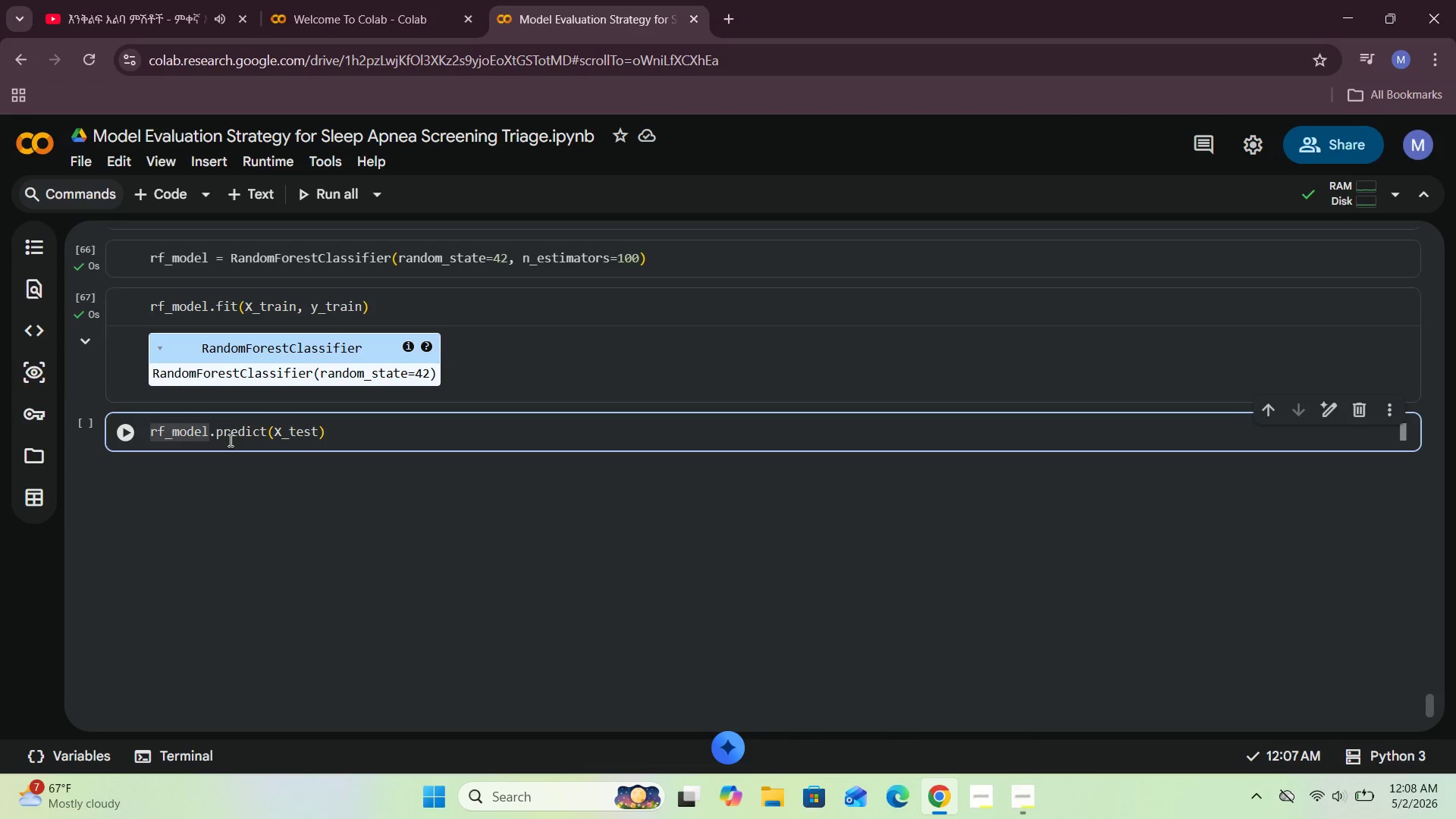 
type(rf_predictions = )
 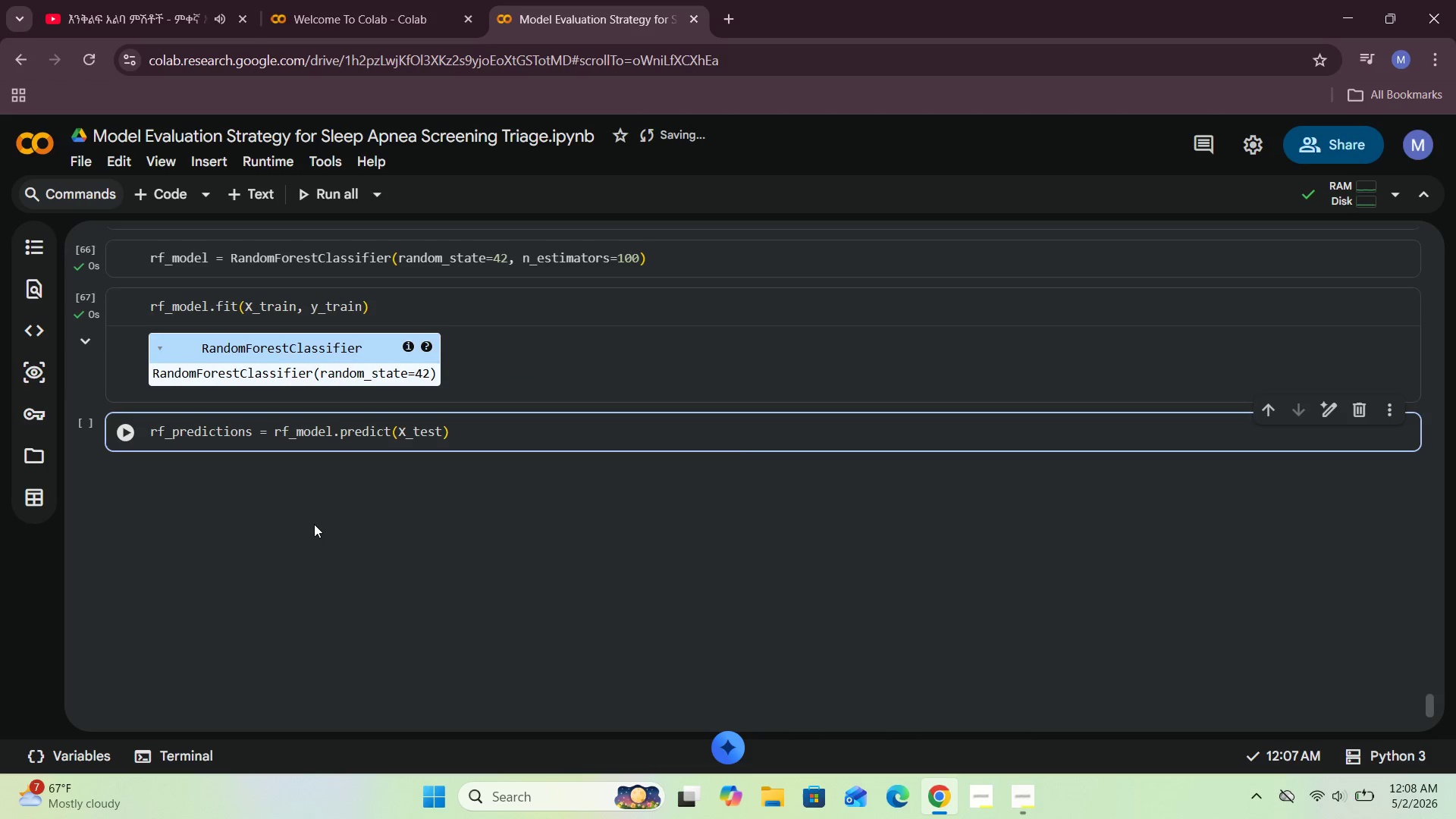 
wait(10.61)
 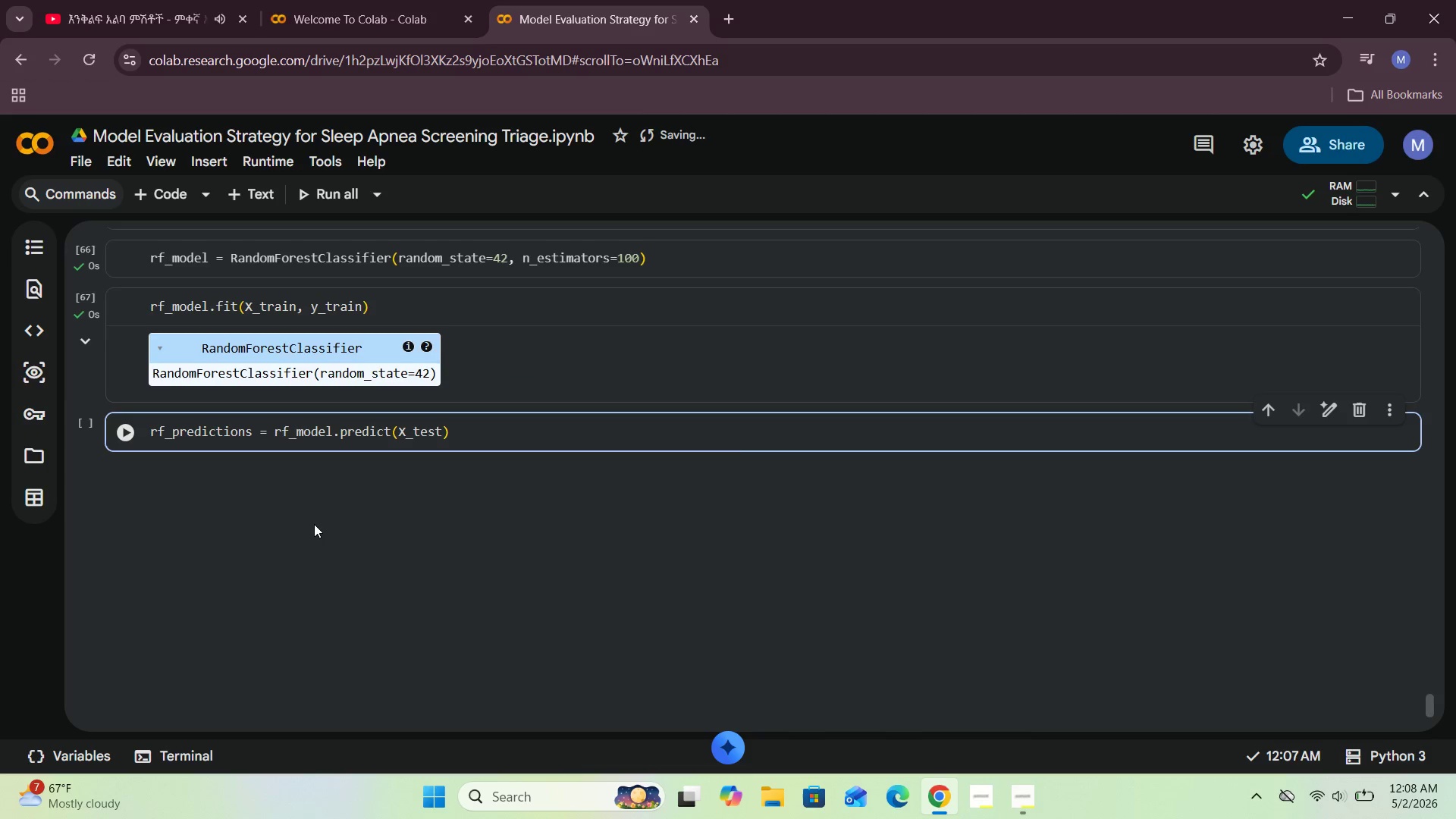 
left_click([117, 439])
 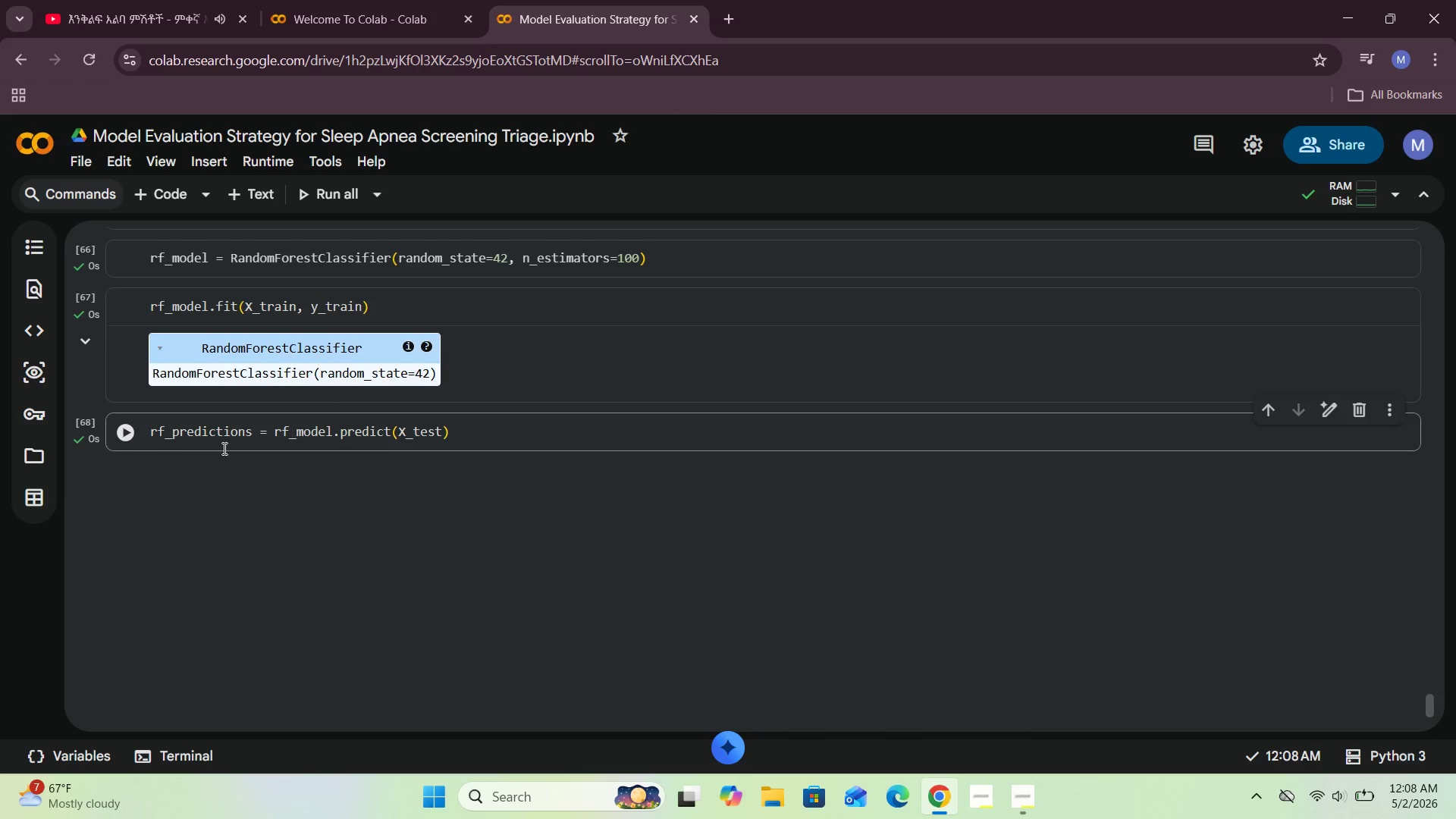 
scroll: coordinate [223, 448], scroll_direction: down, amount: 1.0
 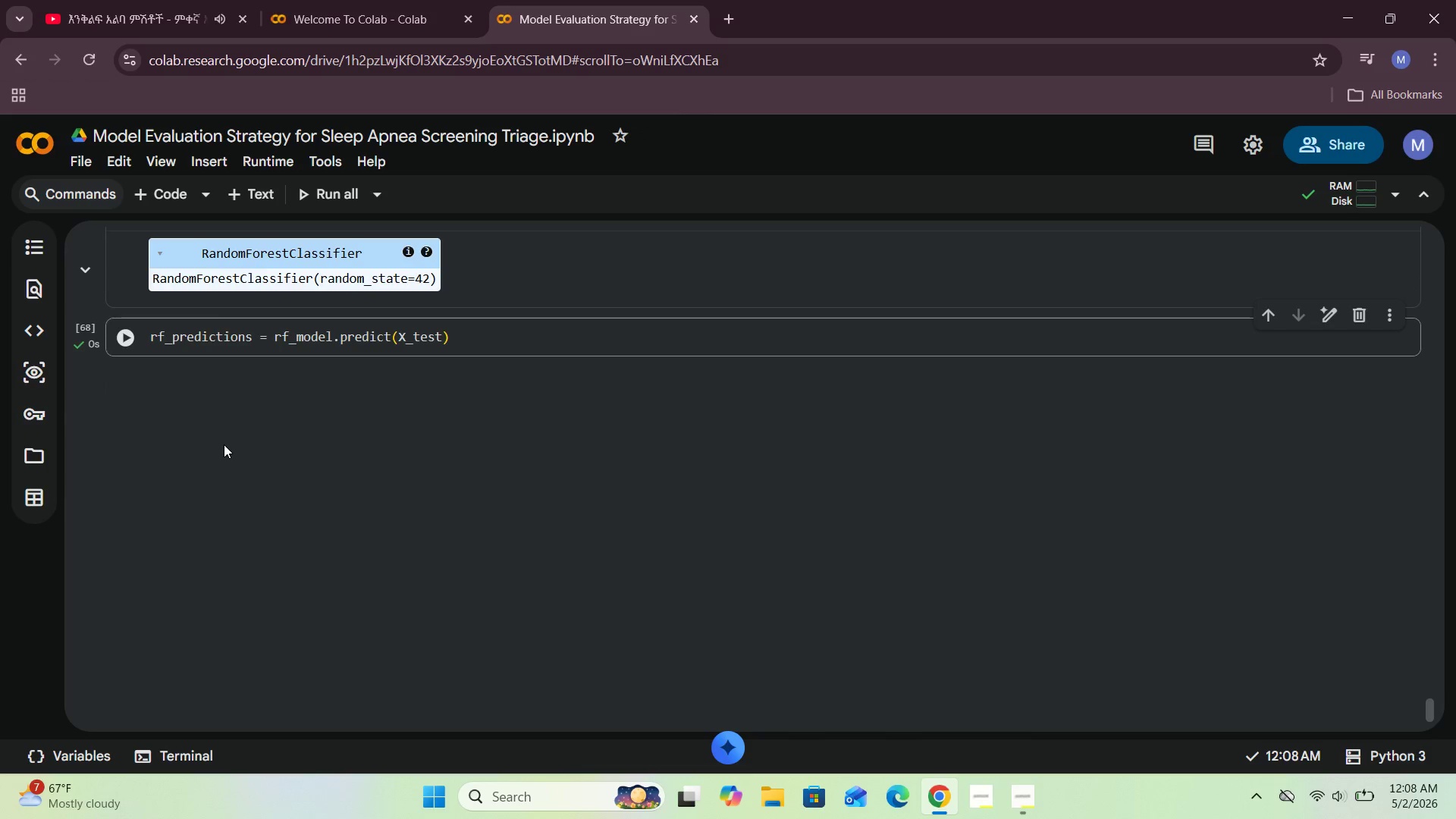 
left_click([161, 194])
 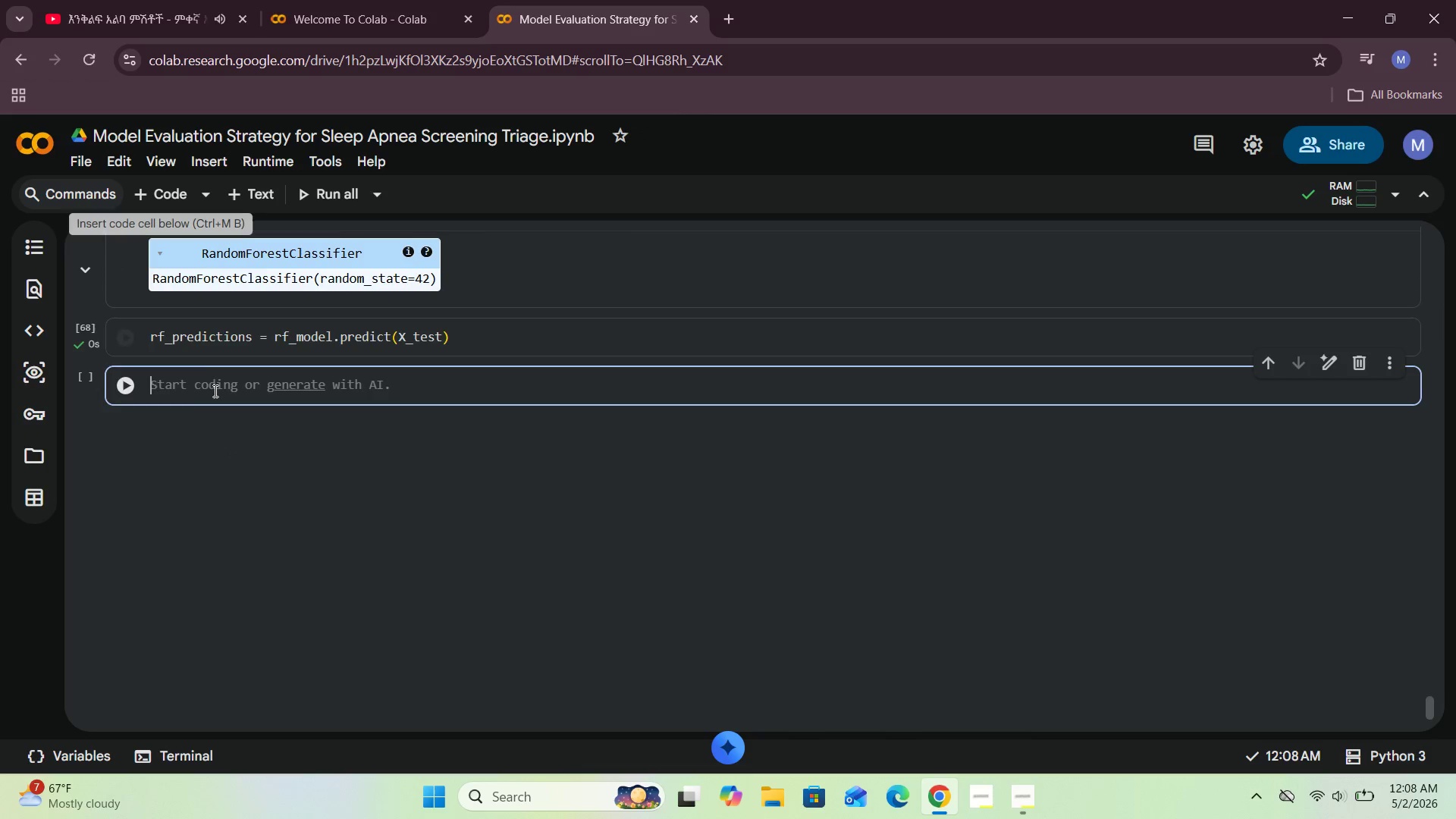 
left_click([212, 393])
 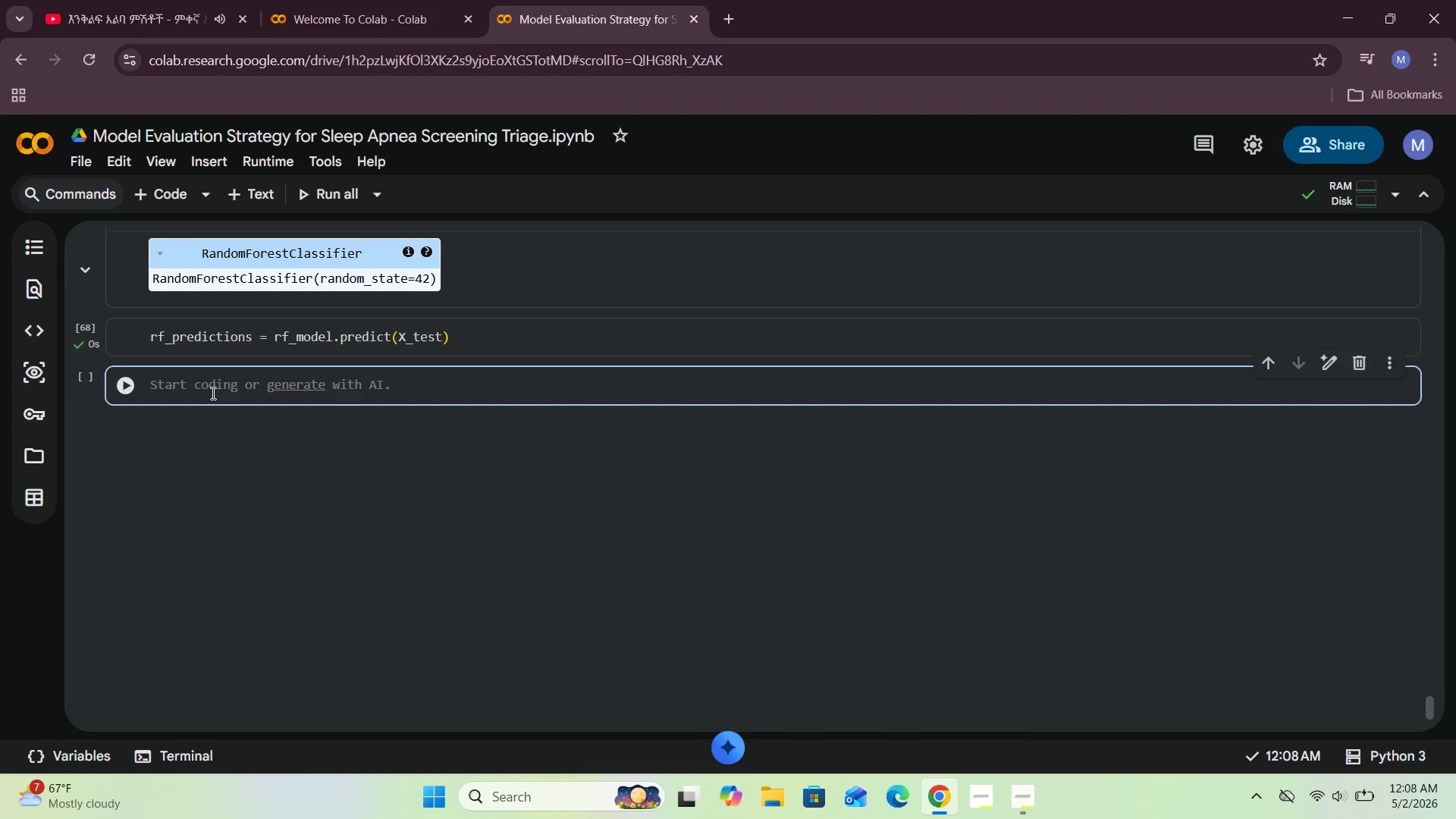 
type(rf_model.predict_)
 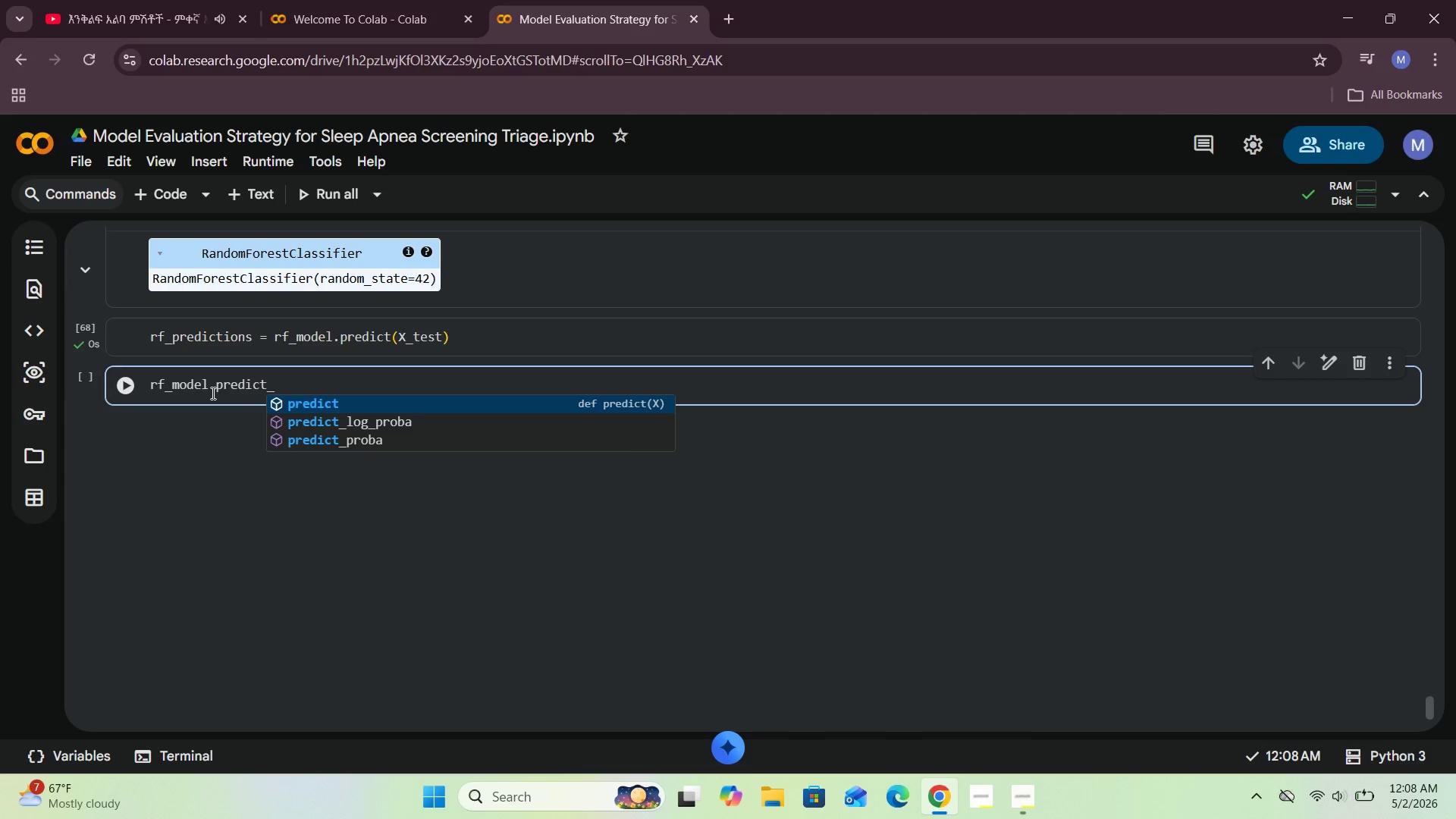 
wait(16.03)
 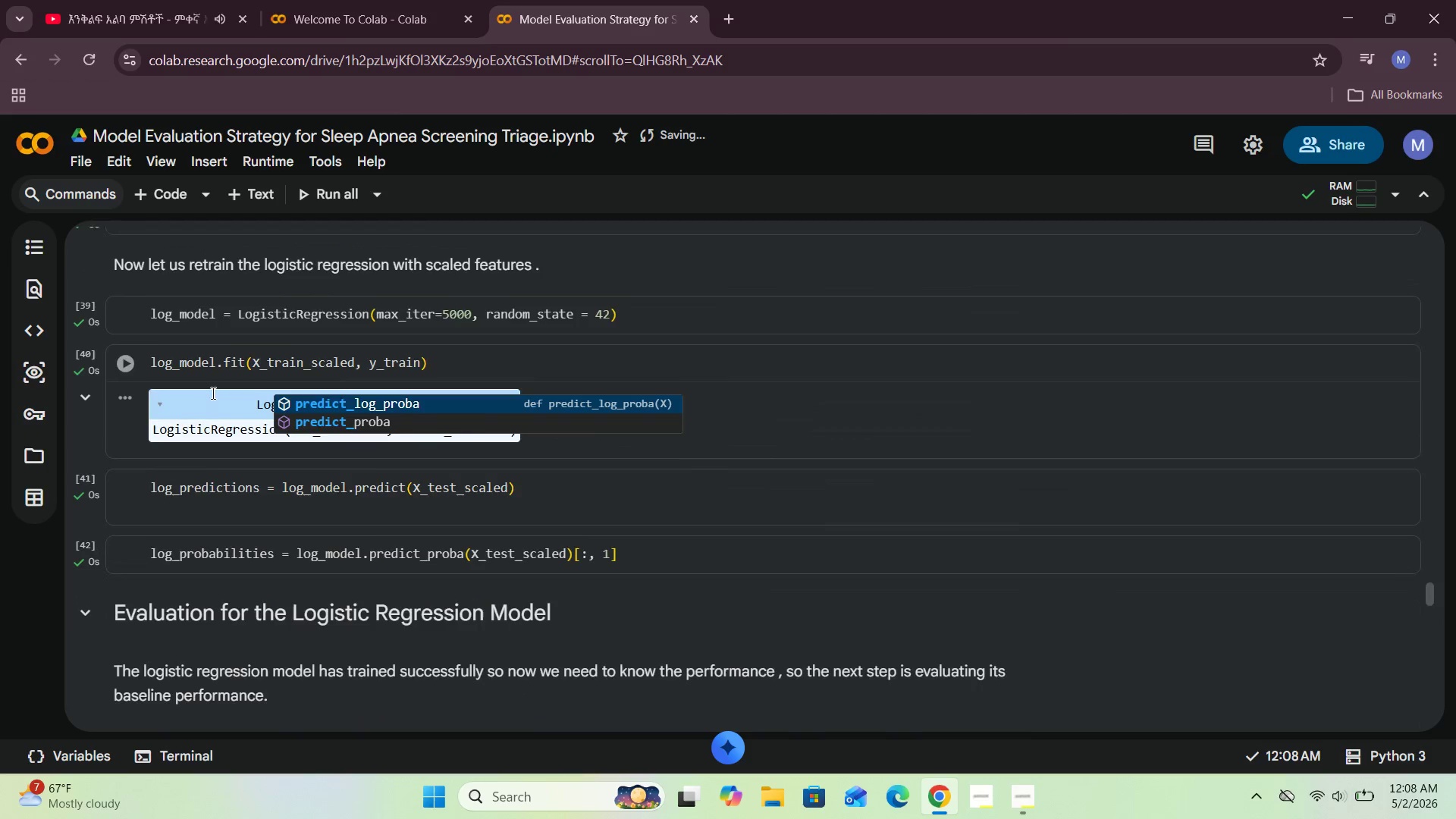 
left_click([348, 418])
 